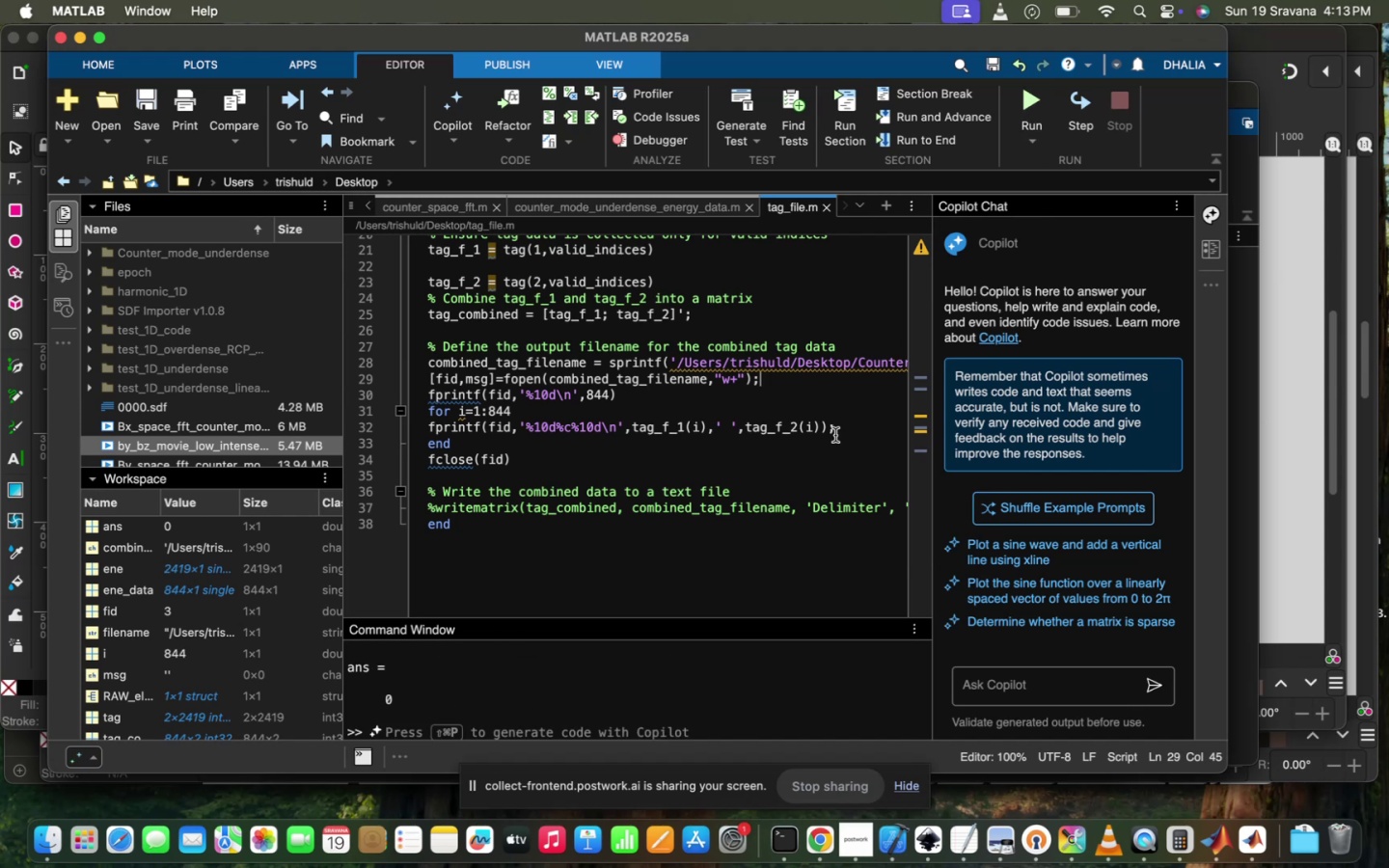 
left_click([136, 153])
 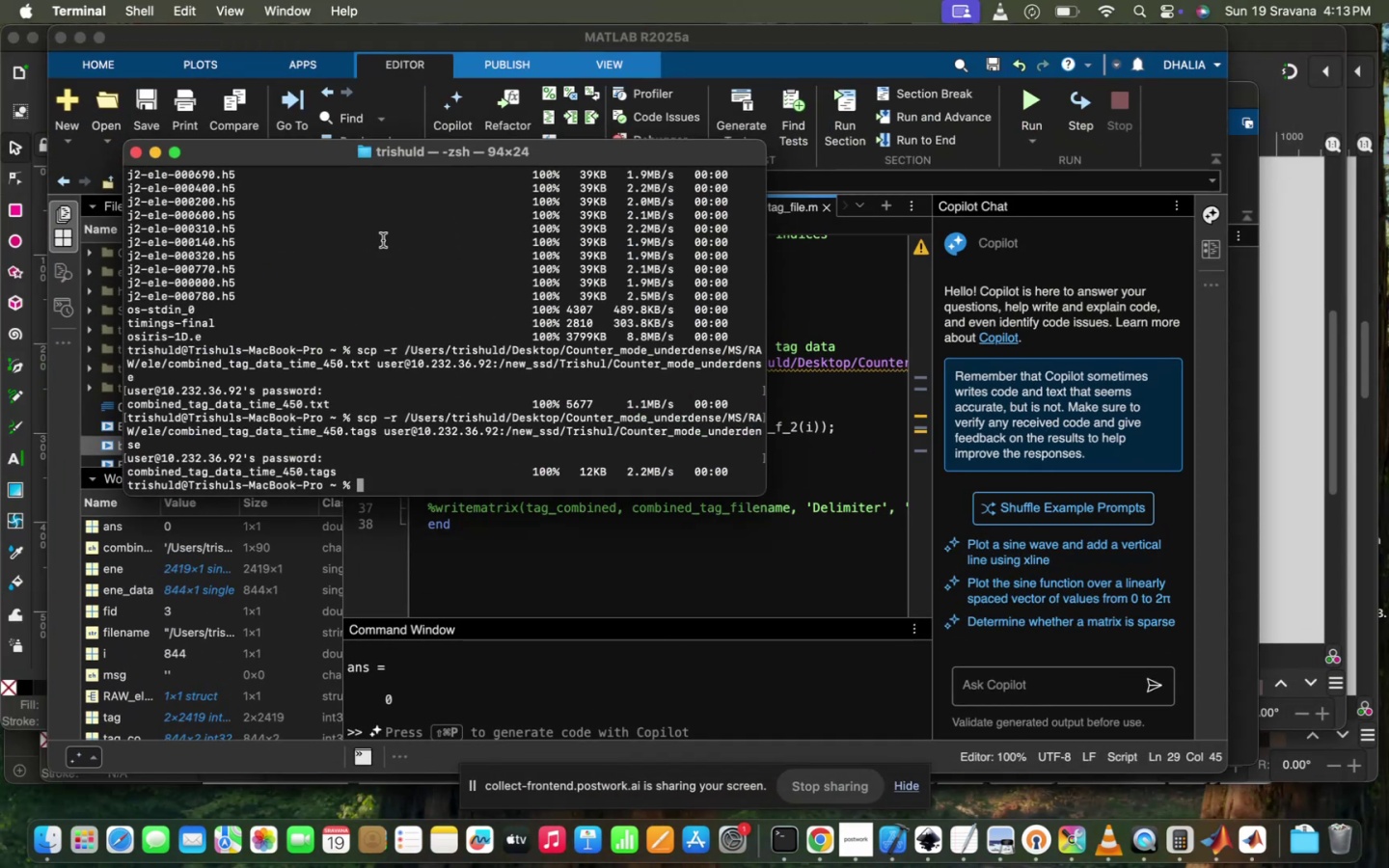 
left_click([383, 240])
 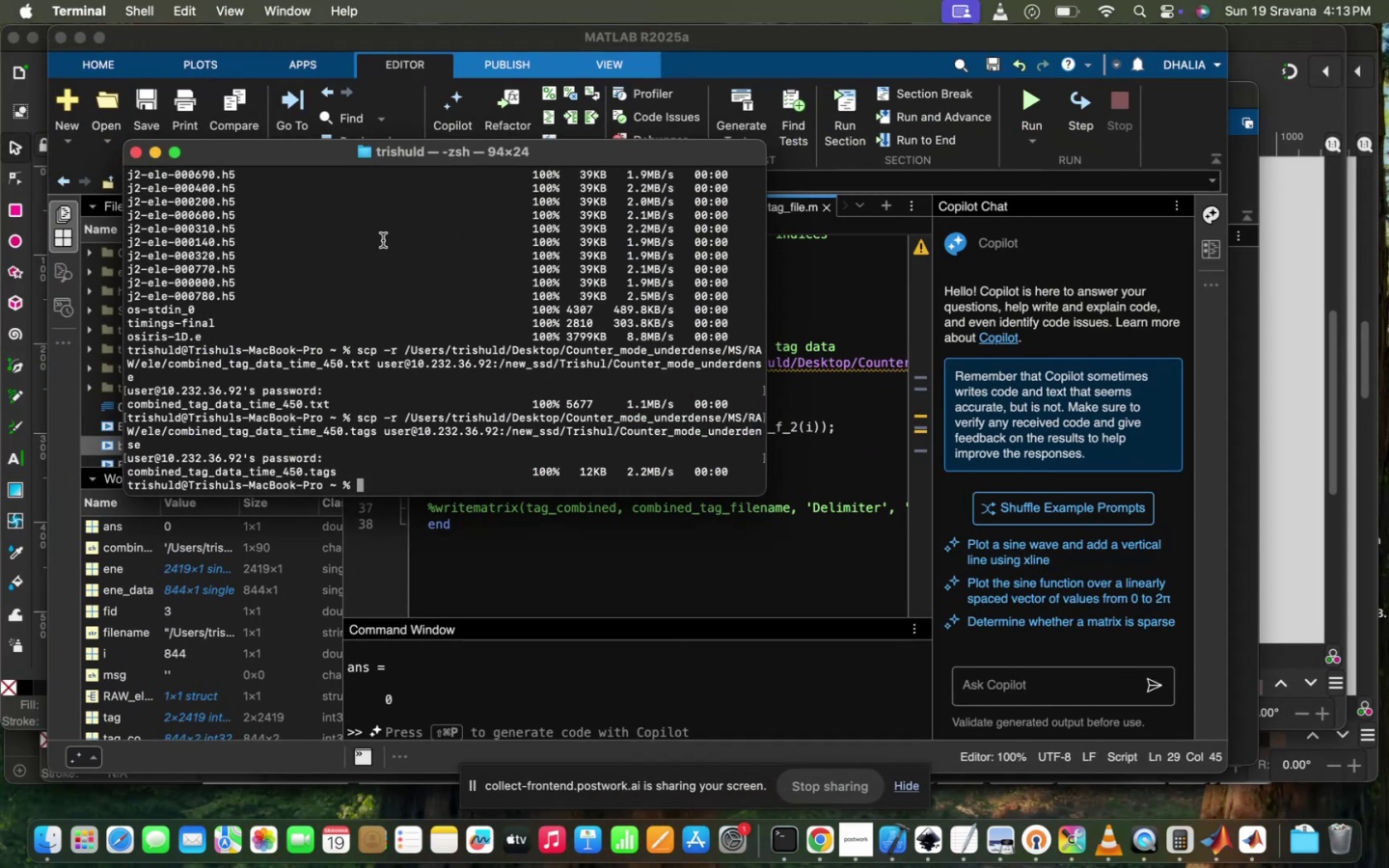 
key(ArrowUp)
 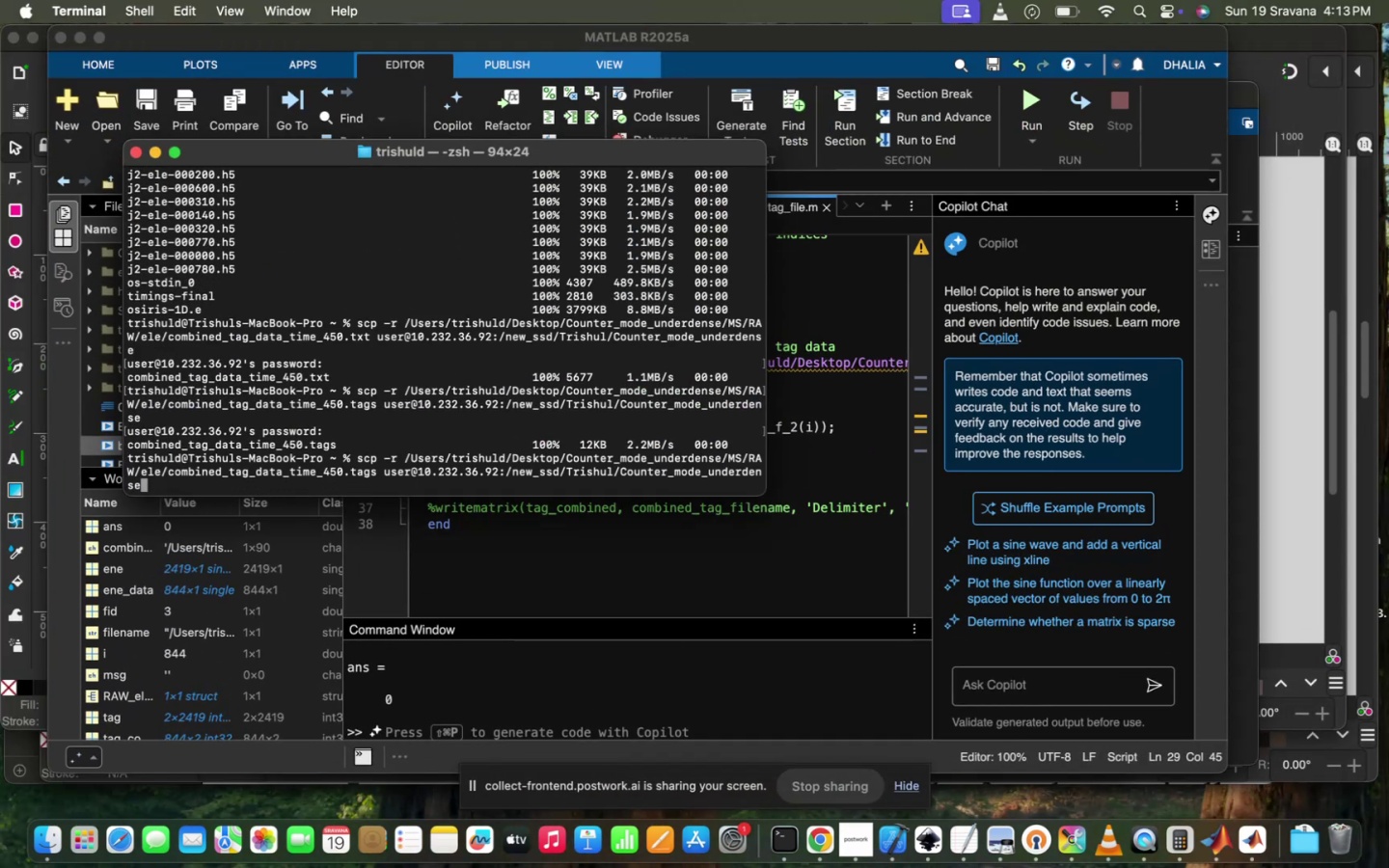 
key(Enter)
 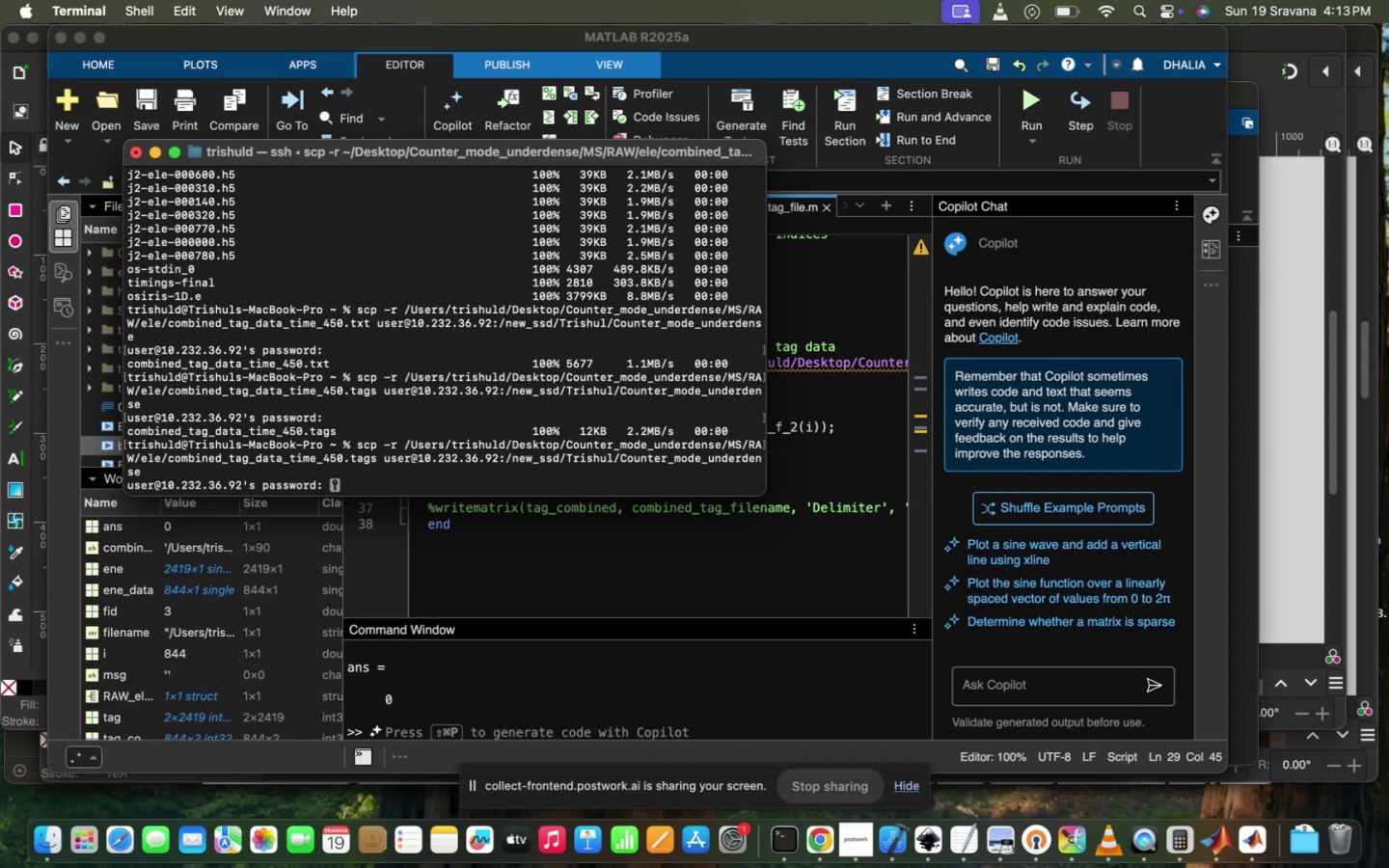 
key(Shift+ShiftLeft)
 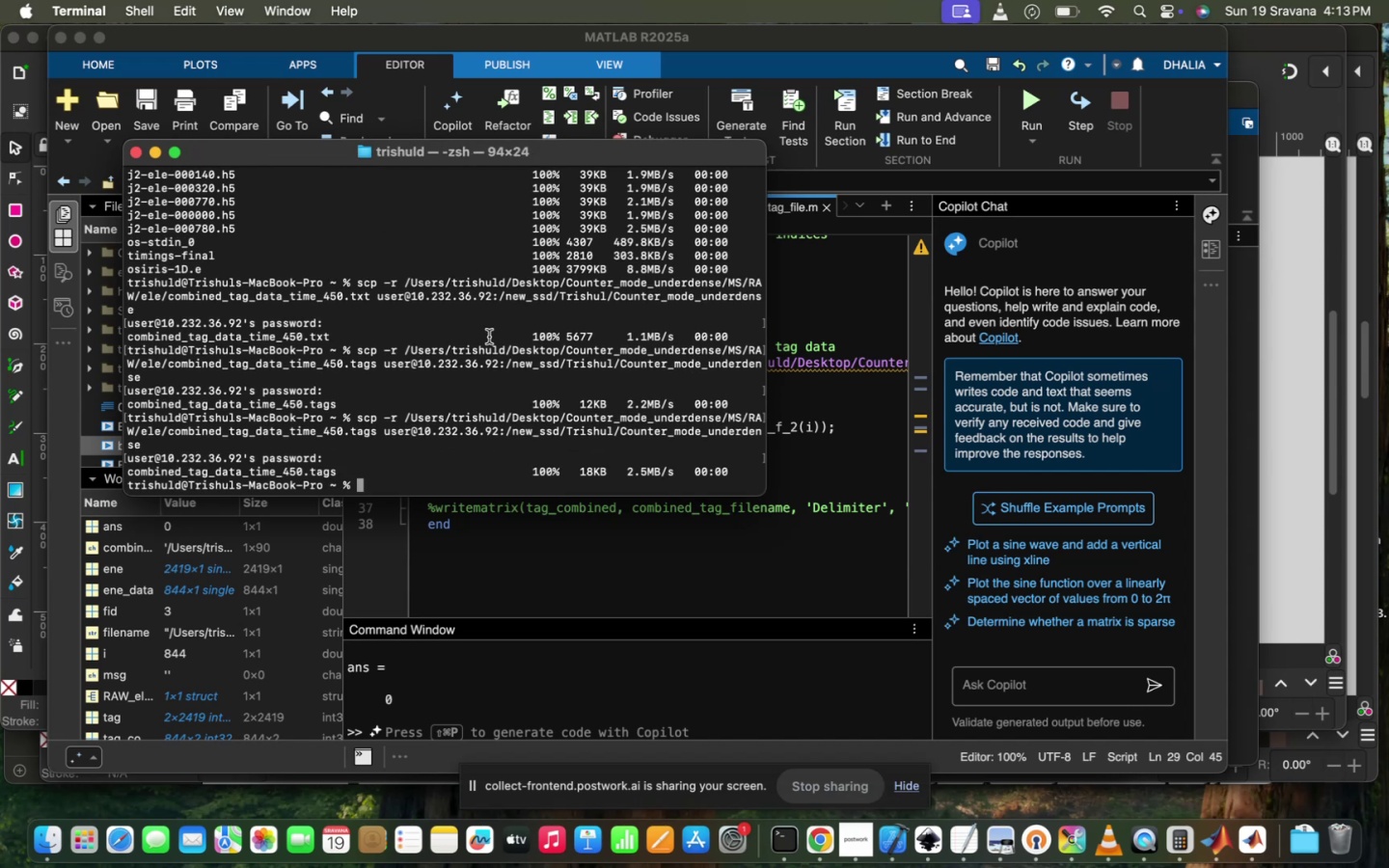 
wait(5.88)
 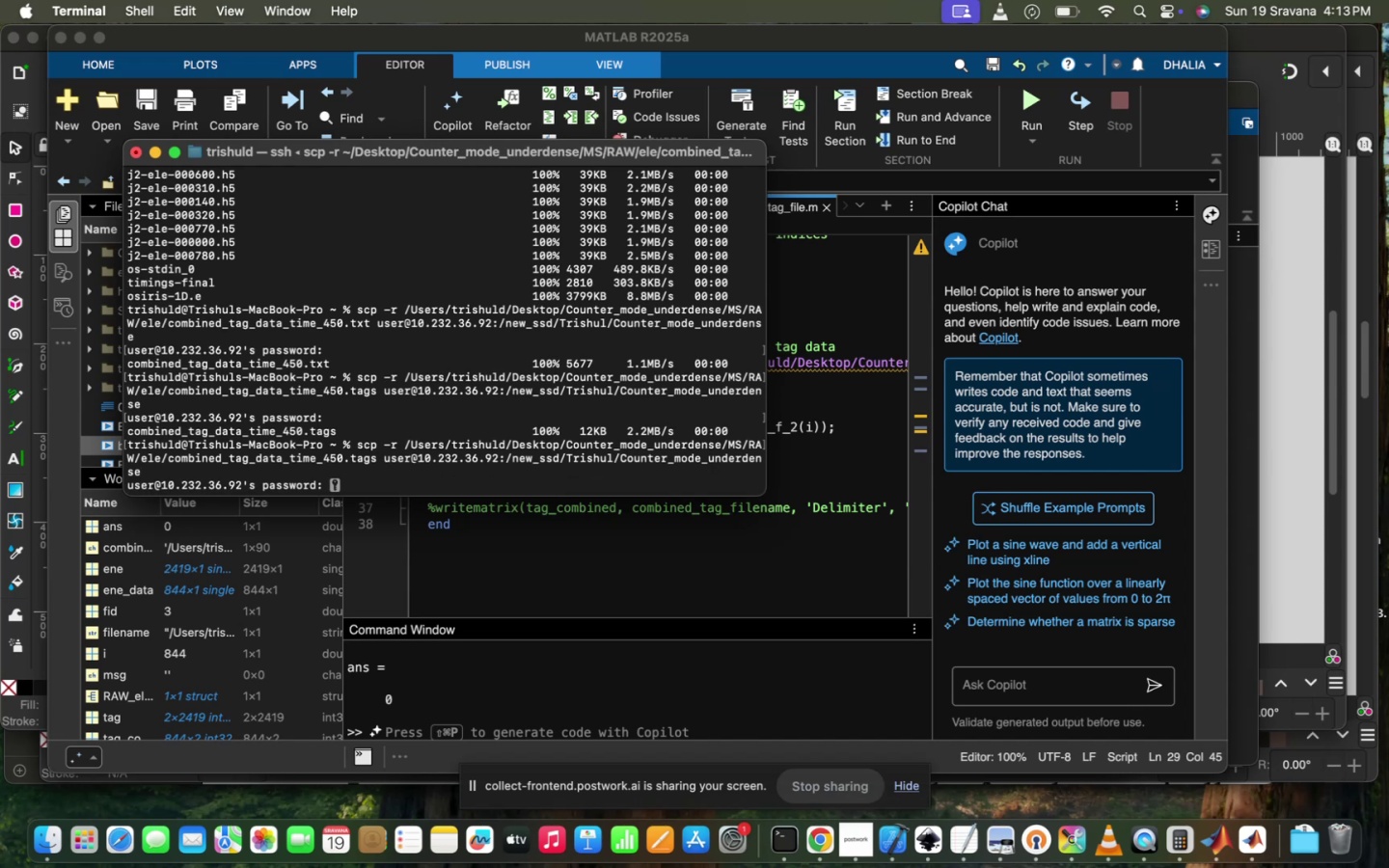 
left_click([119, 158])
 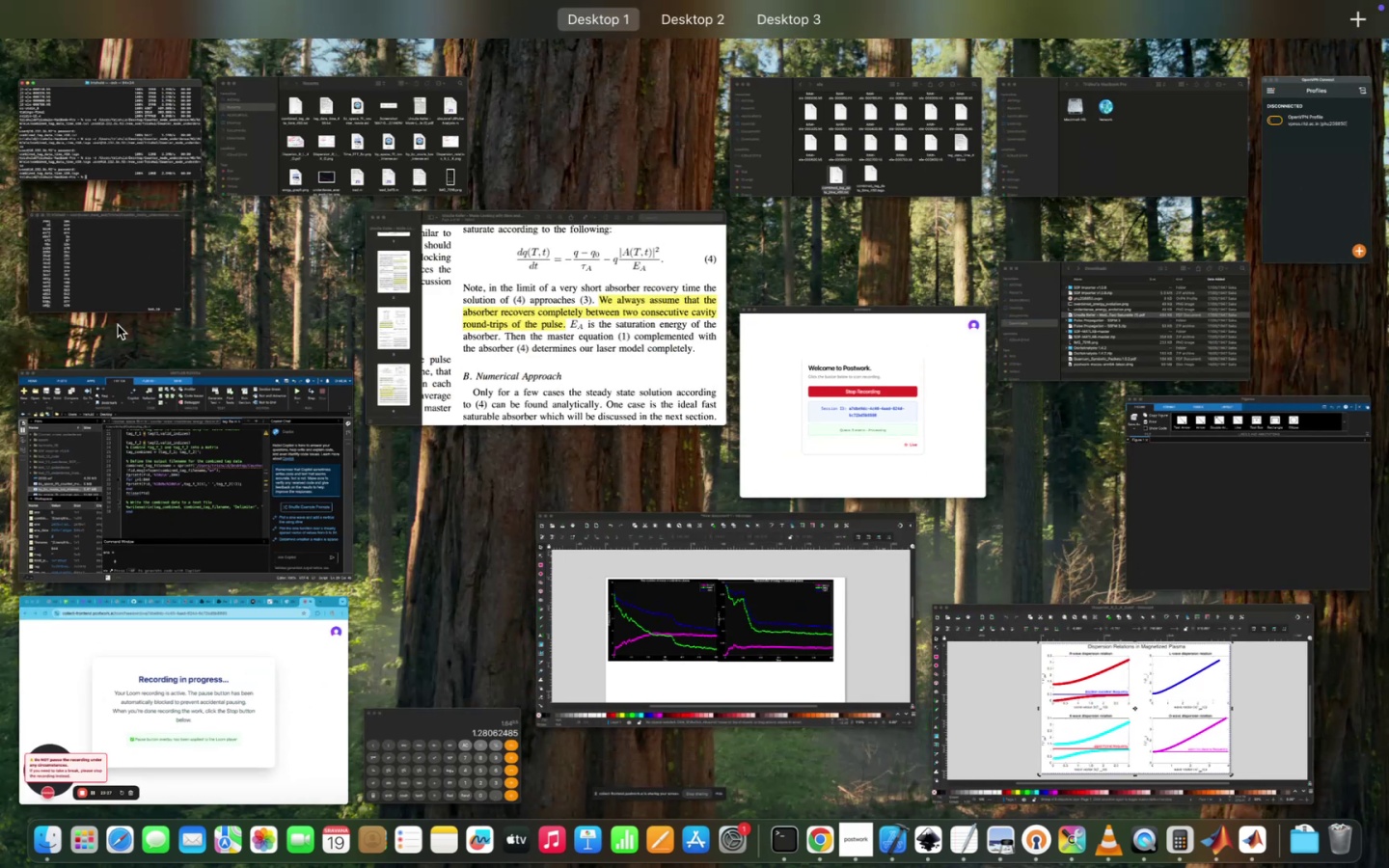 
left_click([106, 279])
 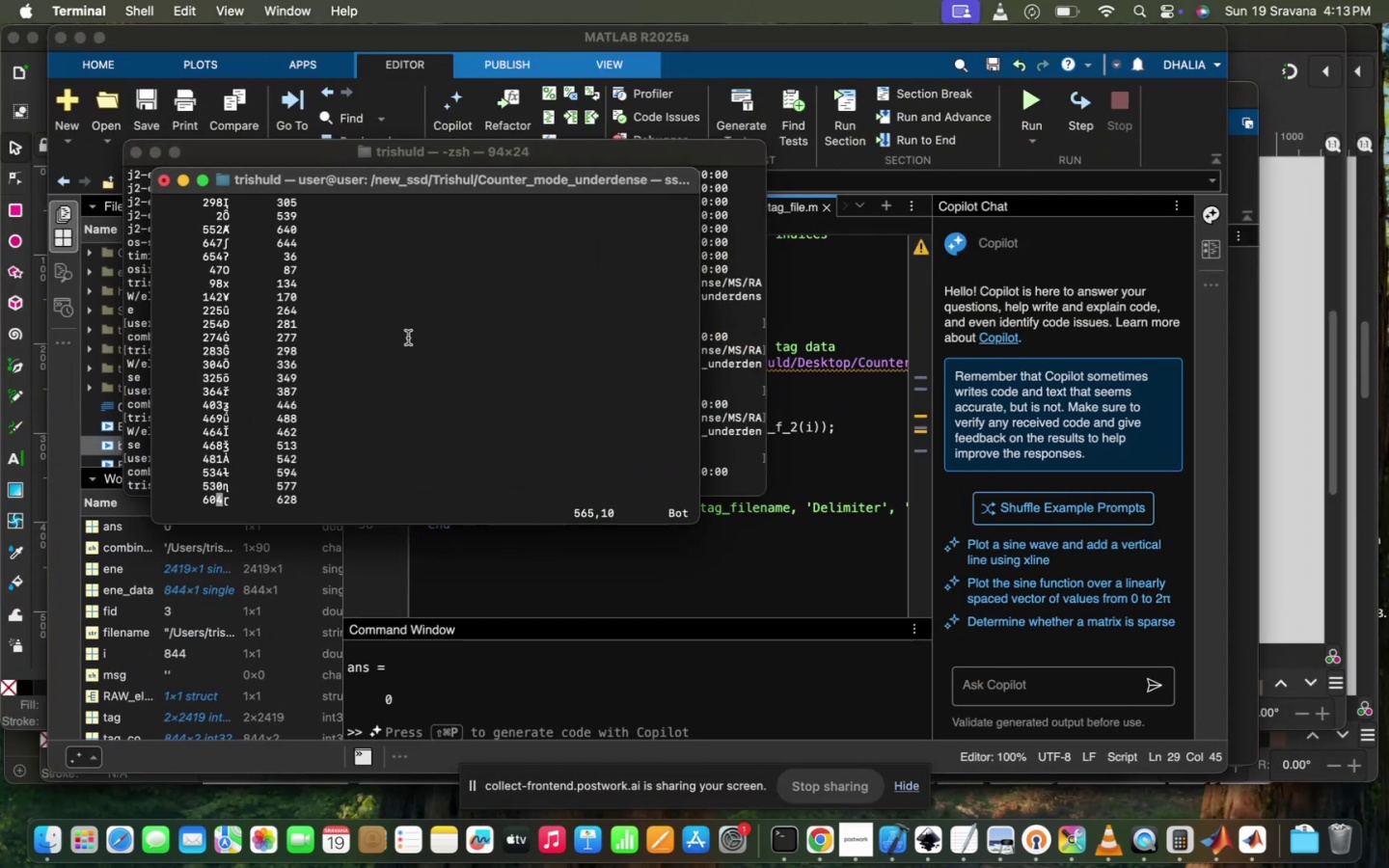 
scroll: coordinate [408, 338], scroll_direction: down, amount: 376.0
 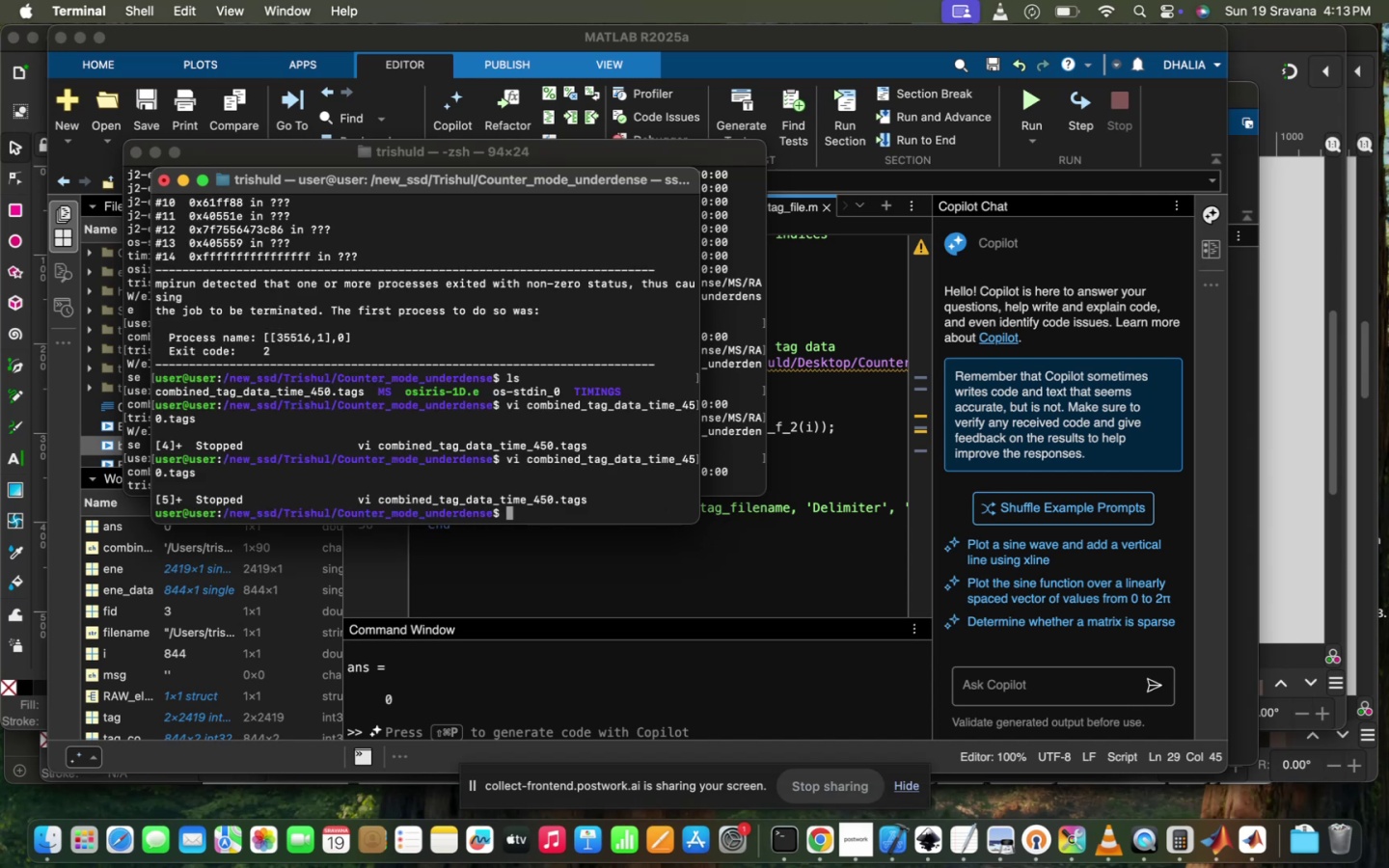 
key(Control+ControlLeft)
 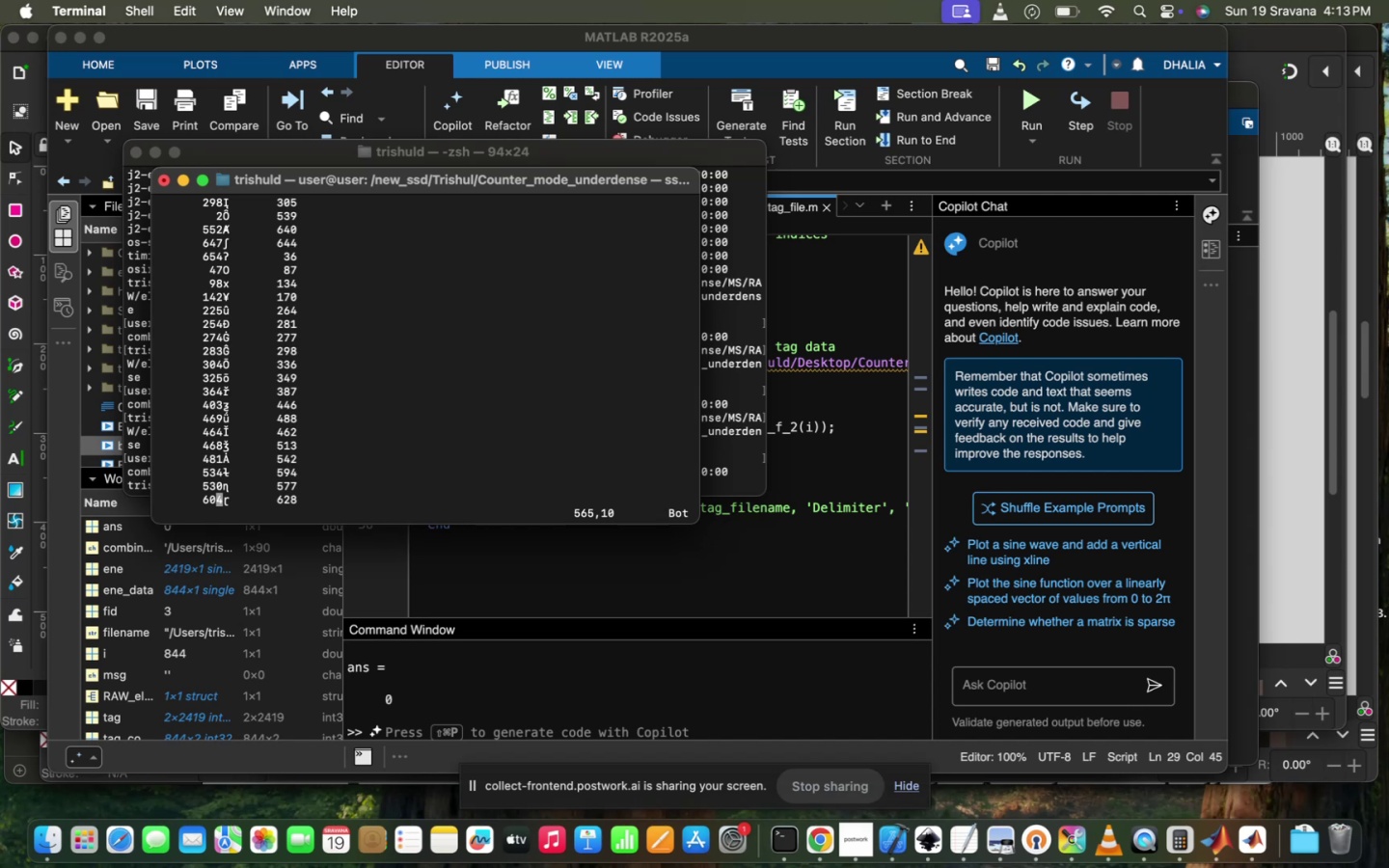 
key(Control+Z)
 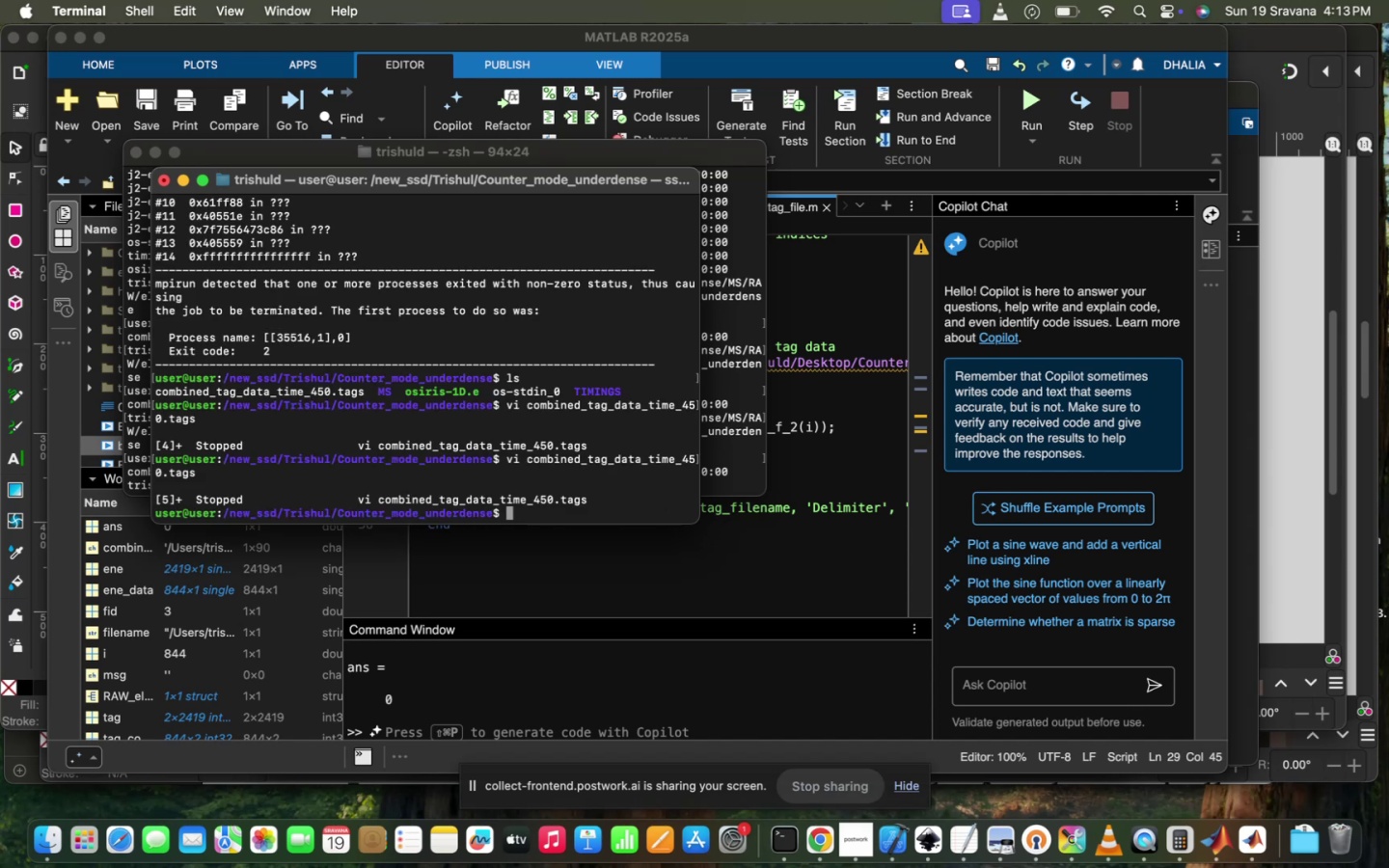 
key(ArrowUp)
 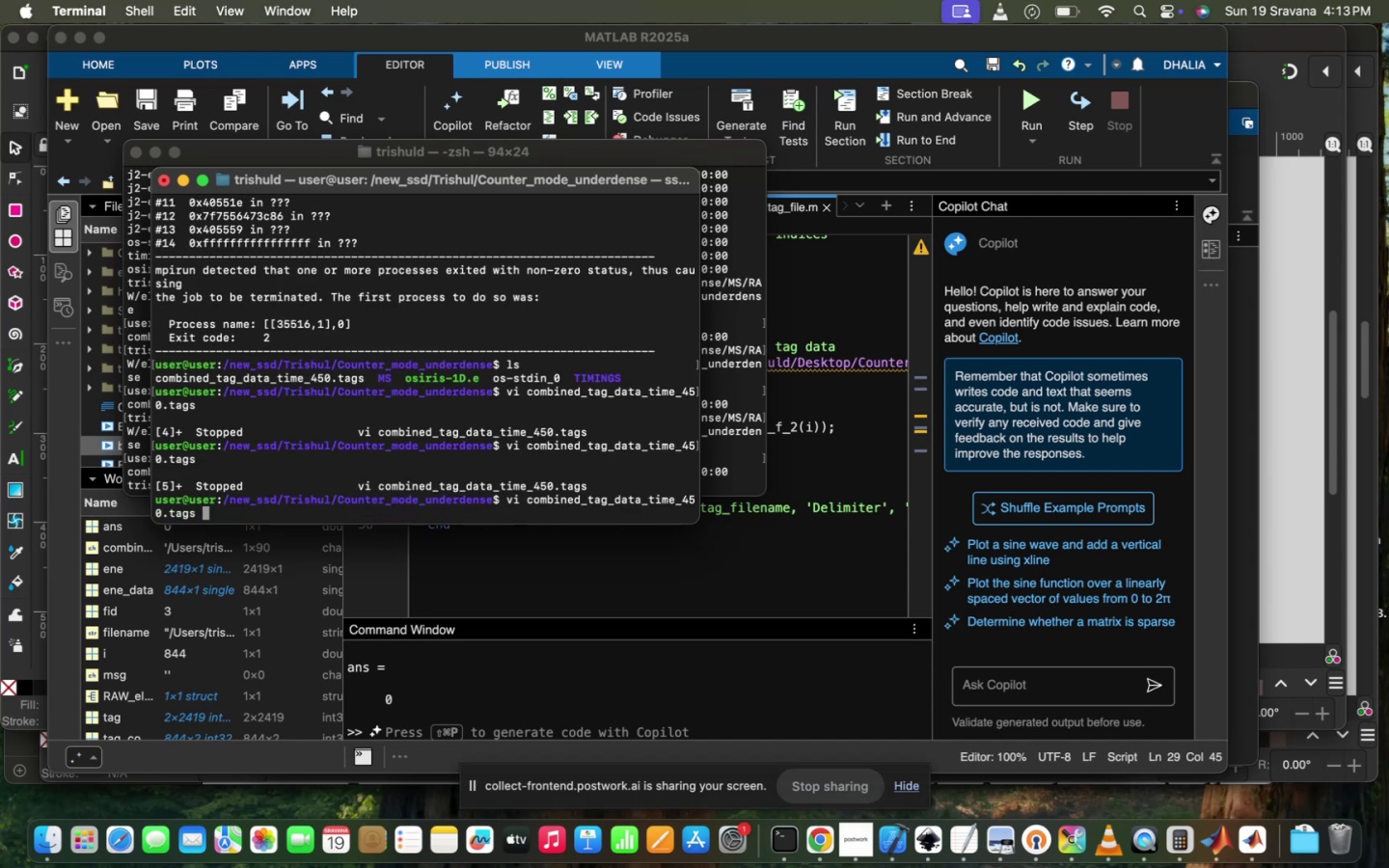 
key(Enter)
 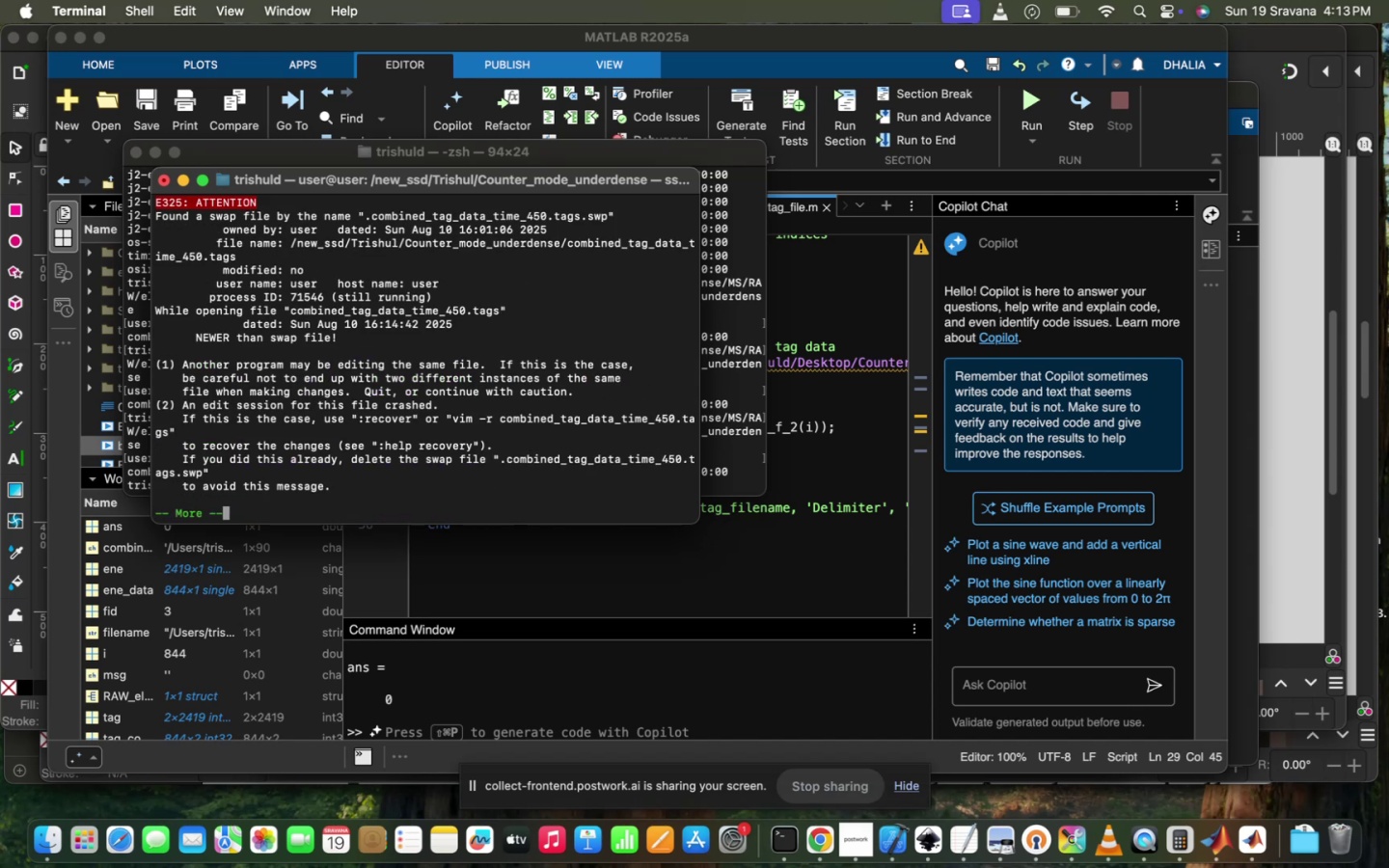 
hold_key(key=Enter, duration=0.7)
 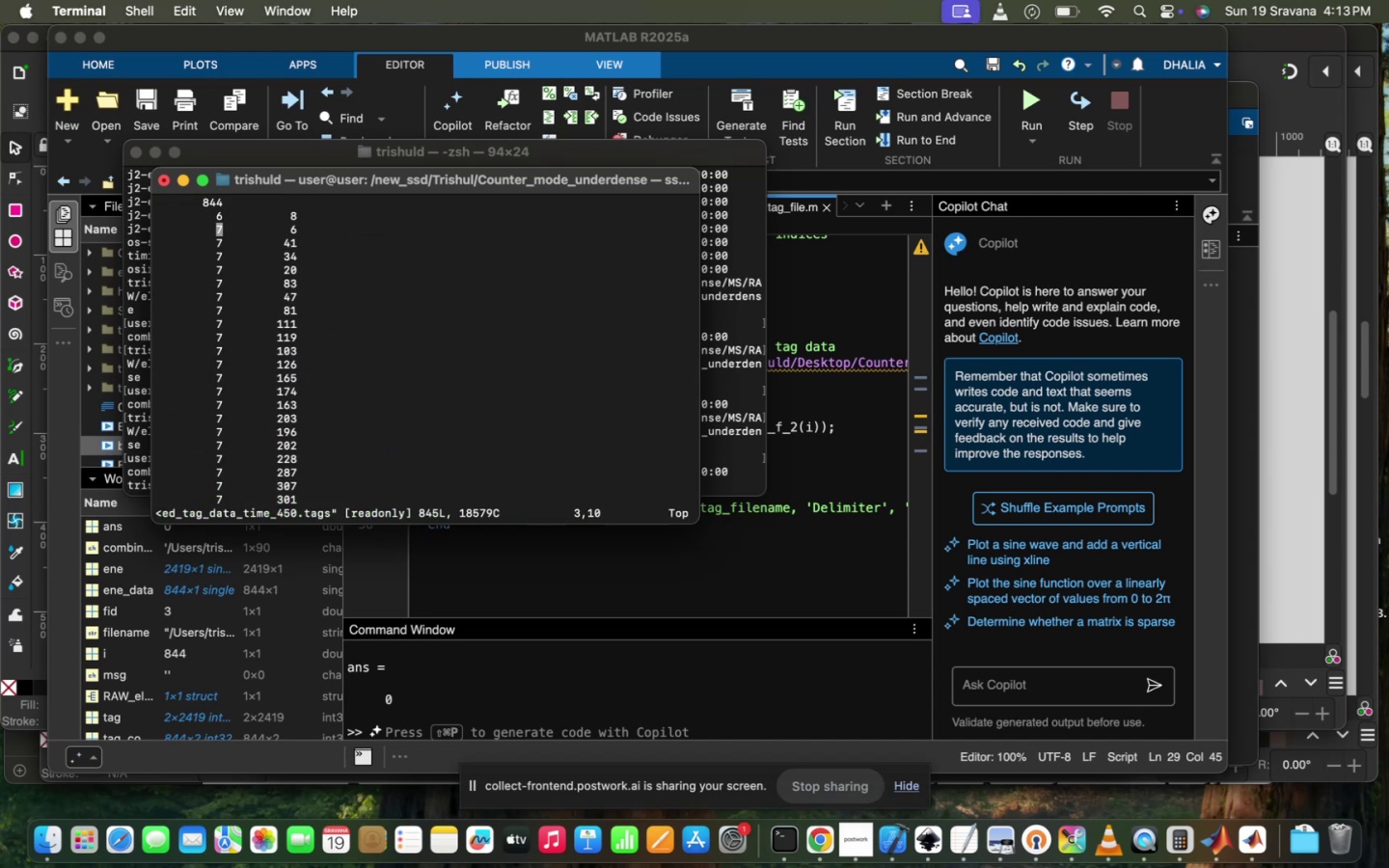 
scroll: coordinate [408, 338], scroll_direction: down, amount: 1344.0
 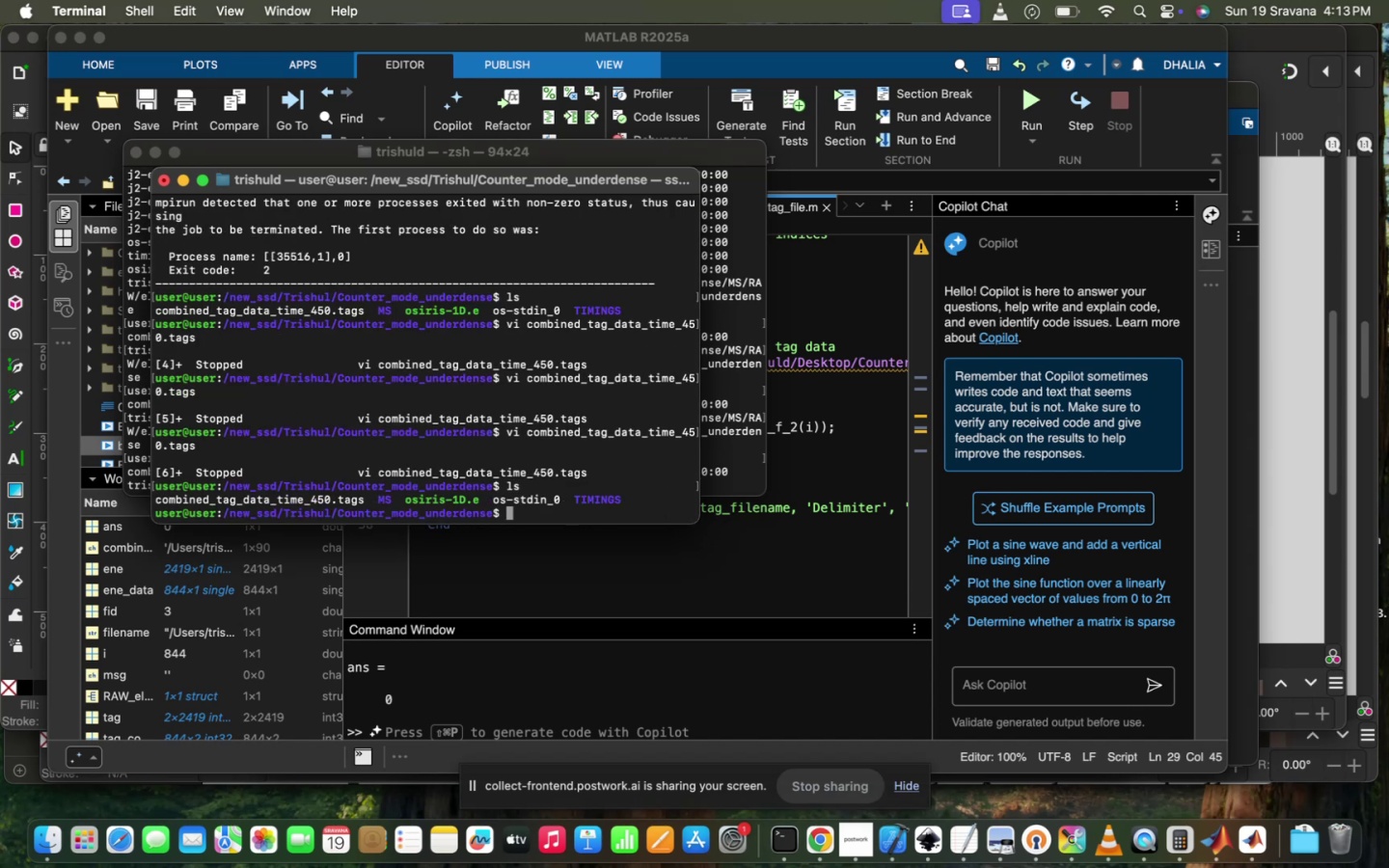 
key(Control+Z)
 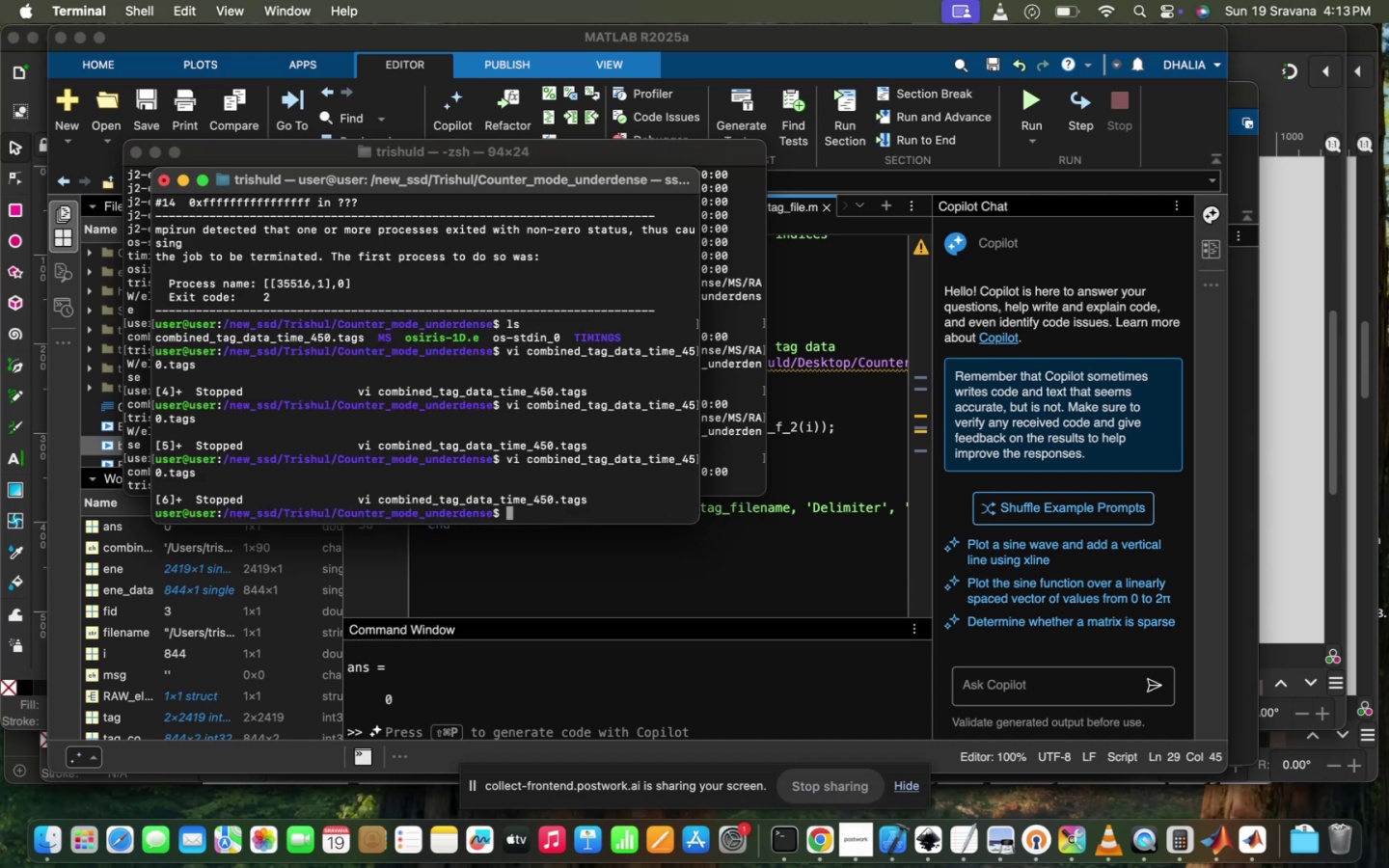 
type(ls)
 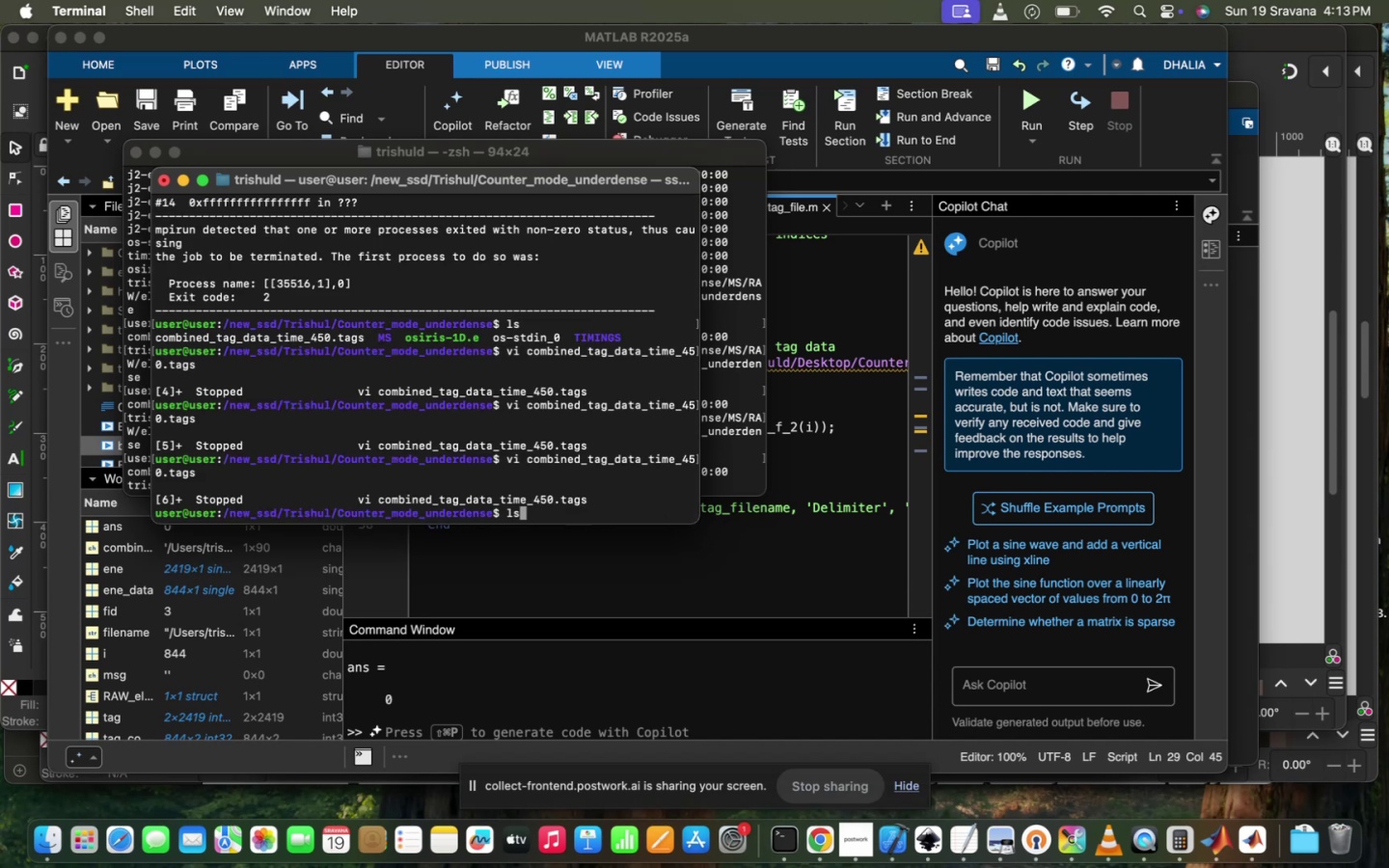 
key(Enter)
 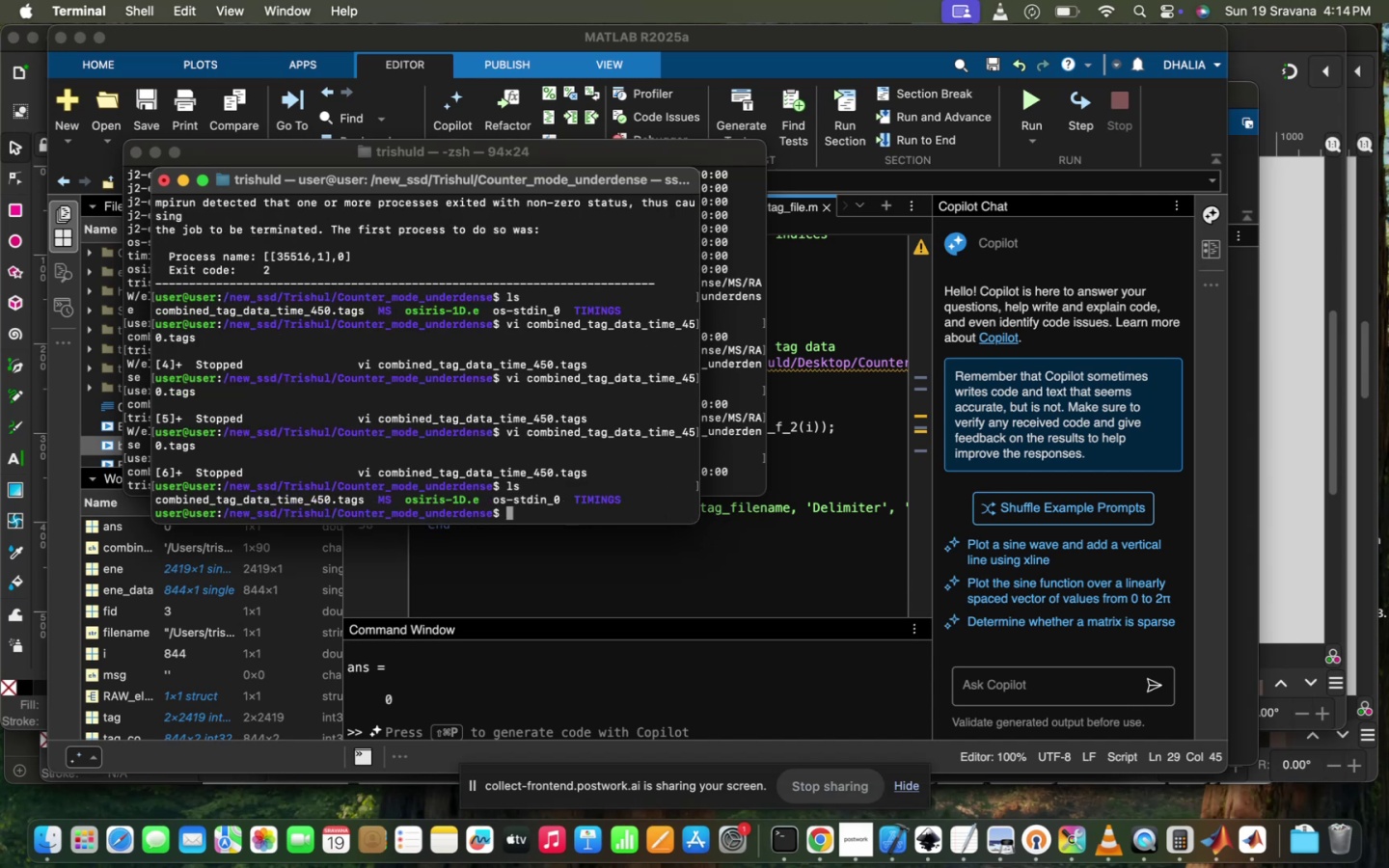 
key(ArrowUp)
 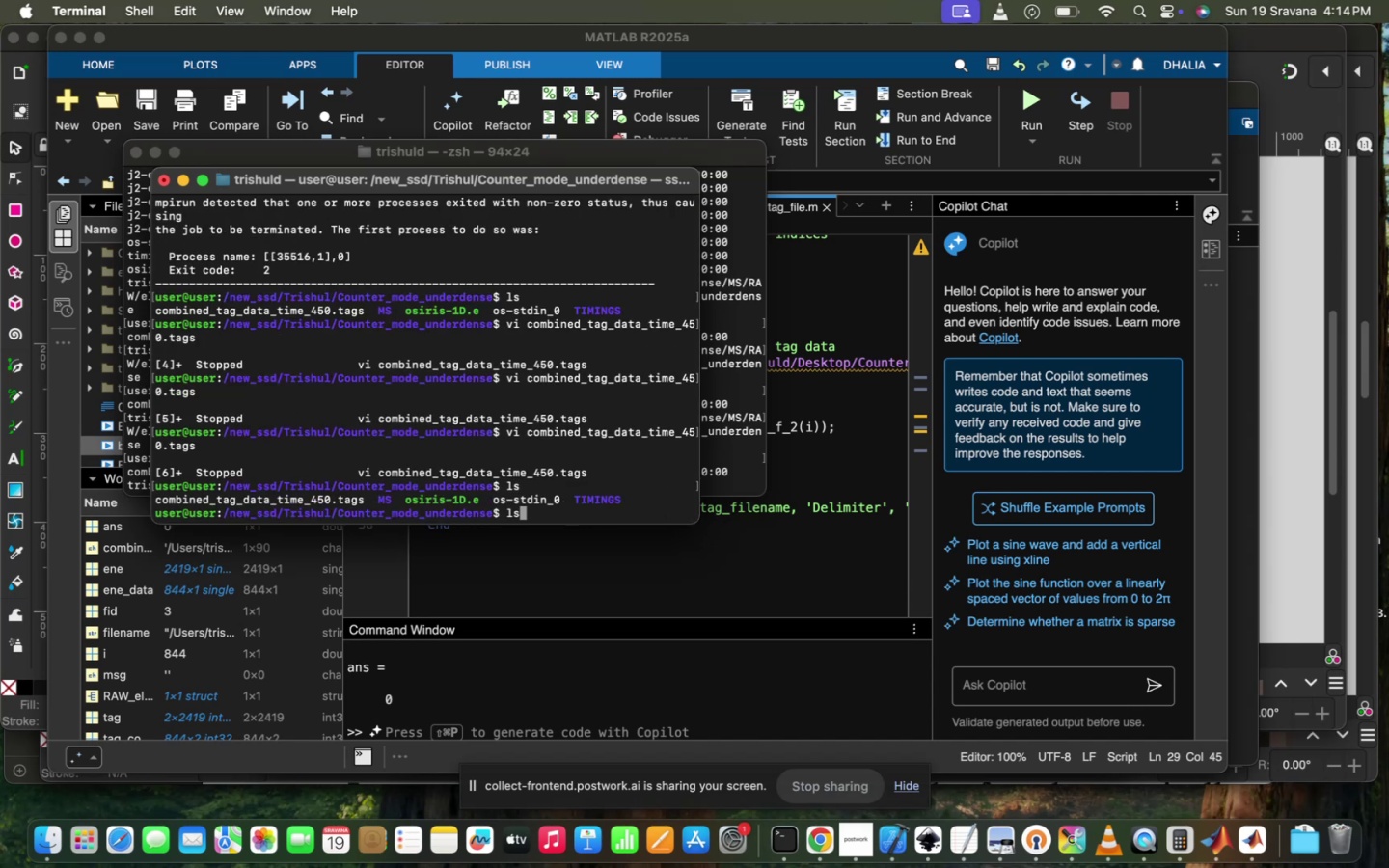 
key(ArrowUp)
 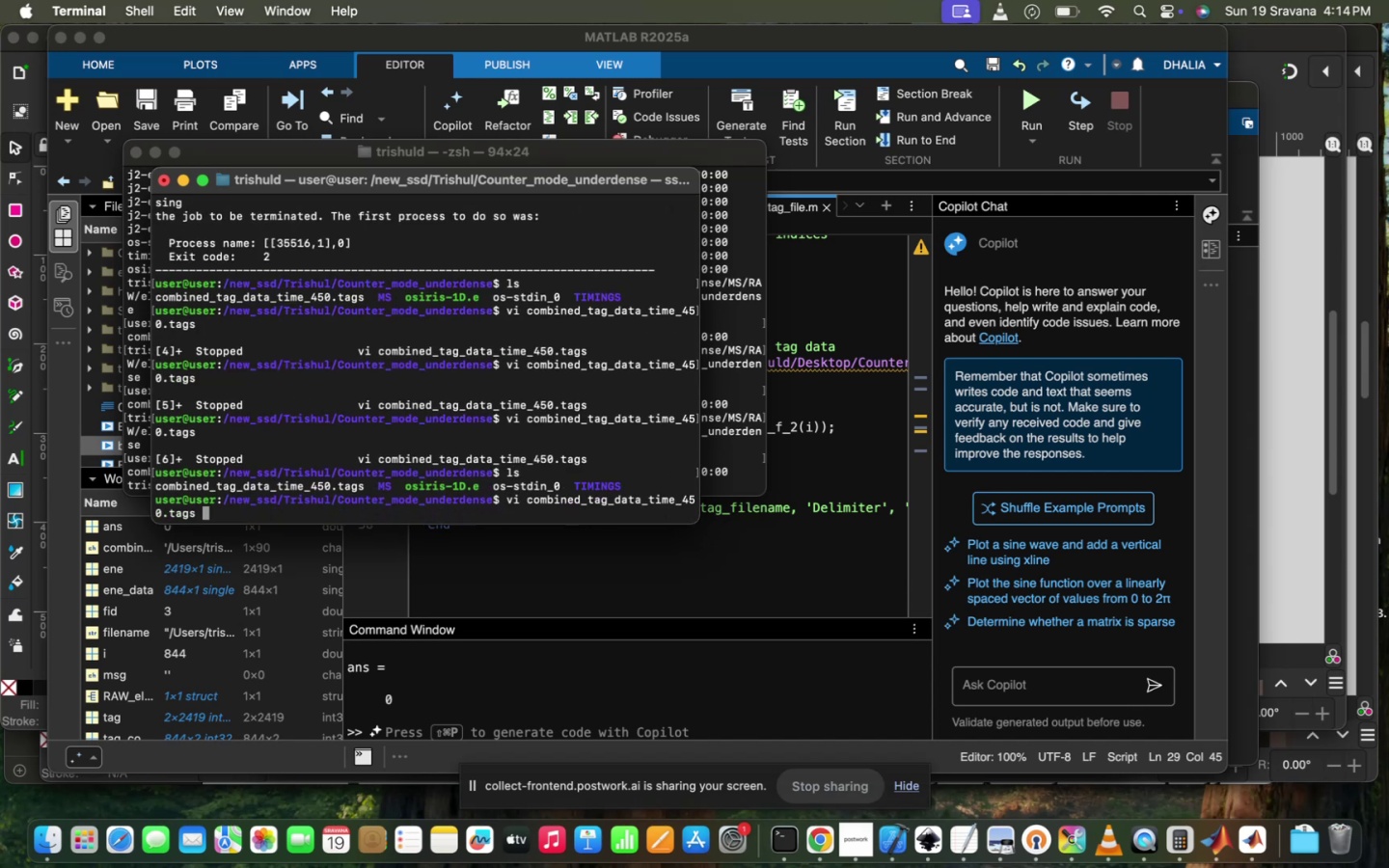 
key(ArrowUp)
 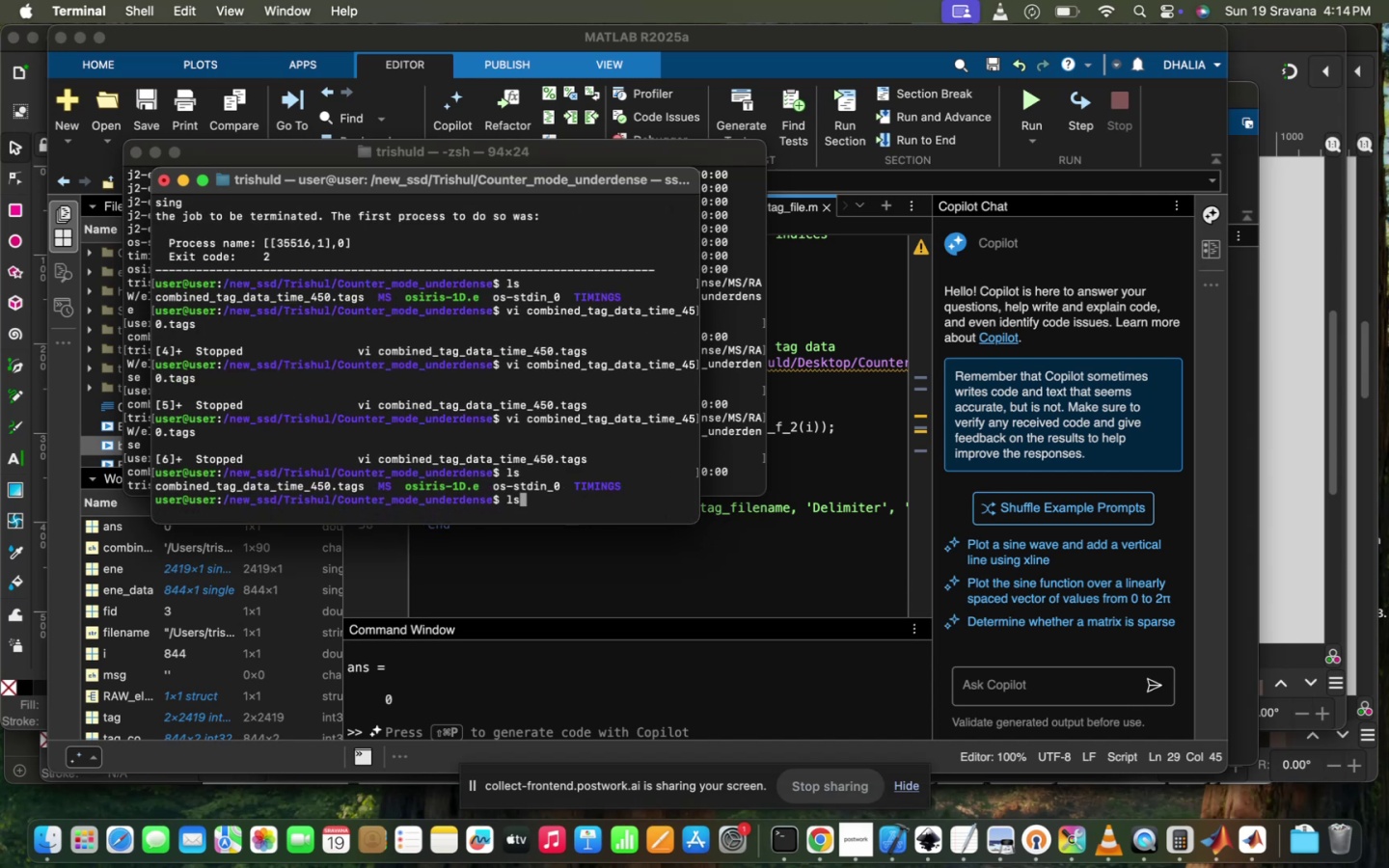 
key(ArrowUp)
 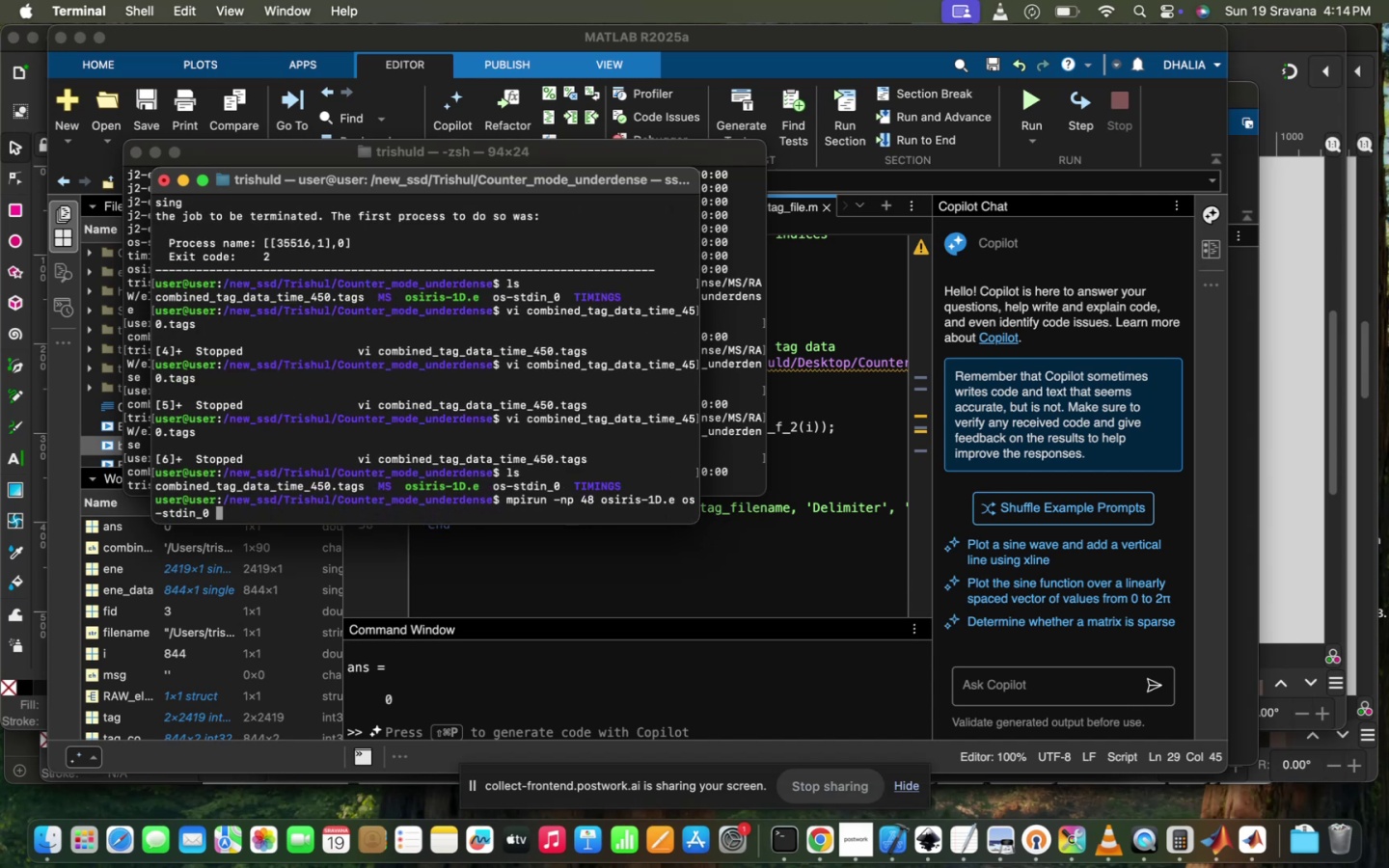 
key(ArrowUp)
 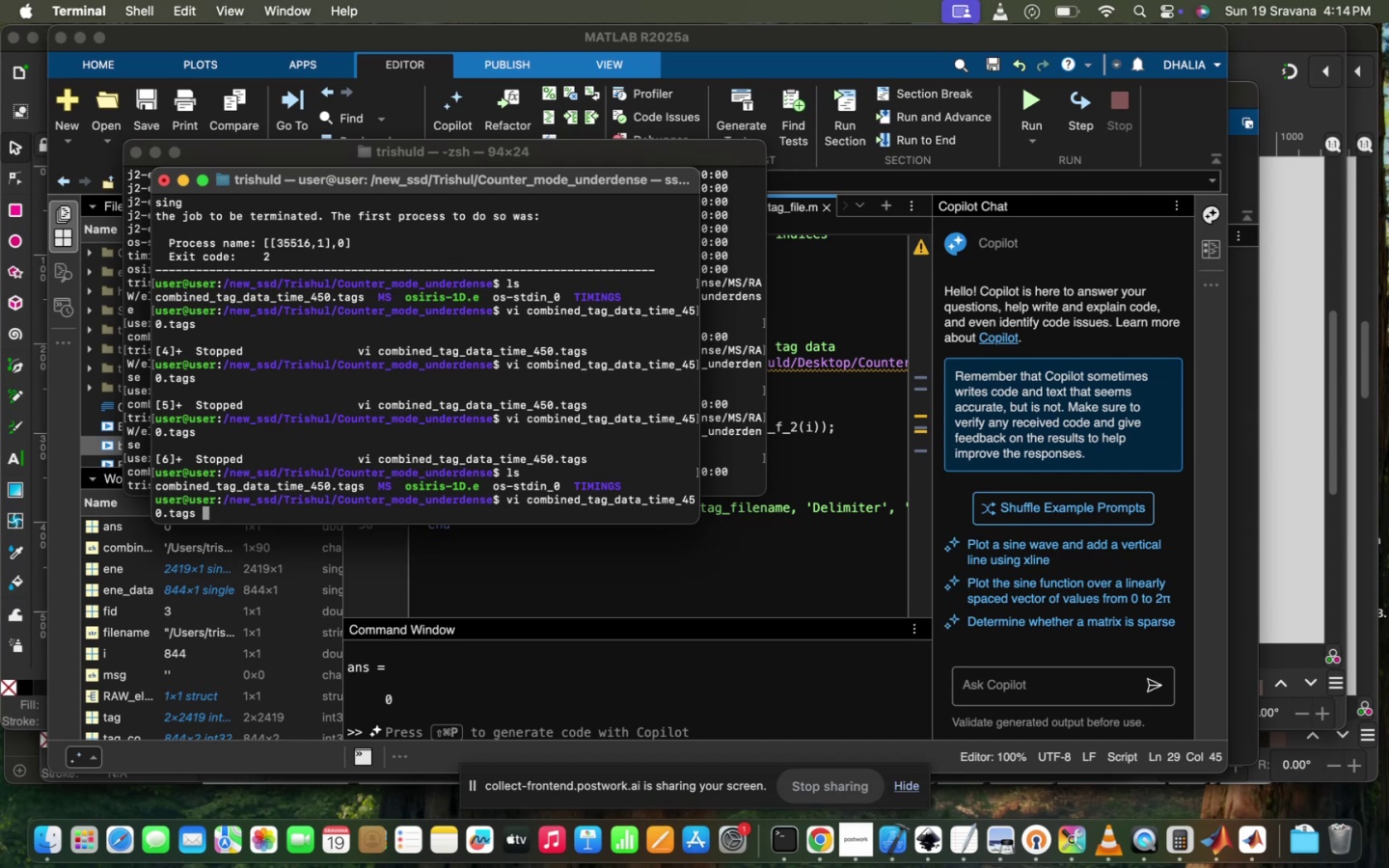 
key(ArrowDown)
 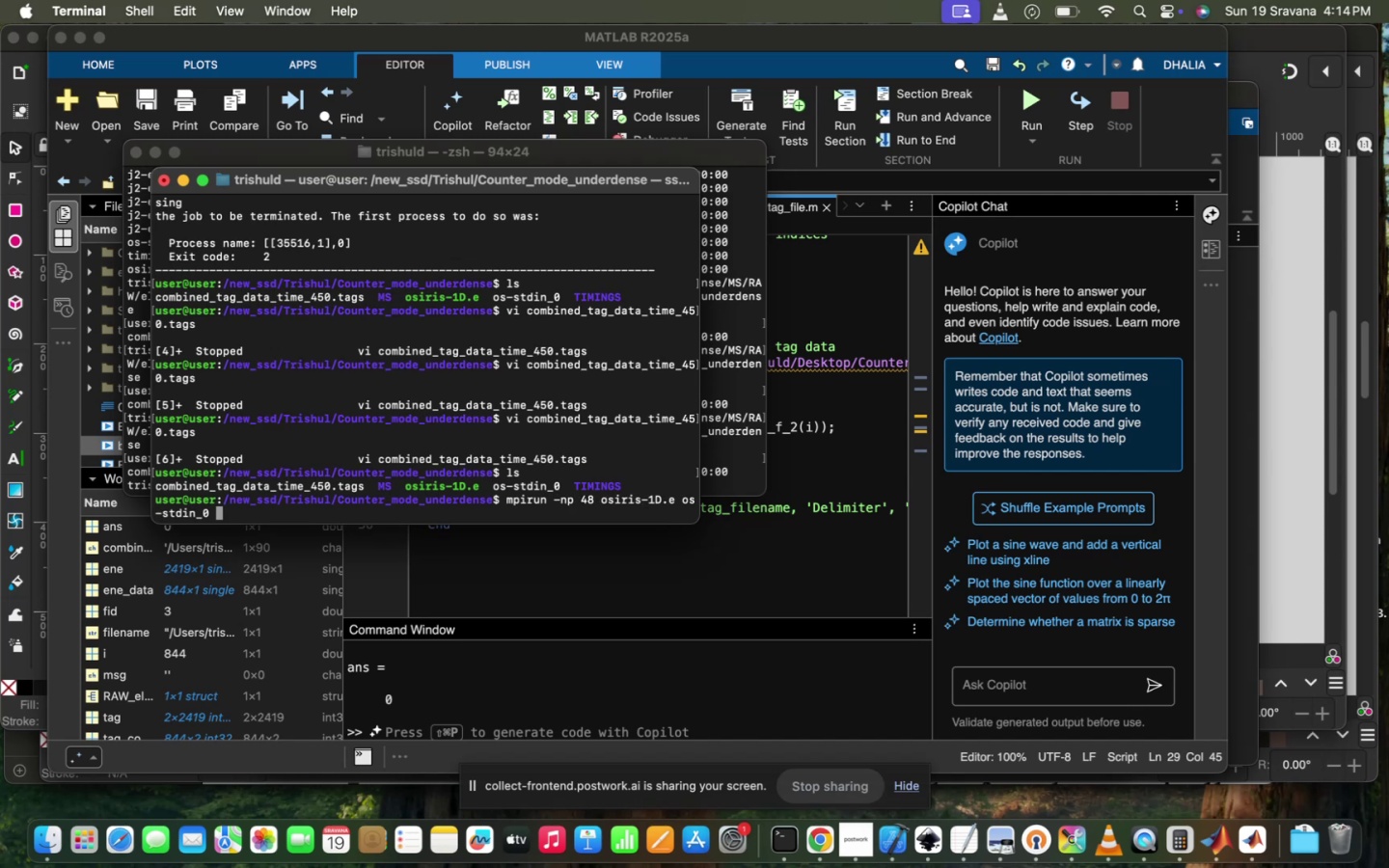 
key(Enter)
 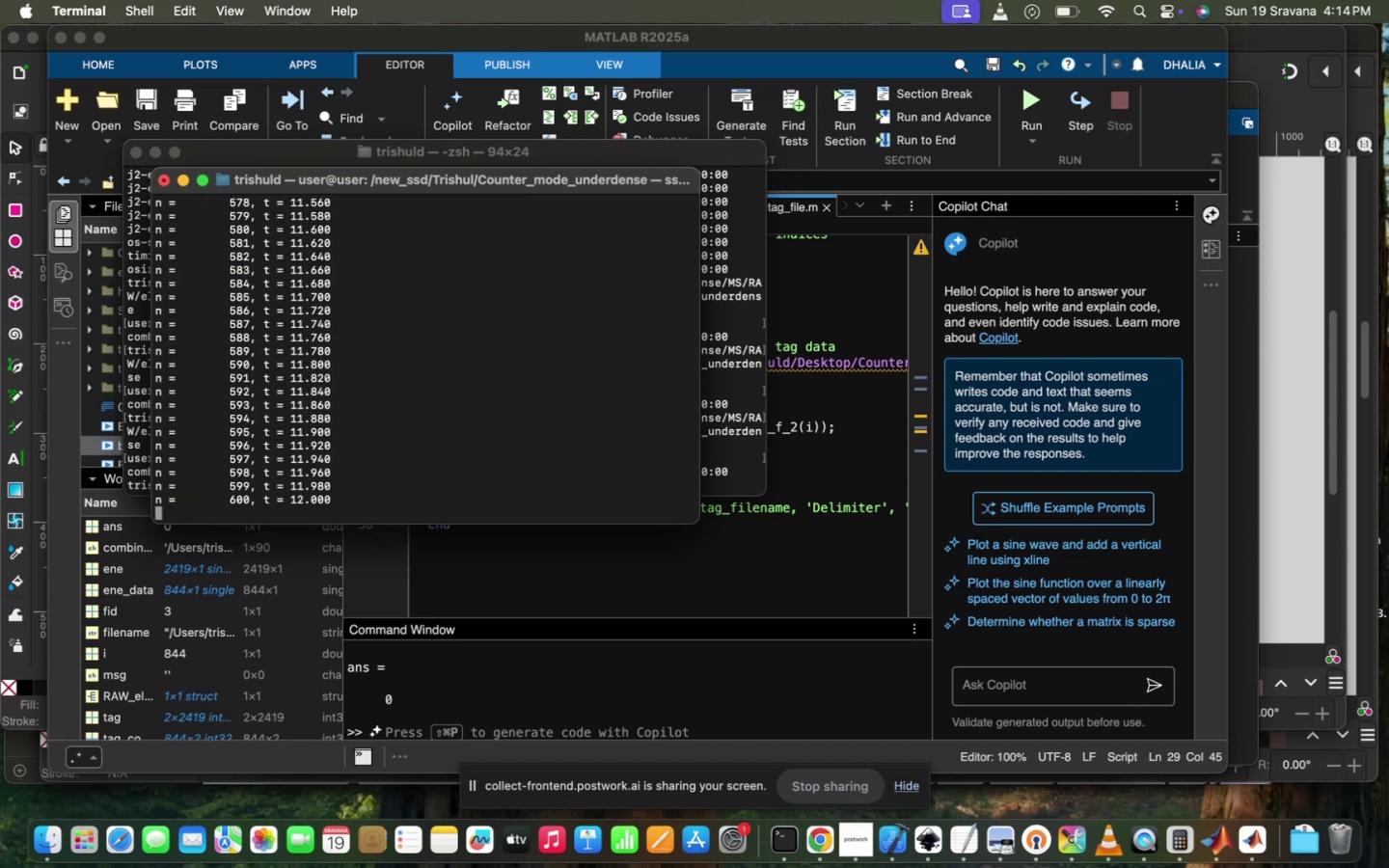 
wait(5.26)
 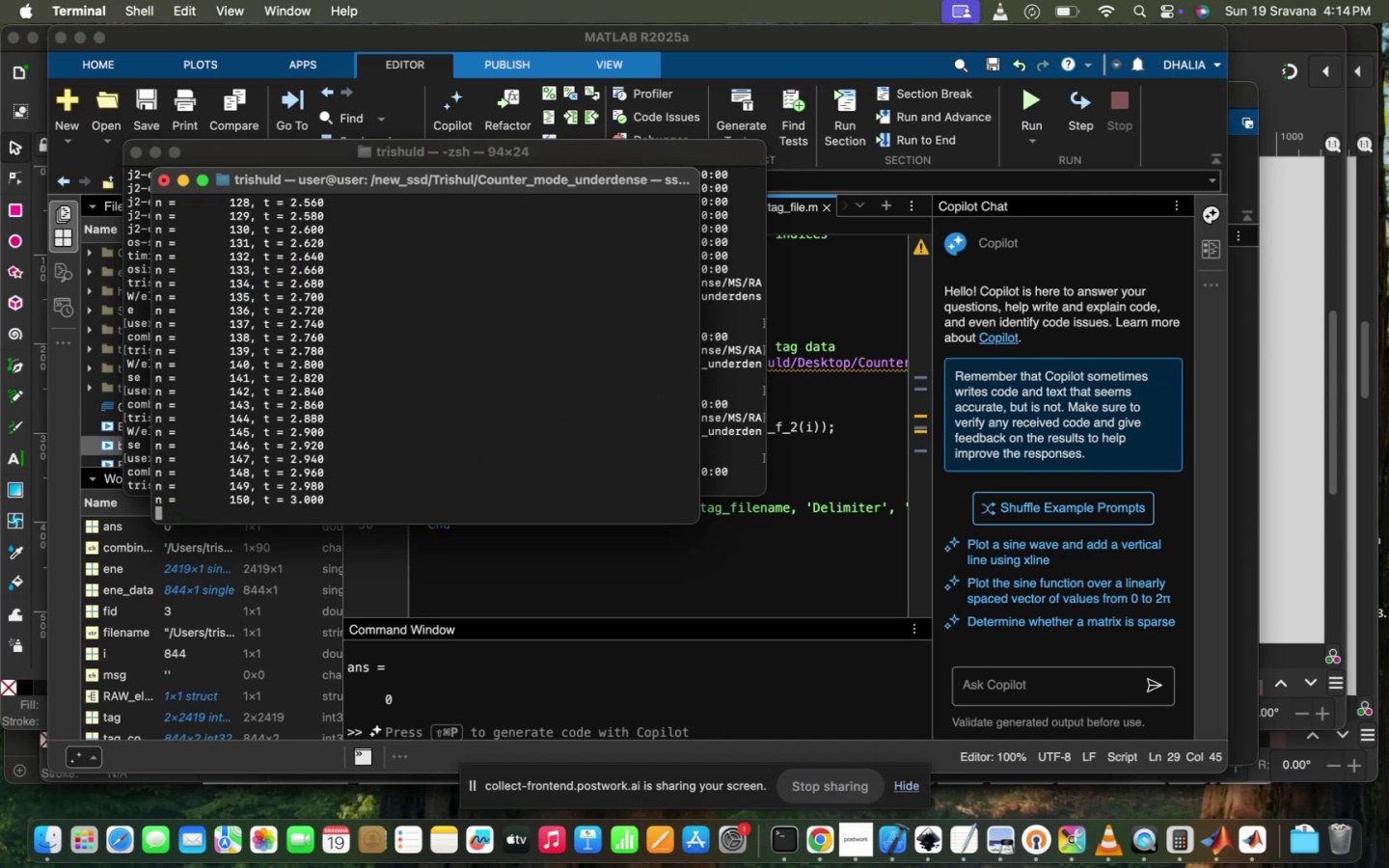 
left_click([748, 335])
 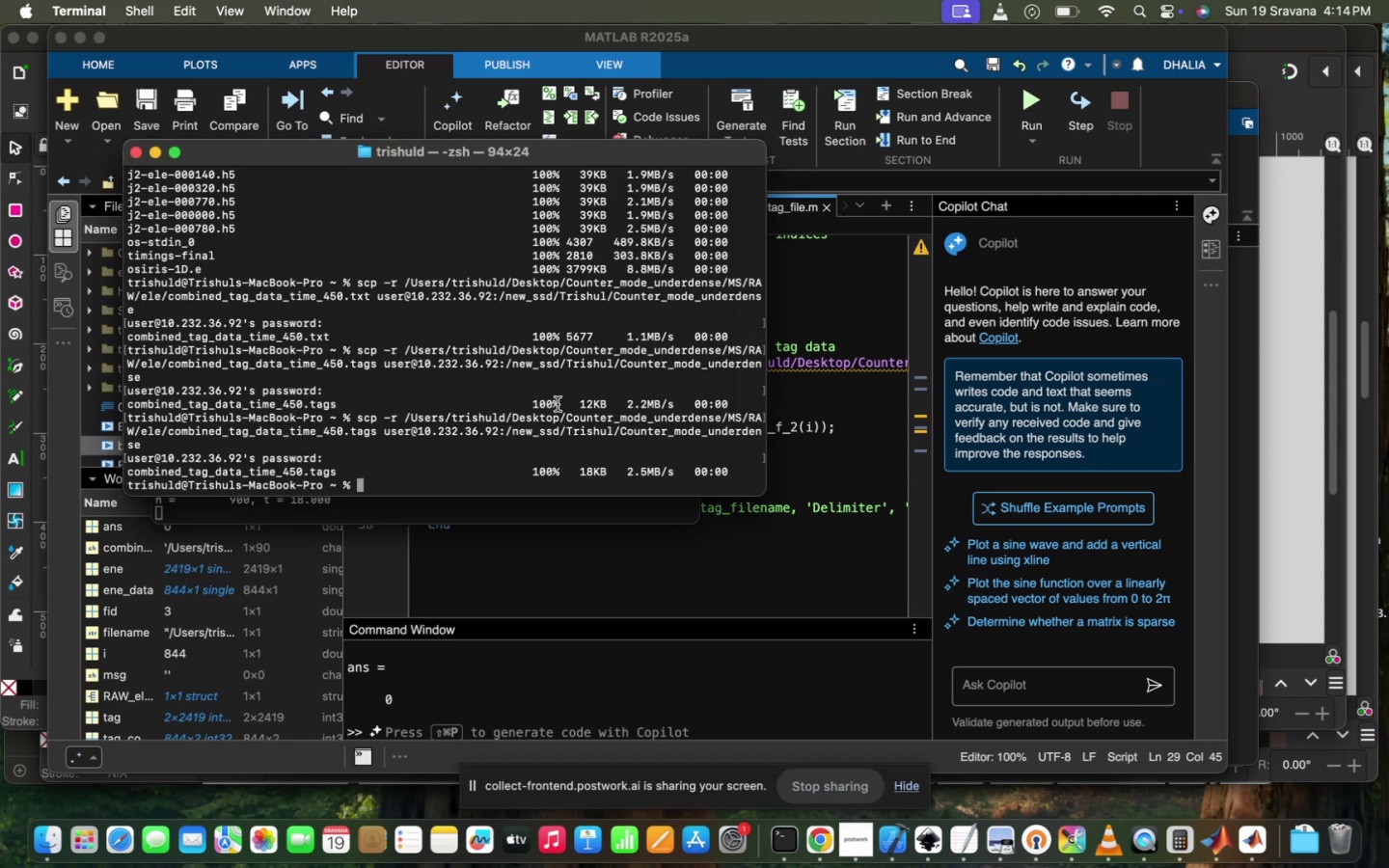 
scroll: coordinate [558, 404], scroll_direction: down, amount: 127.0
 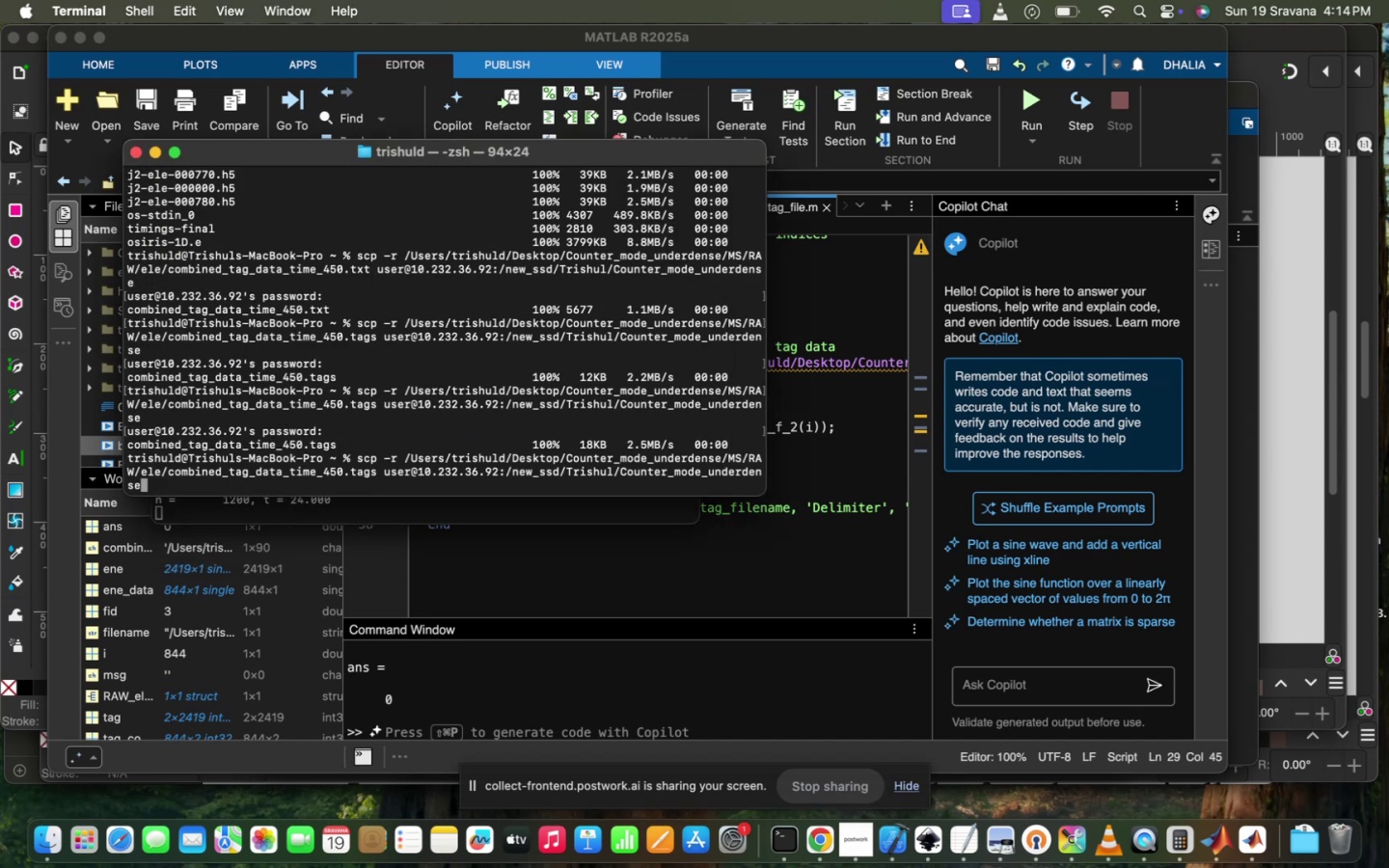 
key(ArrowUp)
 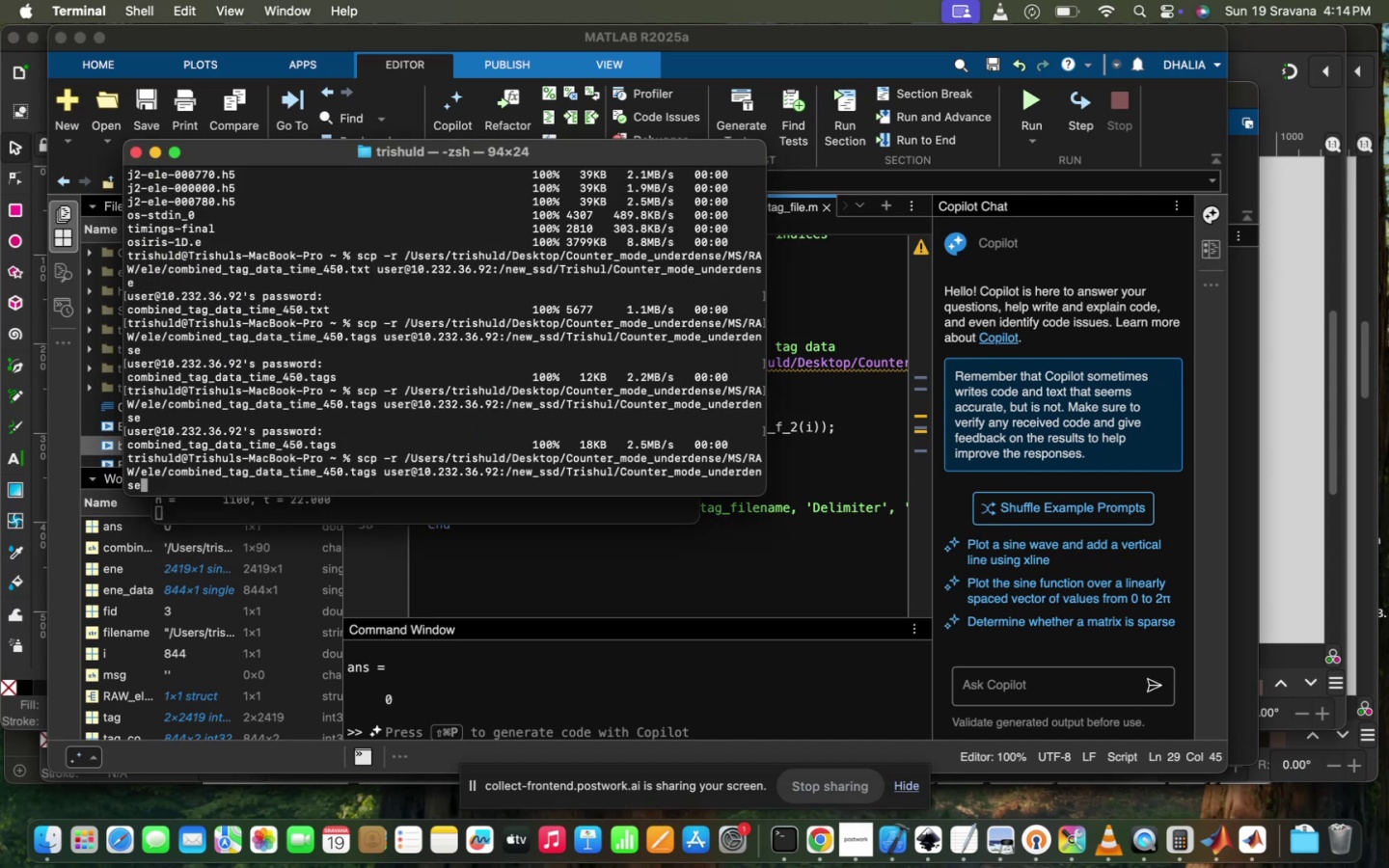 
key(ArrowUp)
 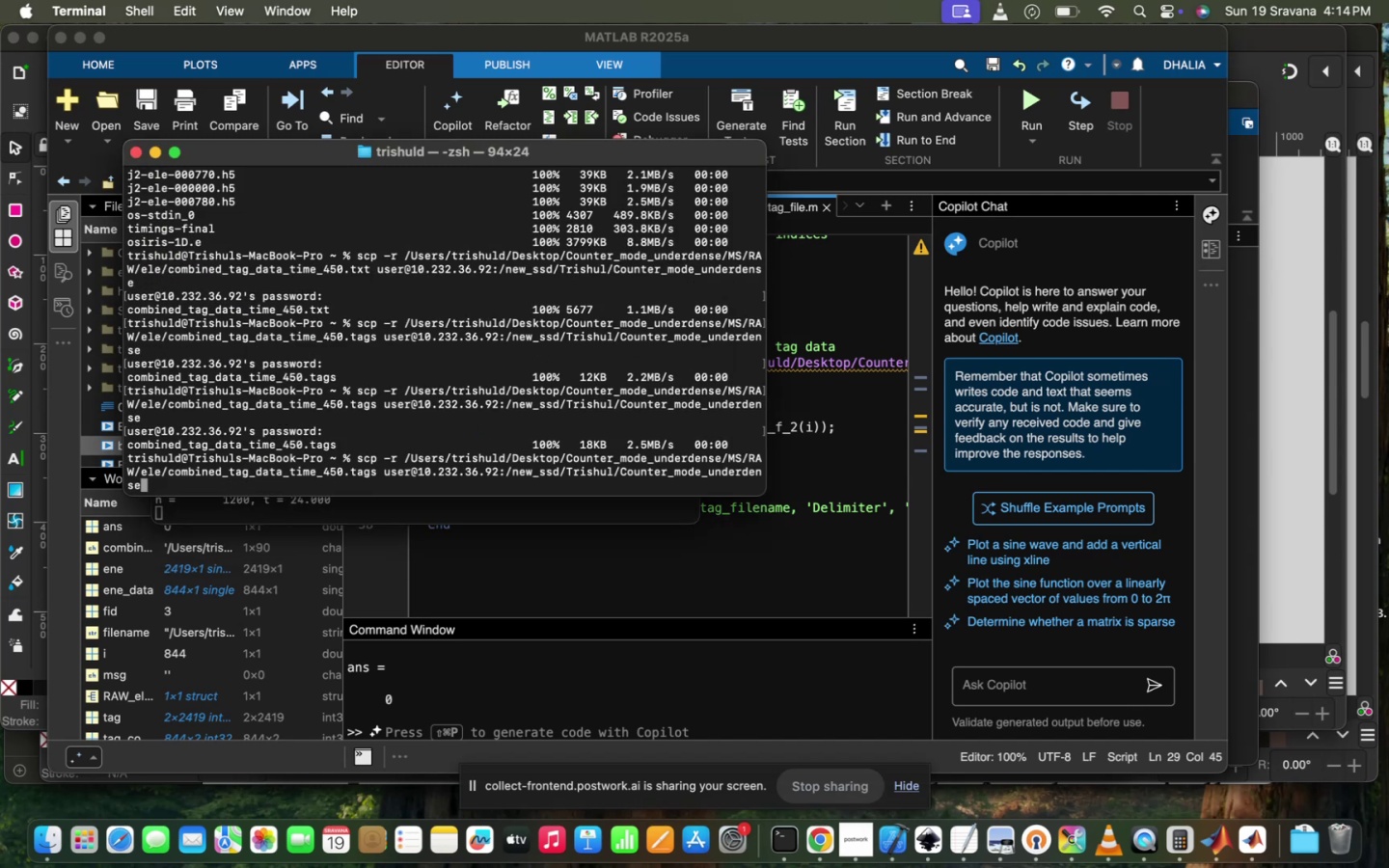 
key(ArrowUp)
 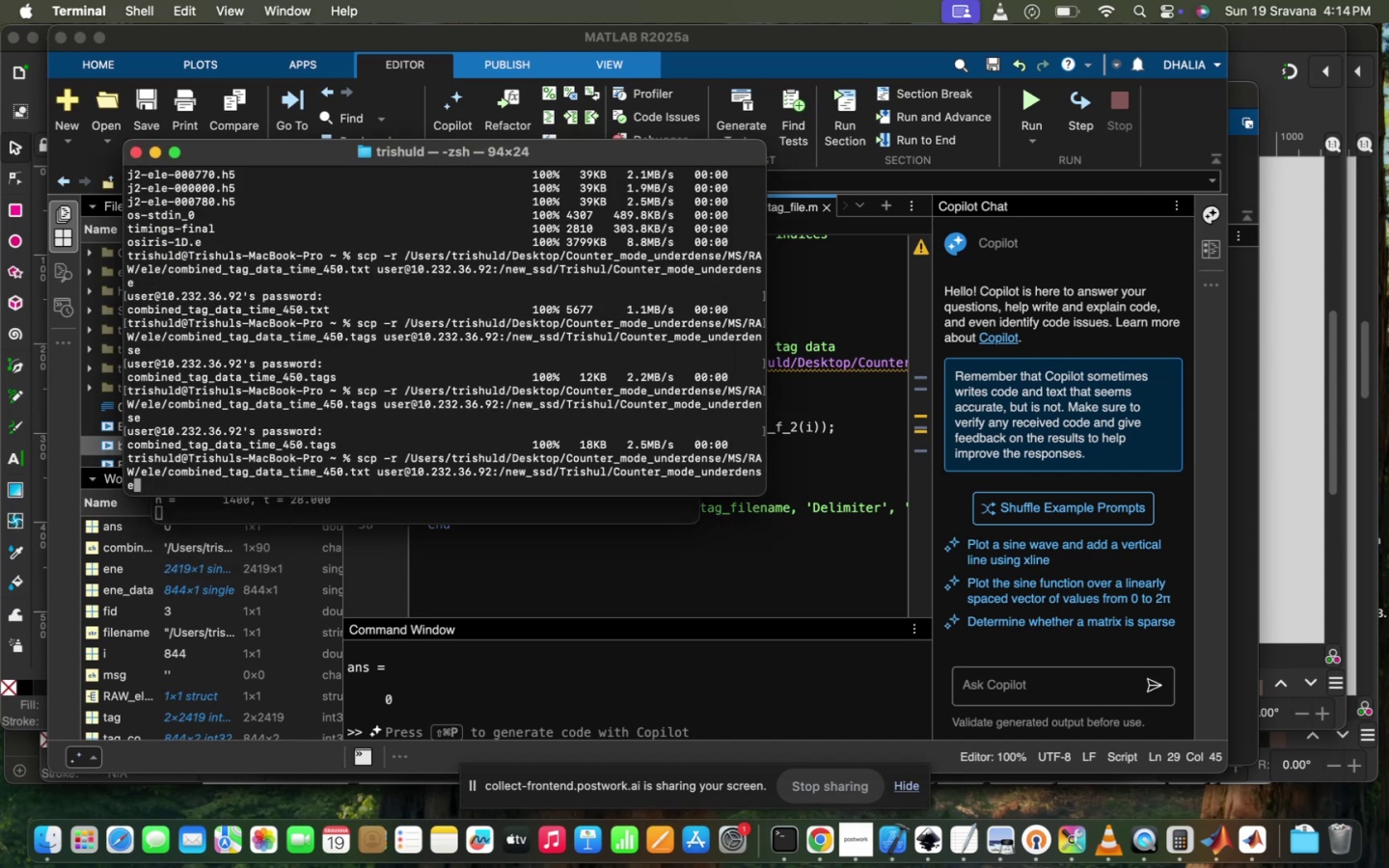 
key(ArrowUp)
 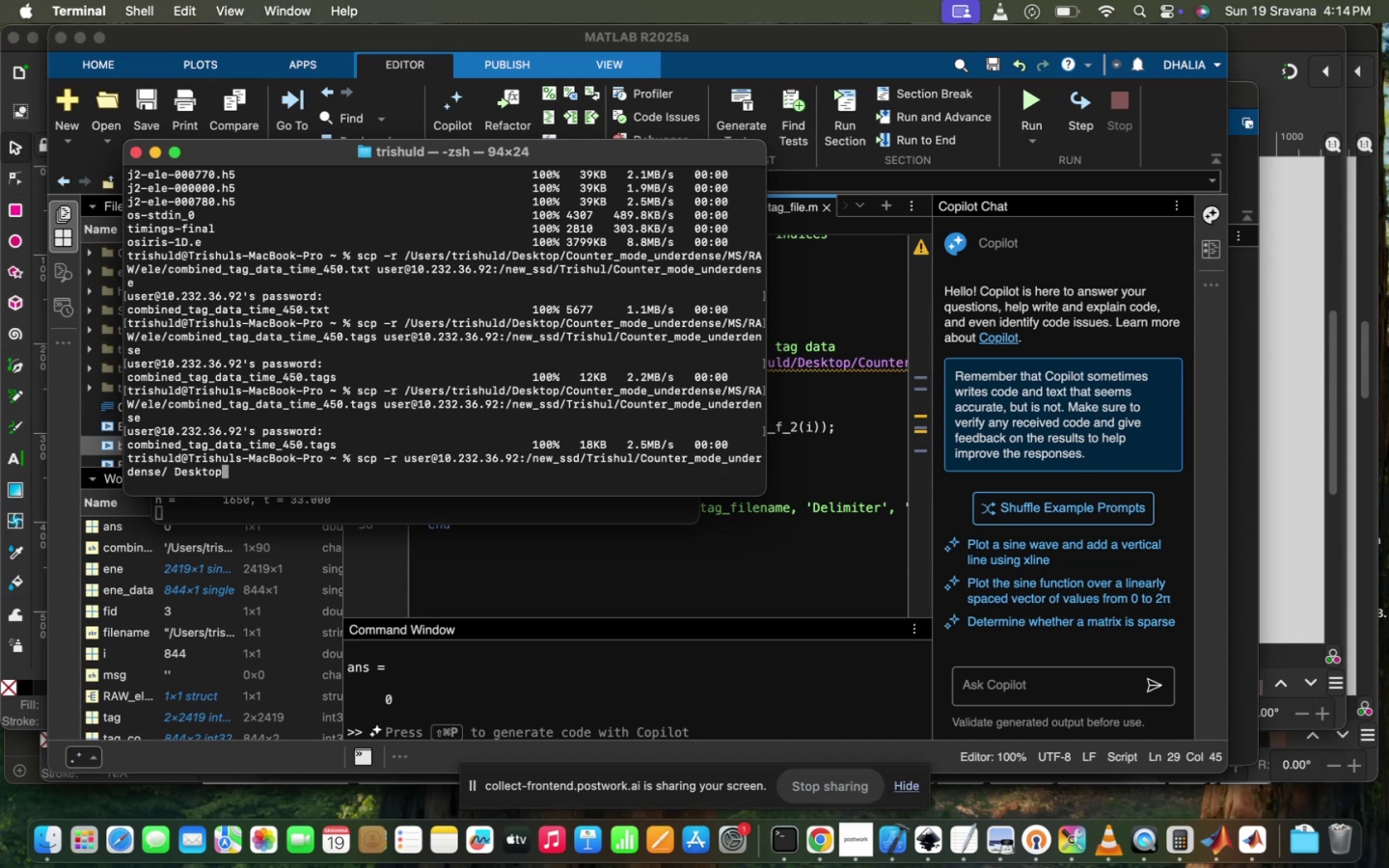 
hold_key(key=ArrowLeft, duration=0.88)
 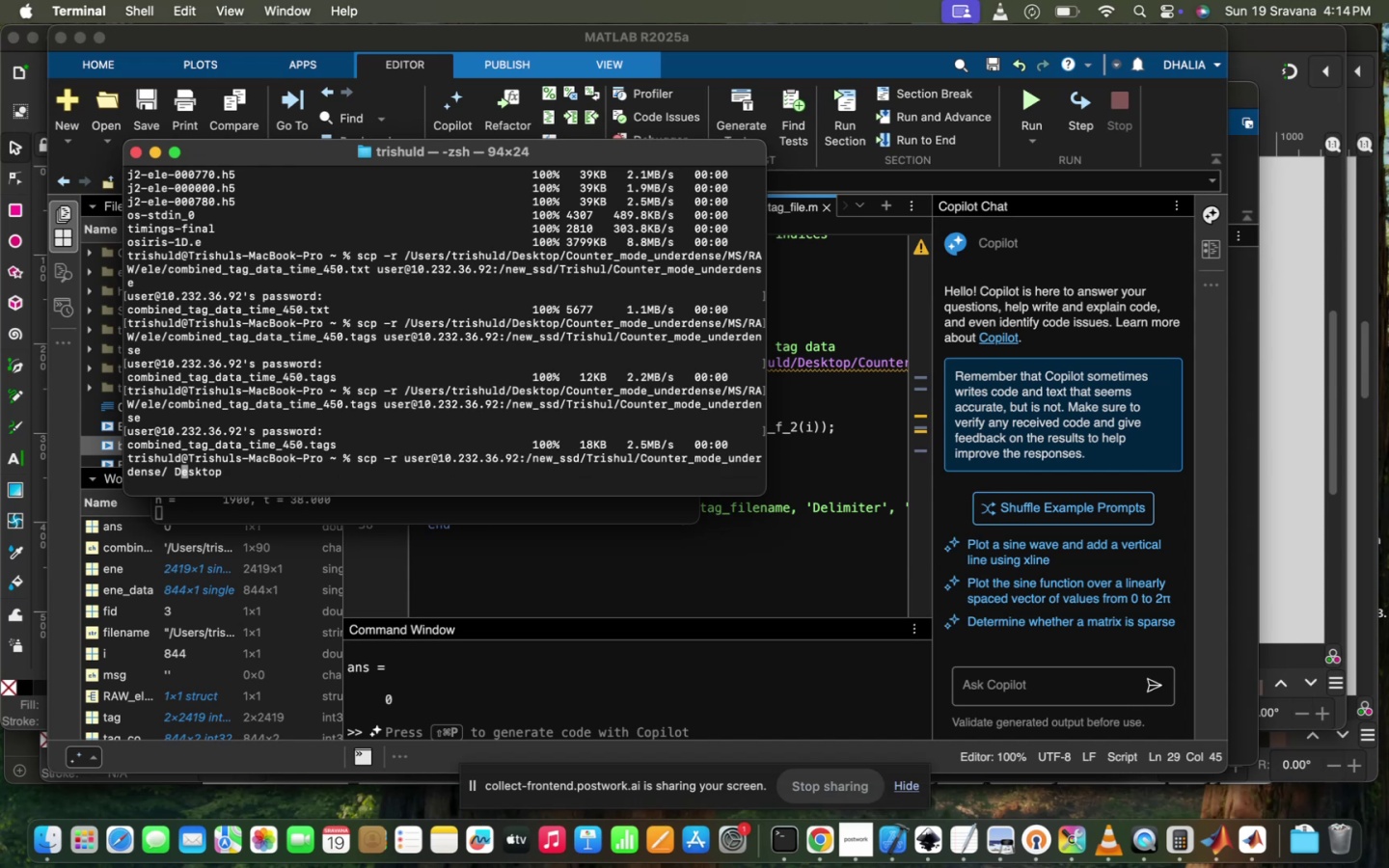 
key(ArrowLeft)
 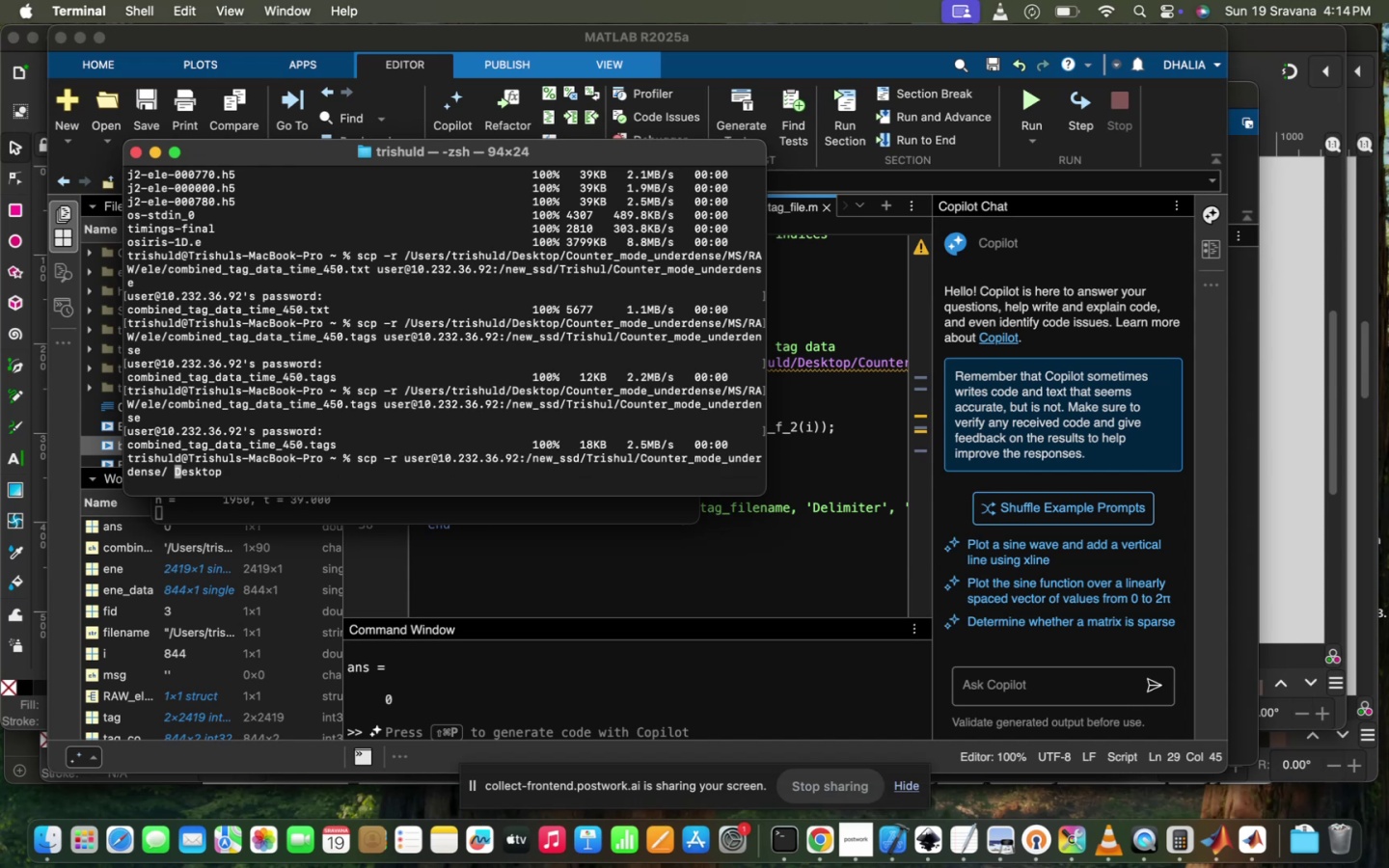 
key(ArrowLeft)
 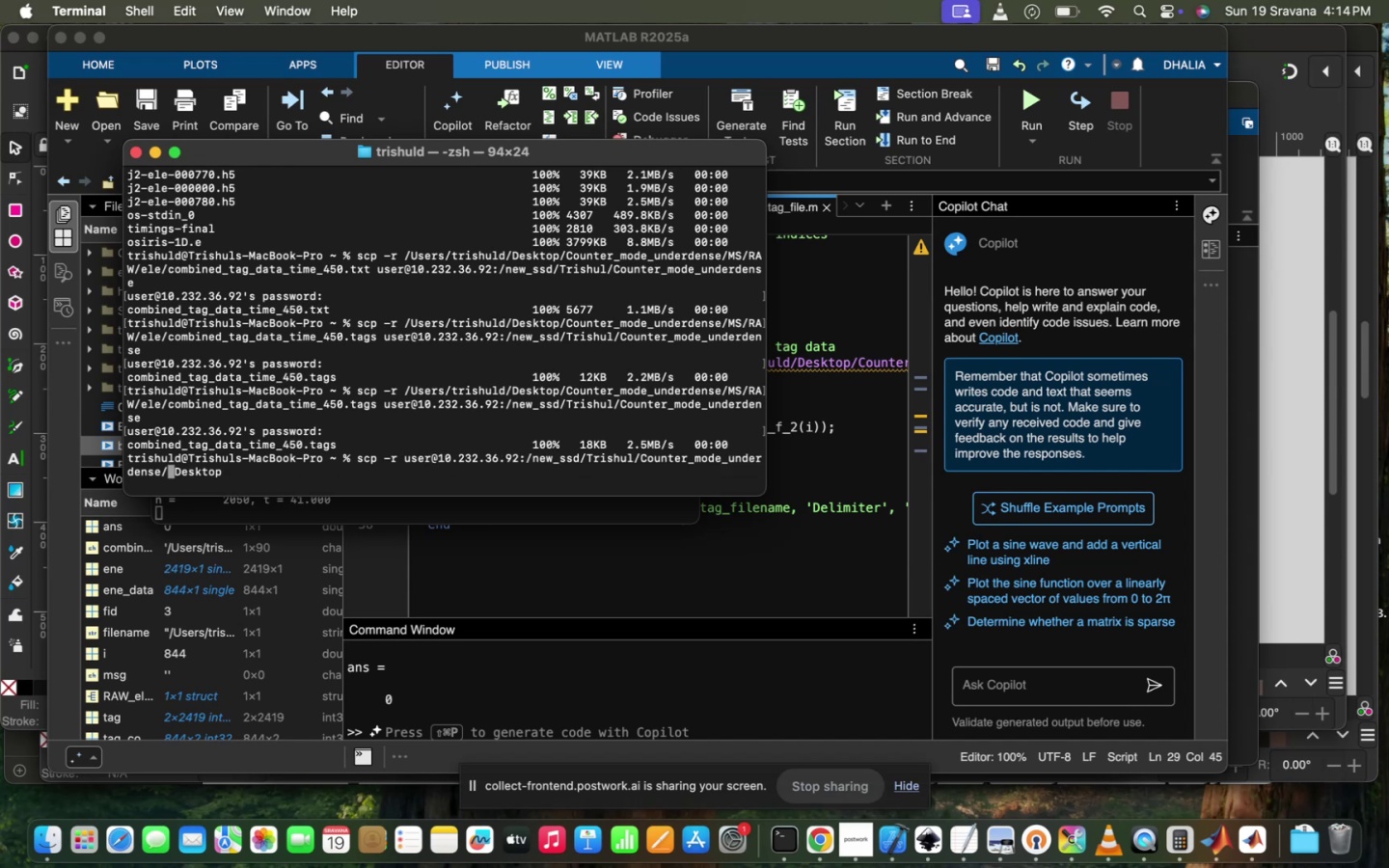 
type(MS/TRACKS/)
 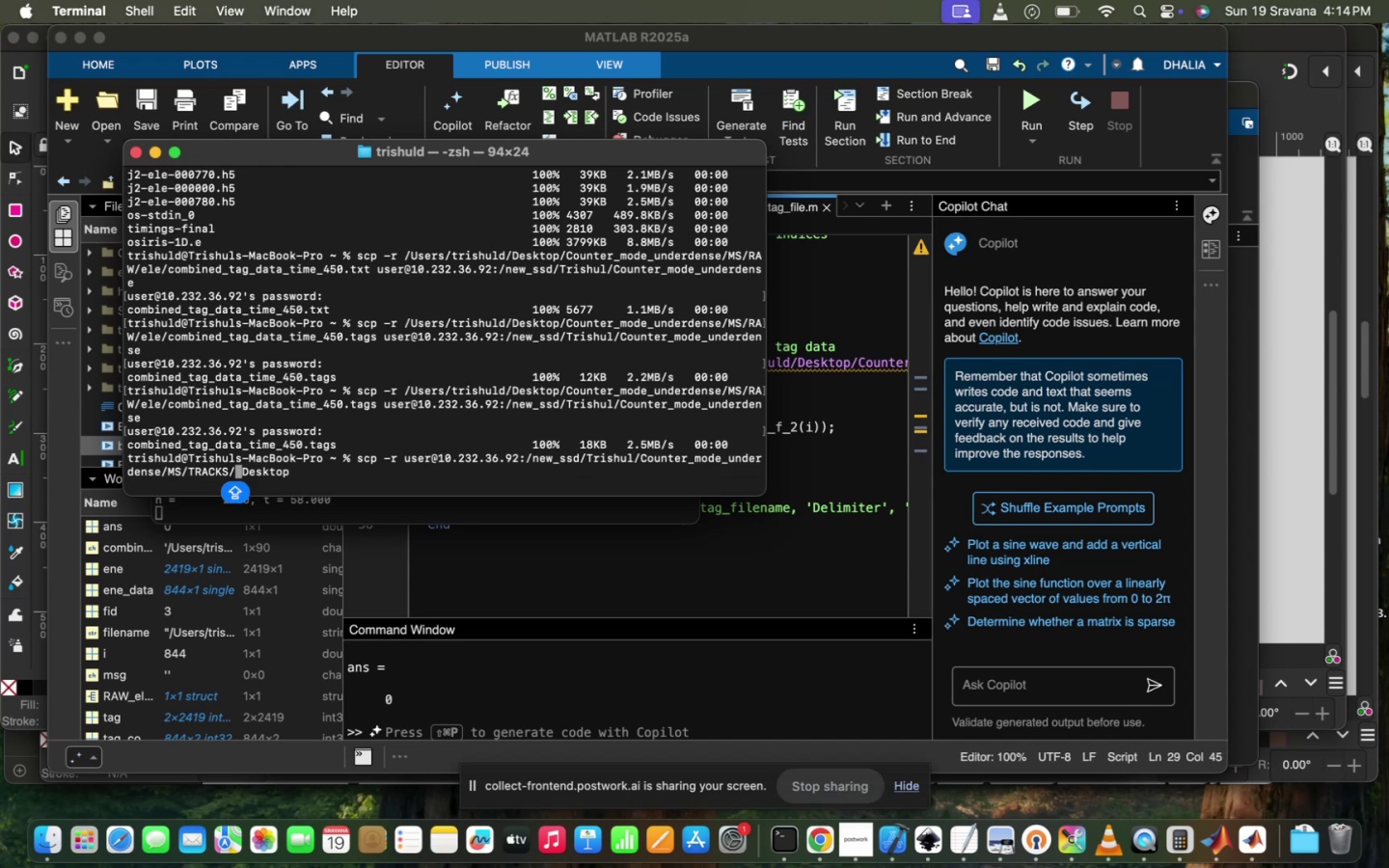 
key(ArrowRight)
 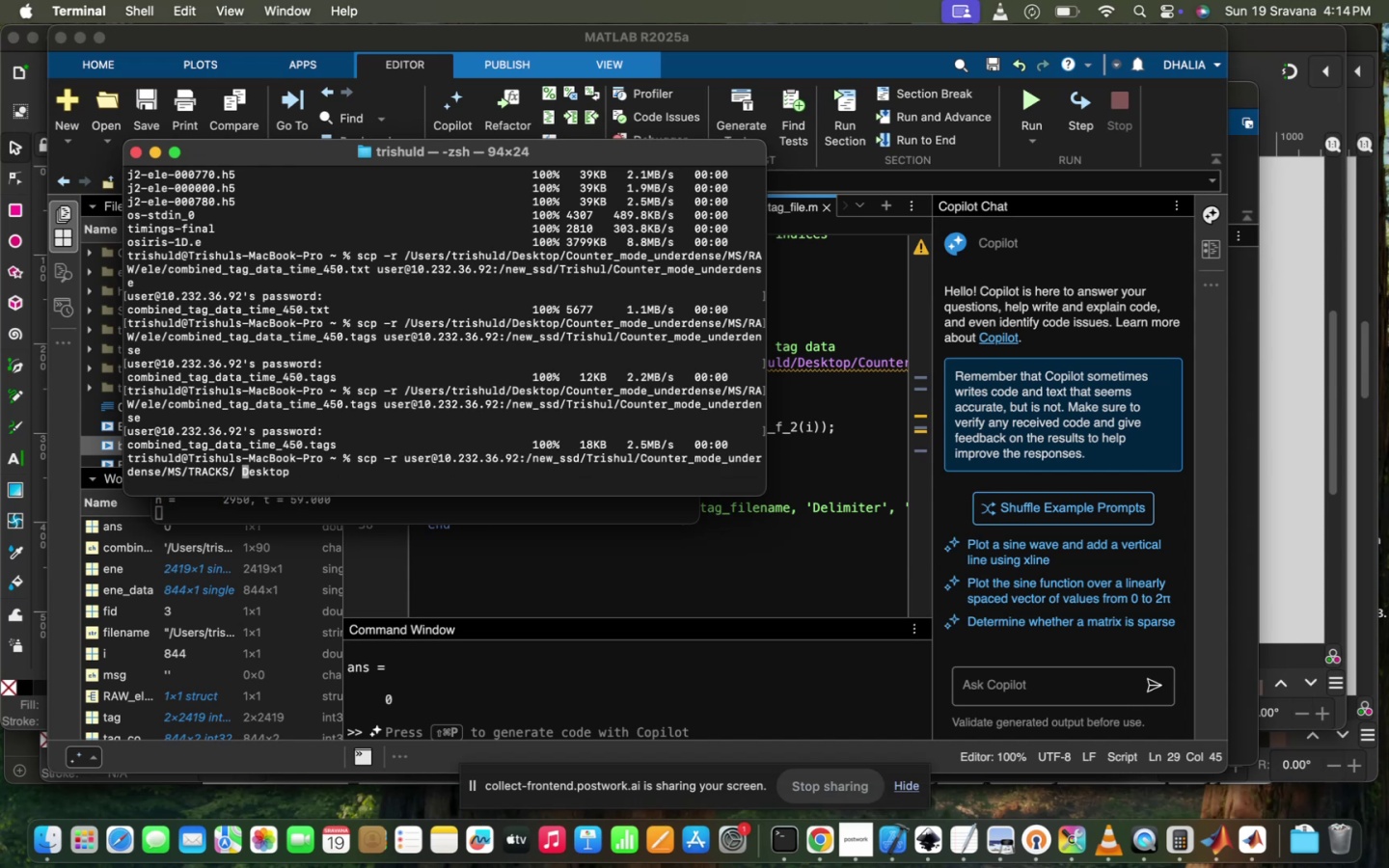 
key(ArrowRight)
 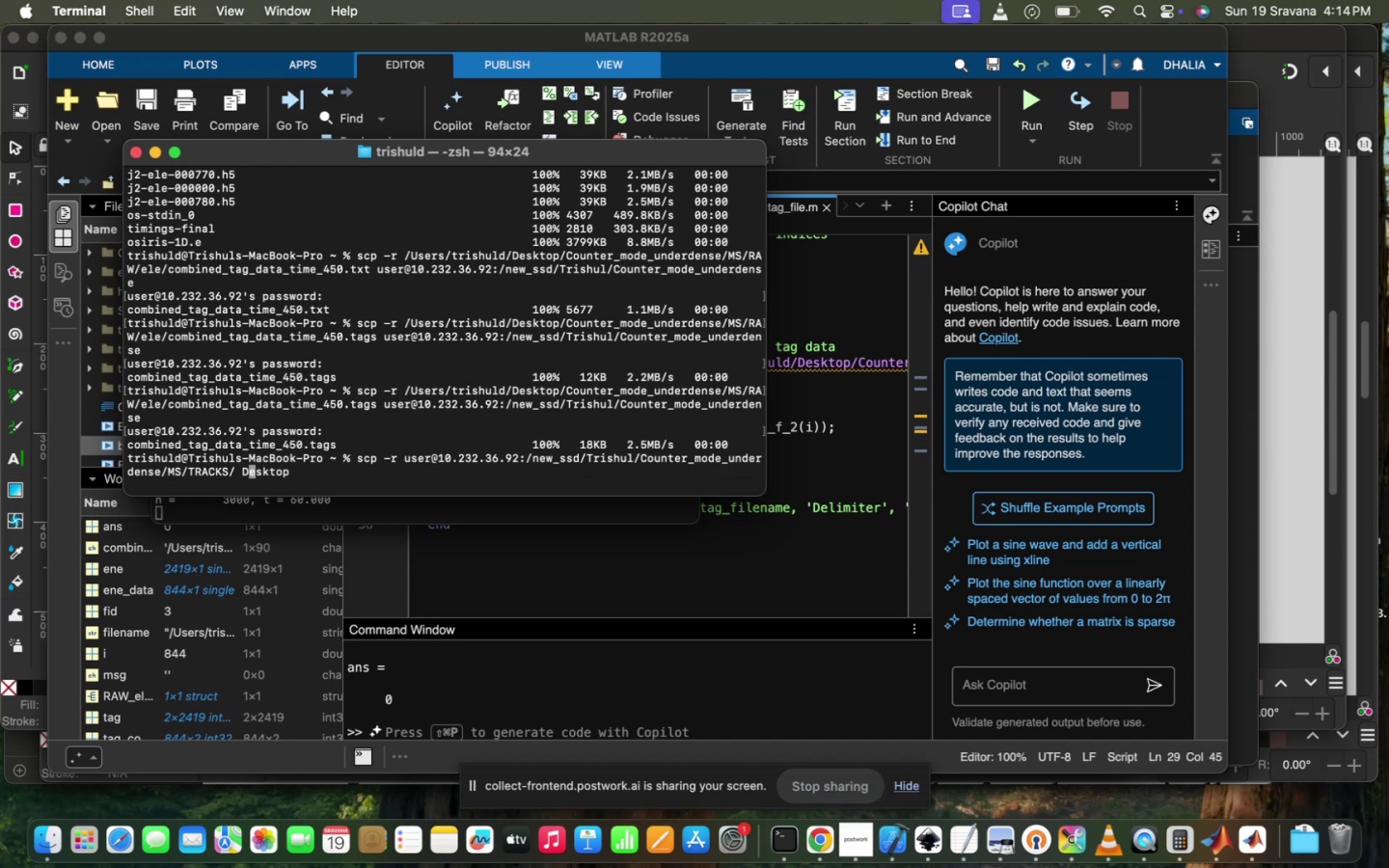 
key(ArrowRight)
 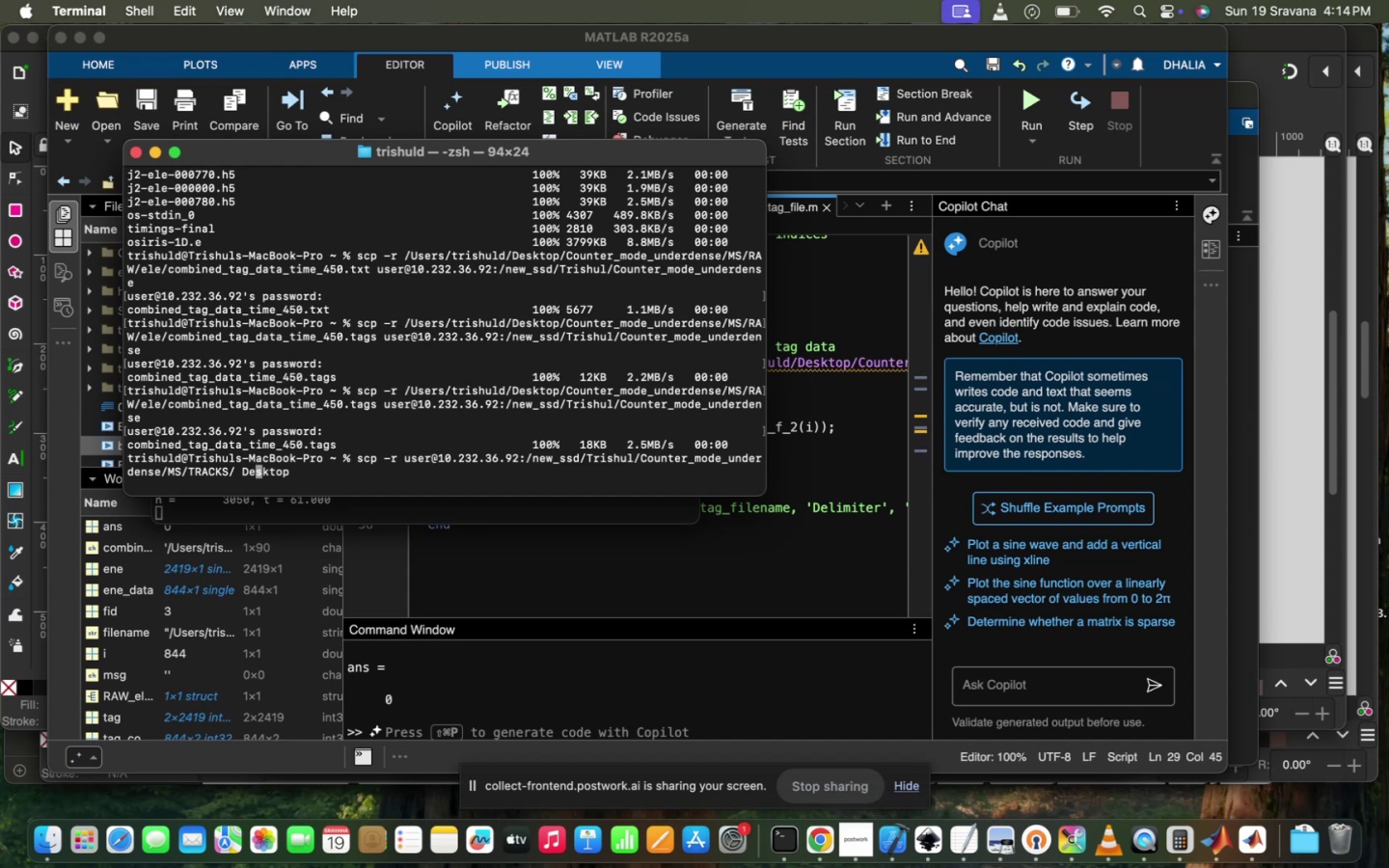 
key(ArrowRight)
 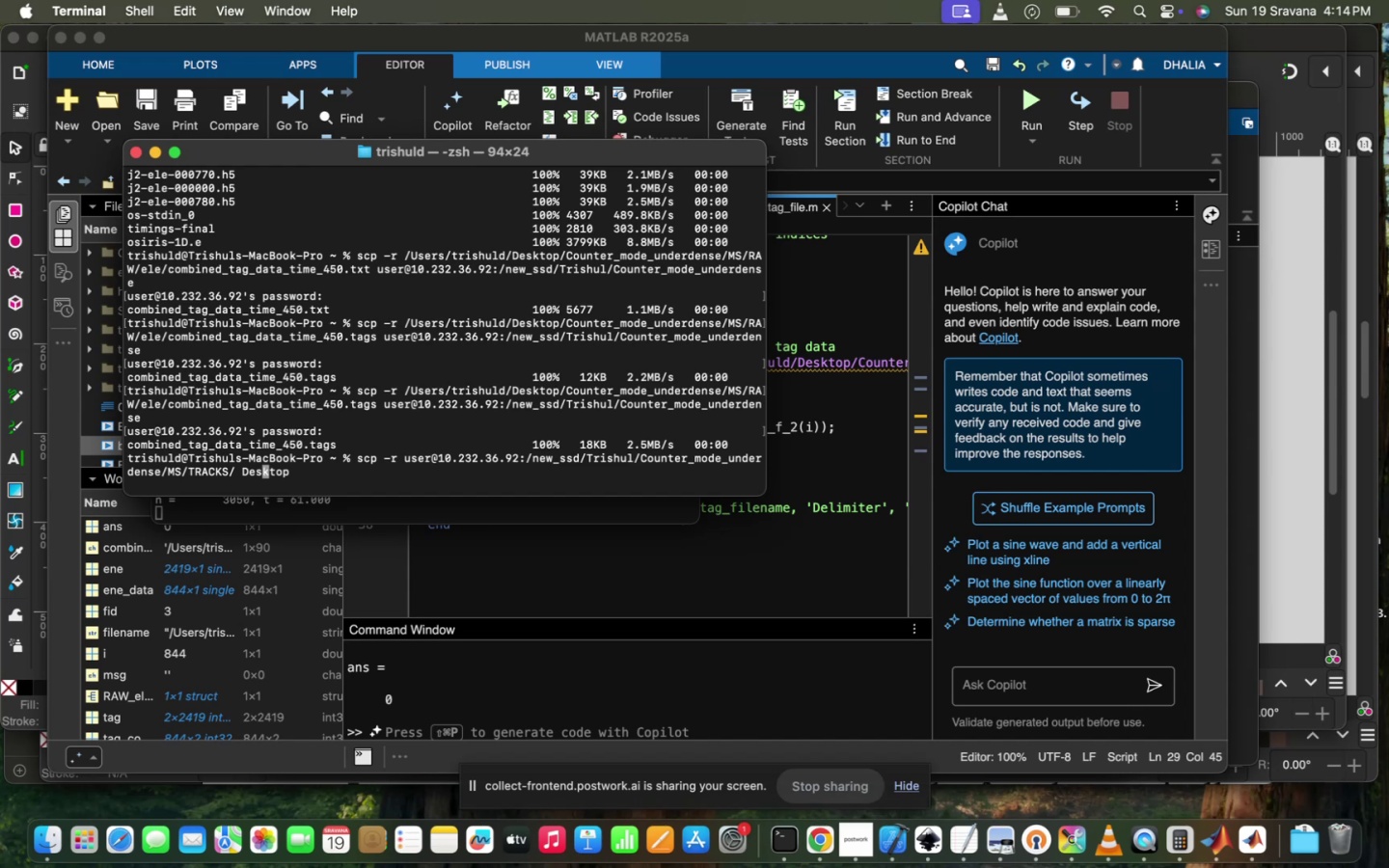 
key(ArrowRight)
 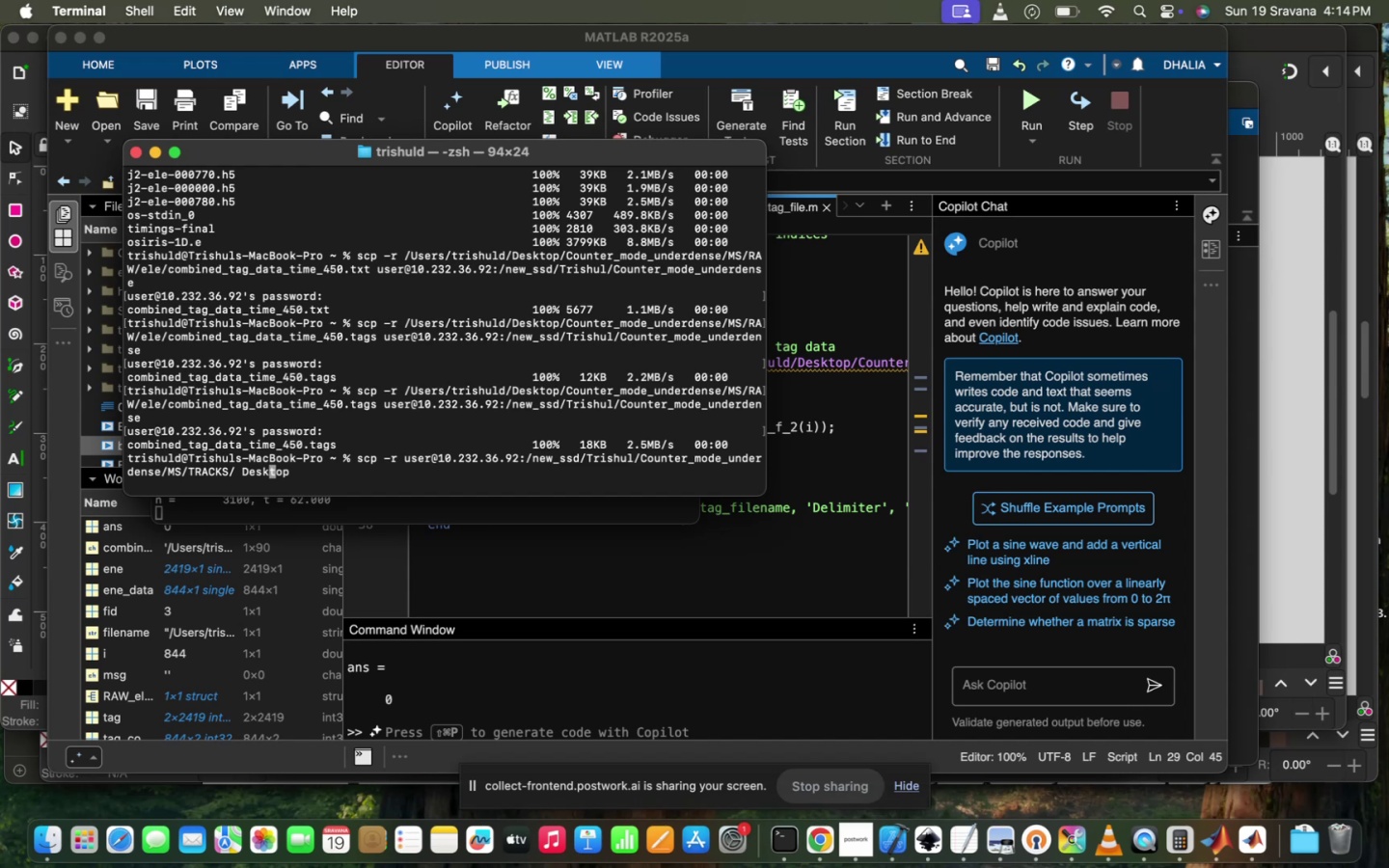 
key(ArrowRight)
 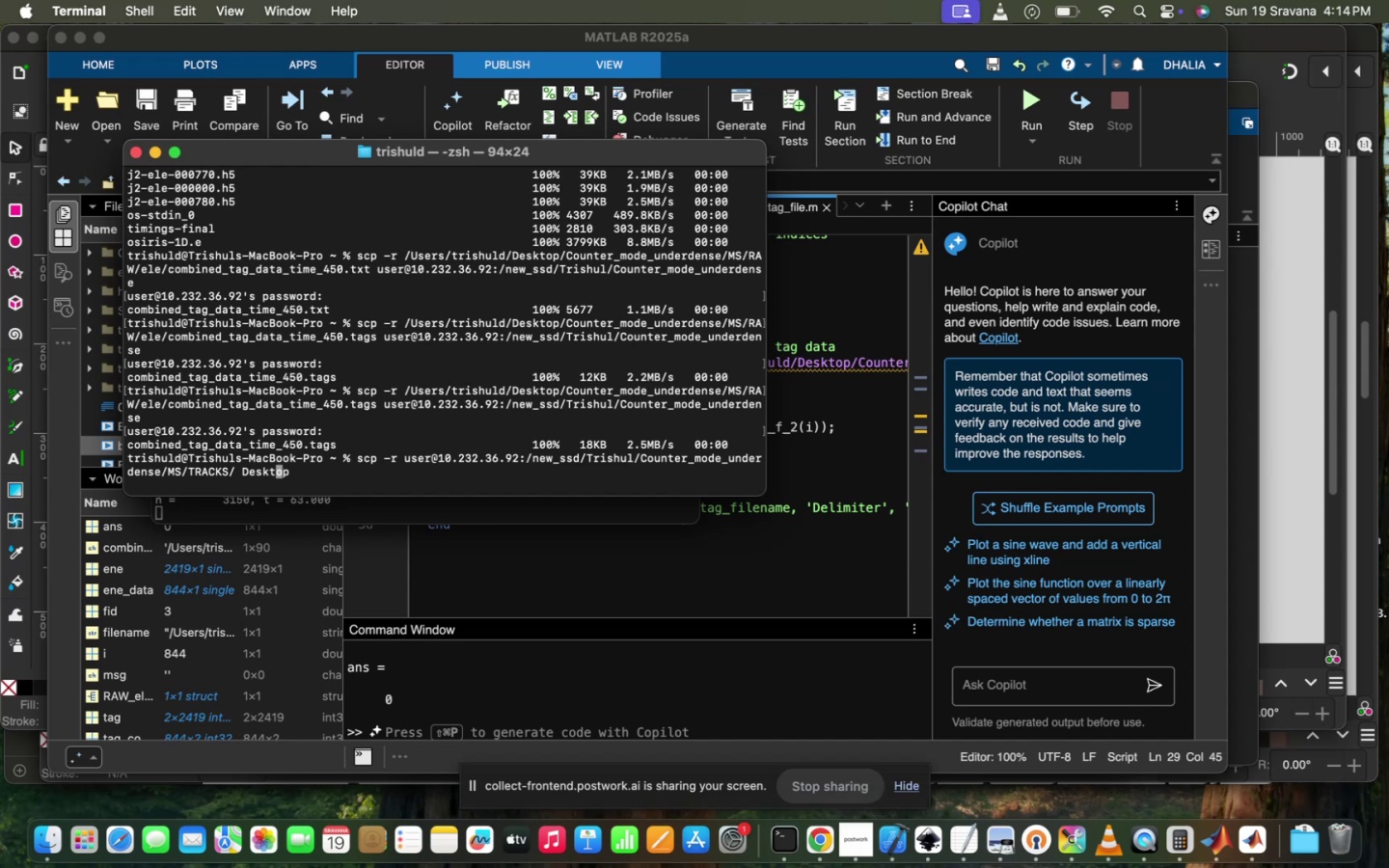 
key(ArrowRight)
 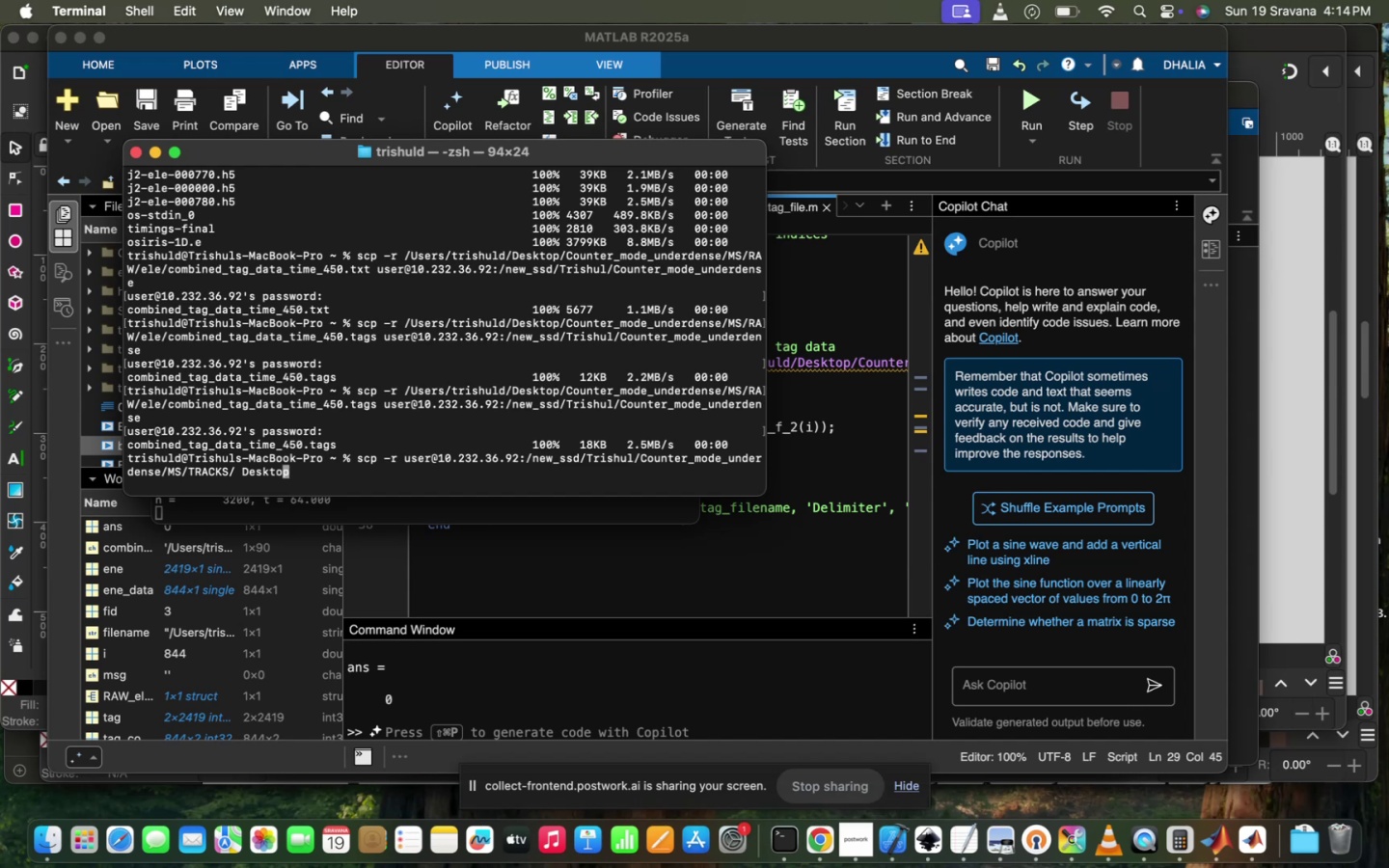 
key(ArrowRight)
 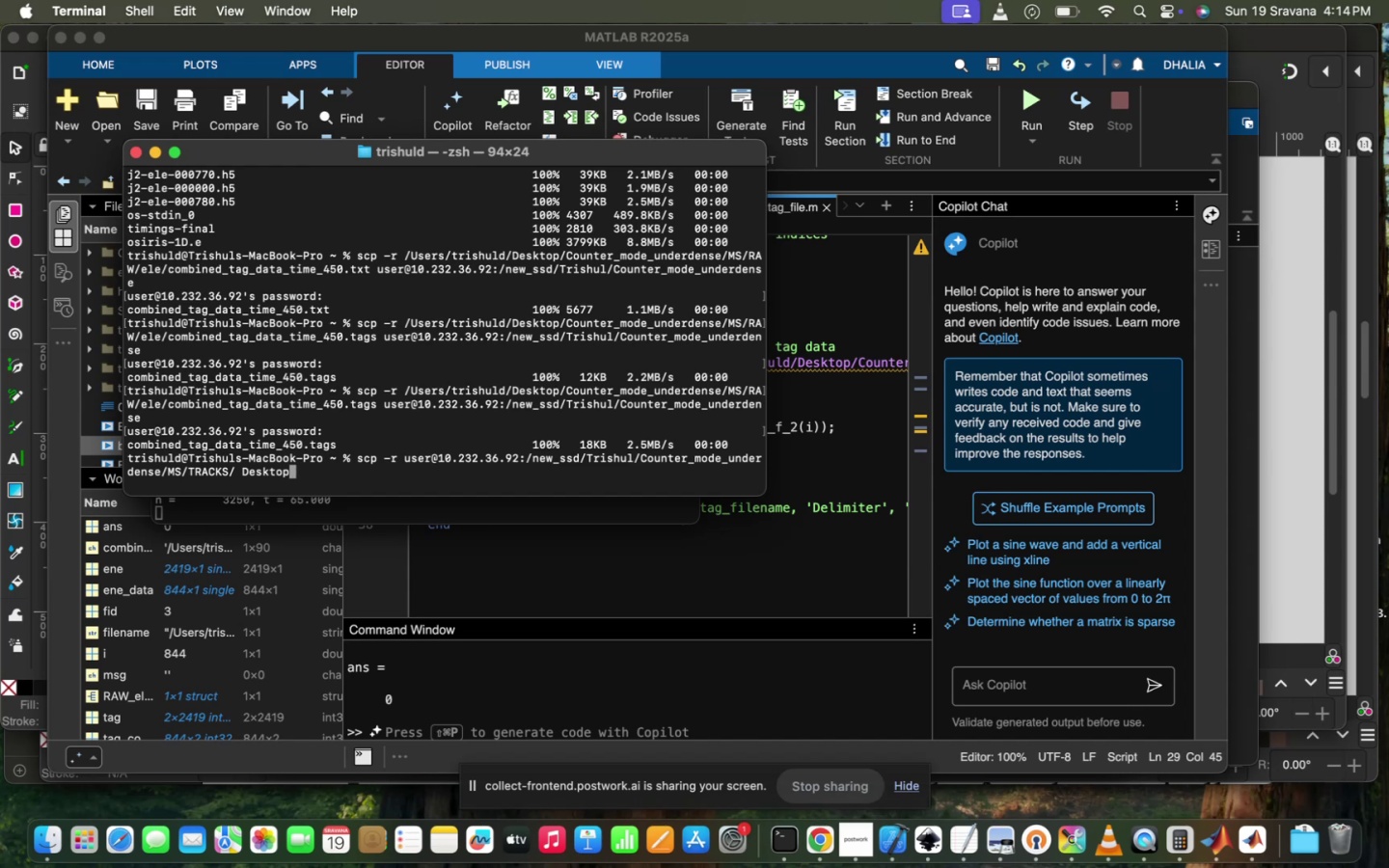 
type(/Counter_mode//MS)
 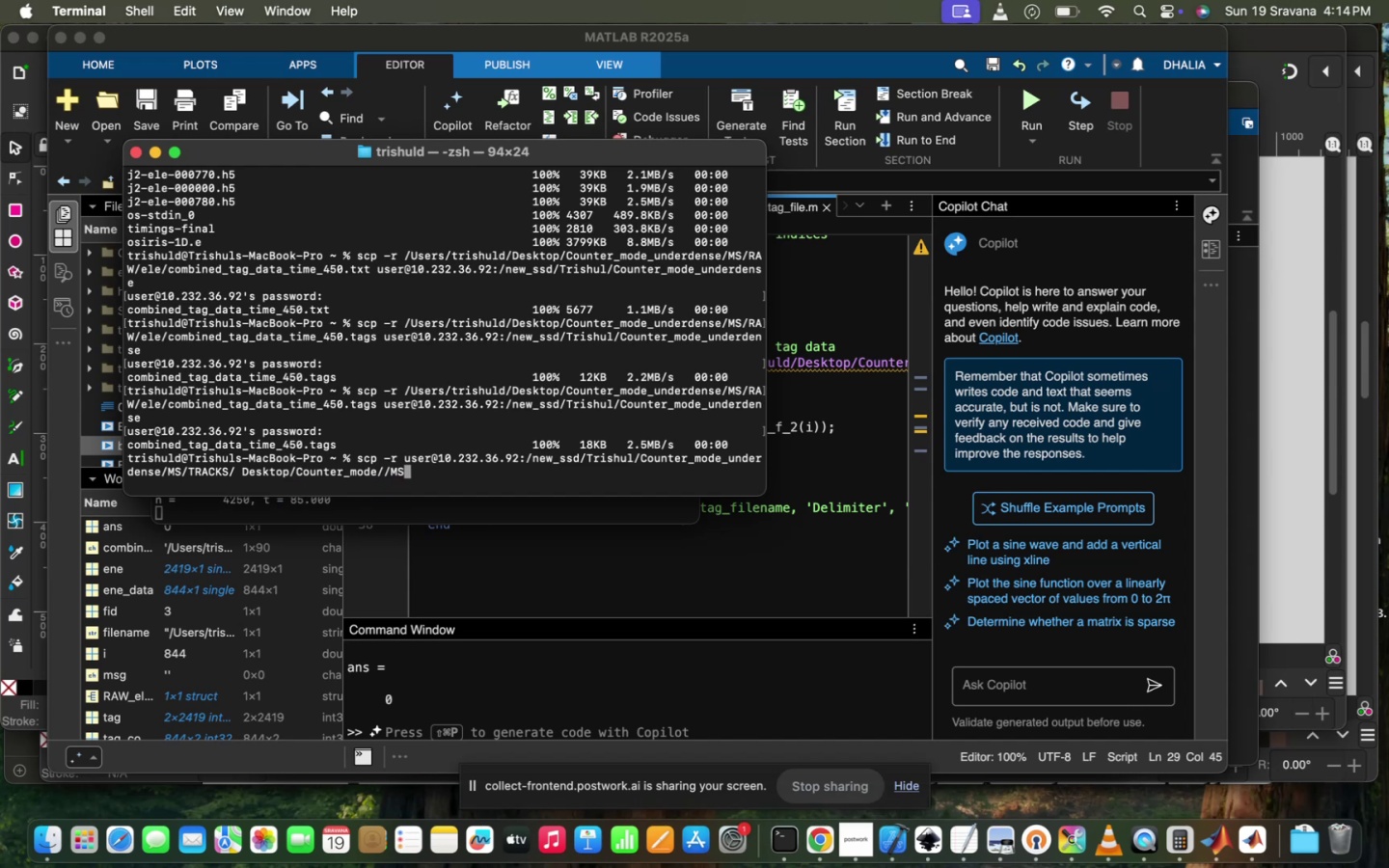 
key(ArrowLeft)
 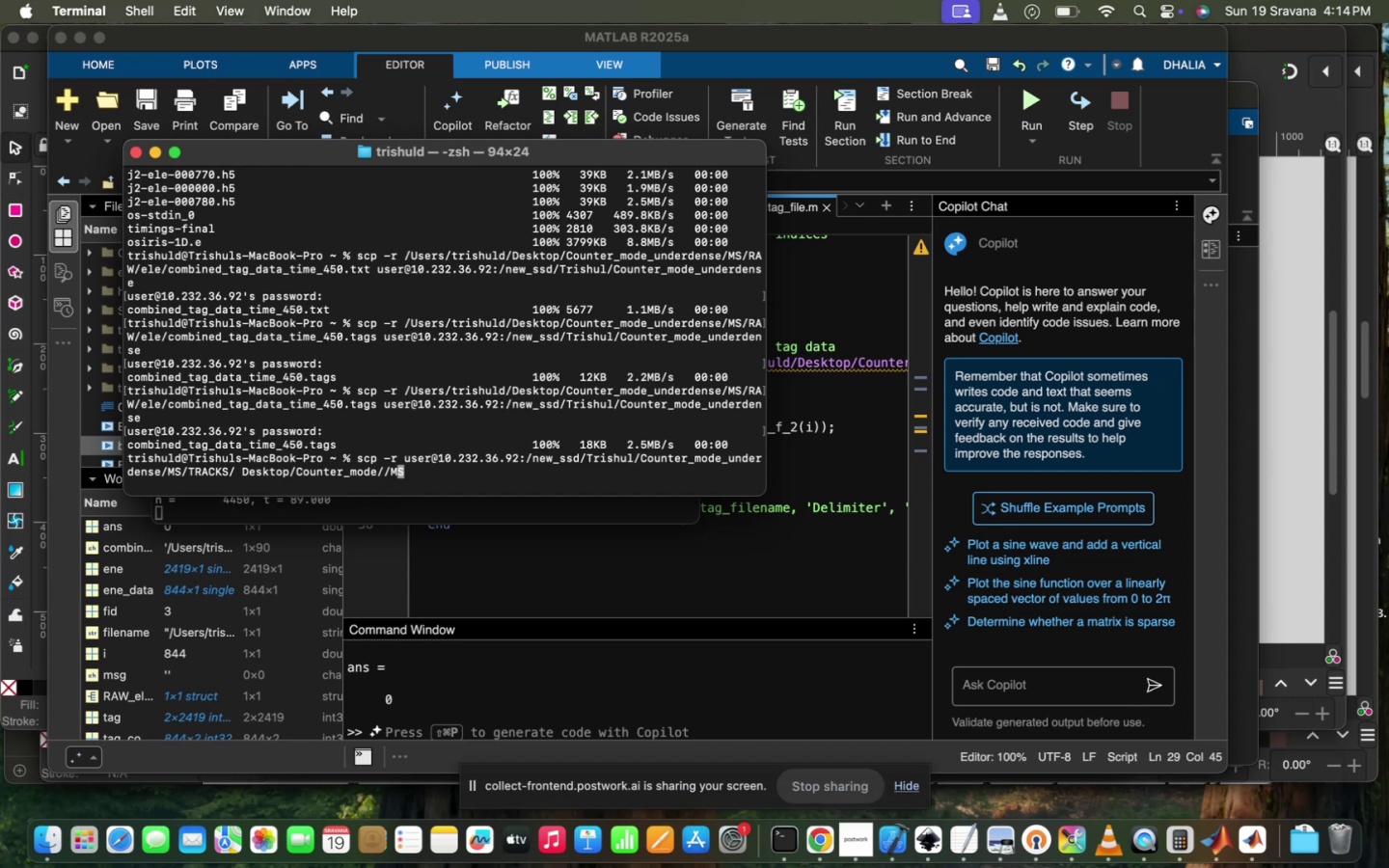 
key(ArrowLeft)
 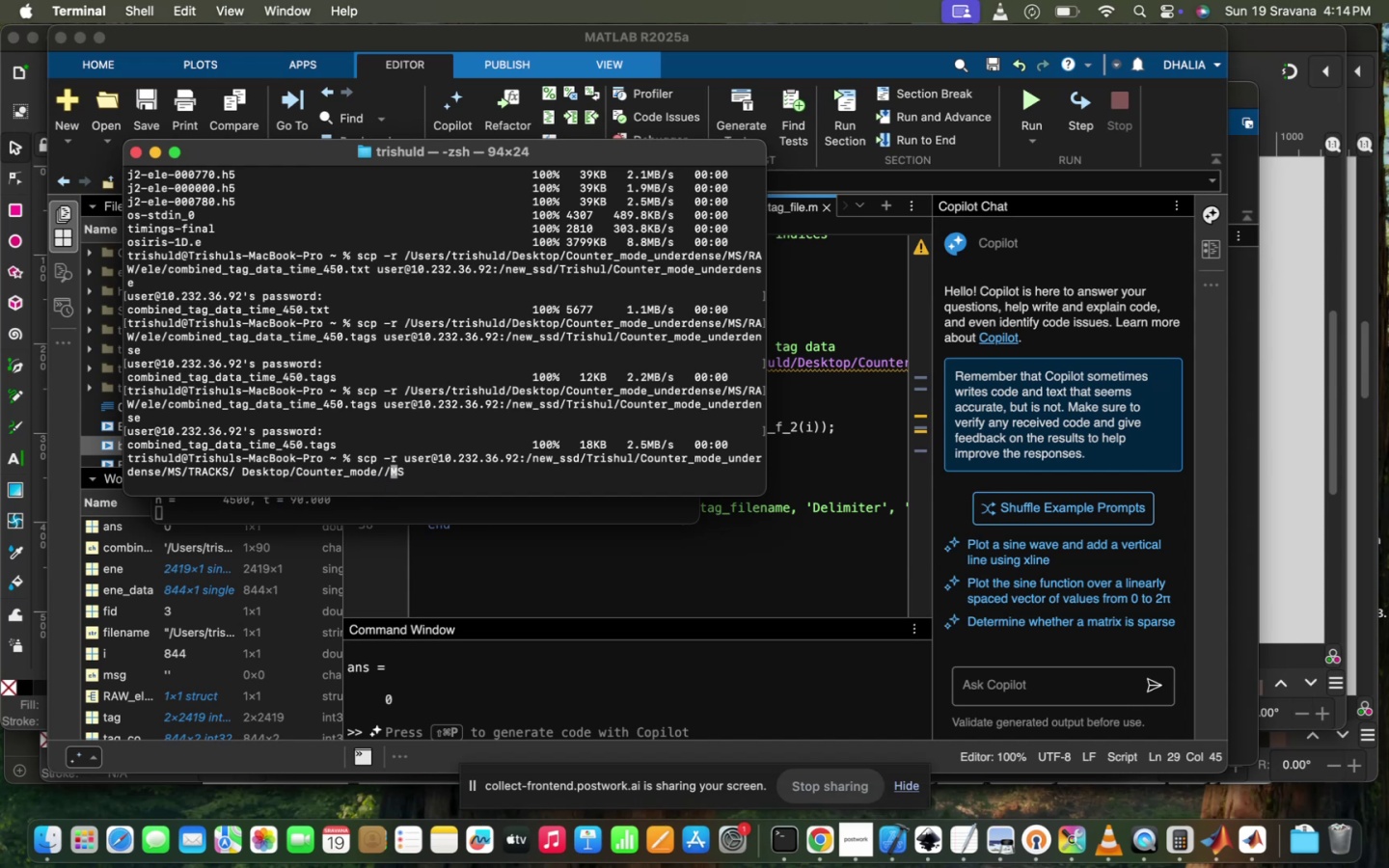 
key(Backspace)
 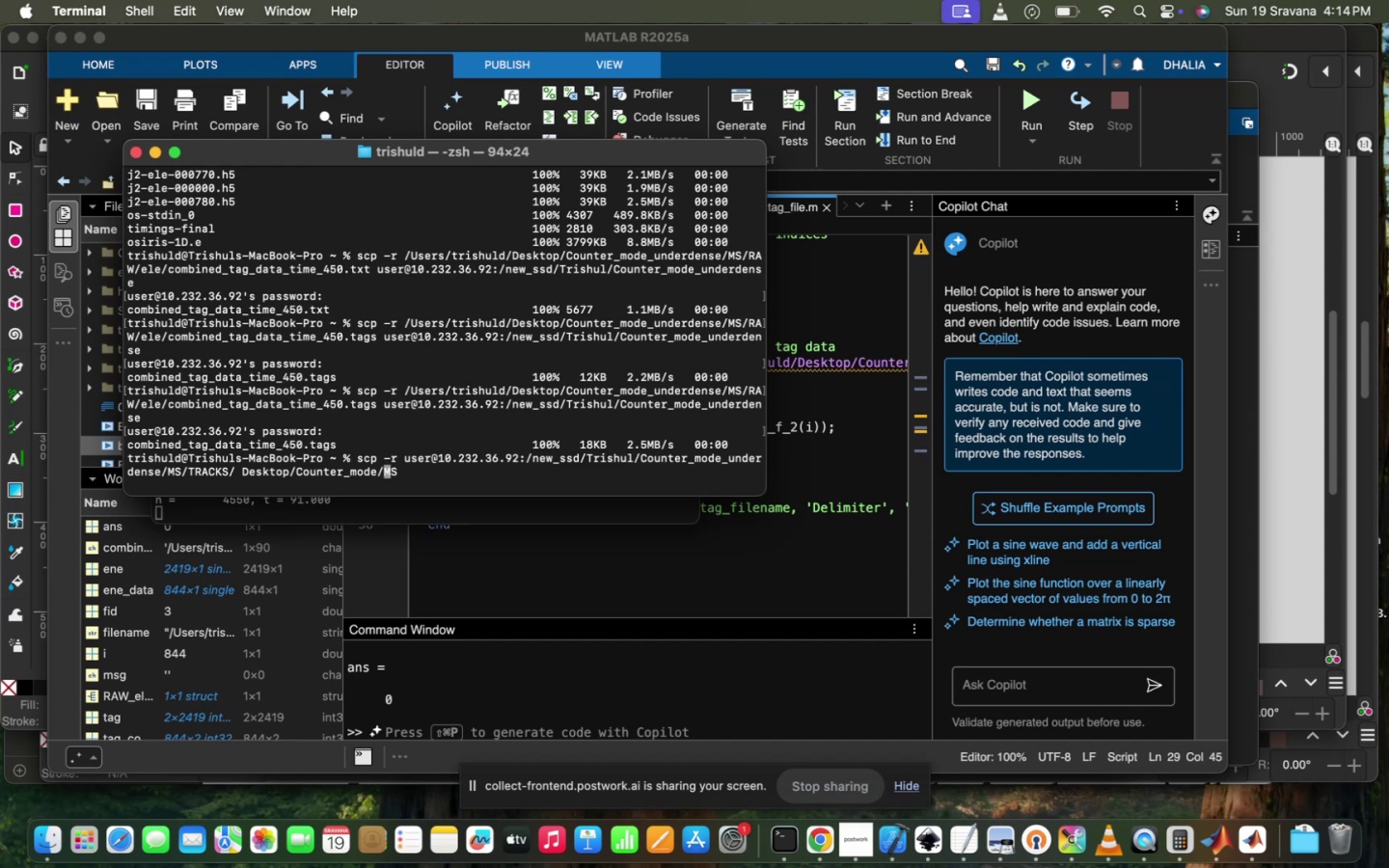 
key(Enter)
 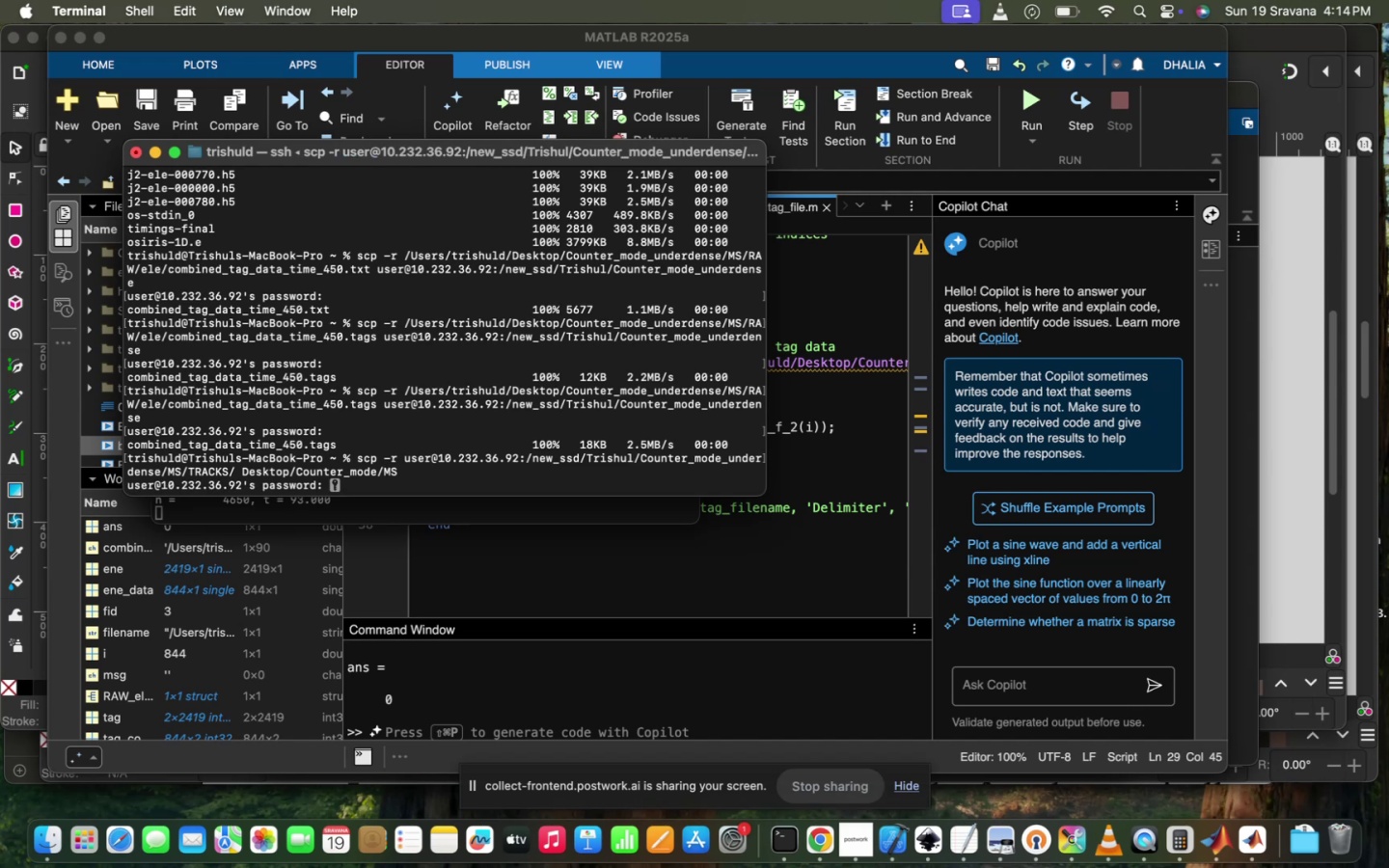 
key(CapsLock)
 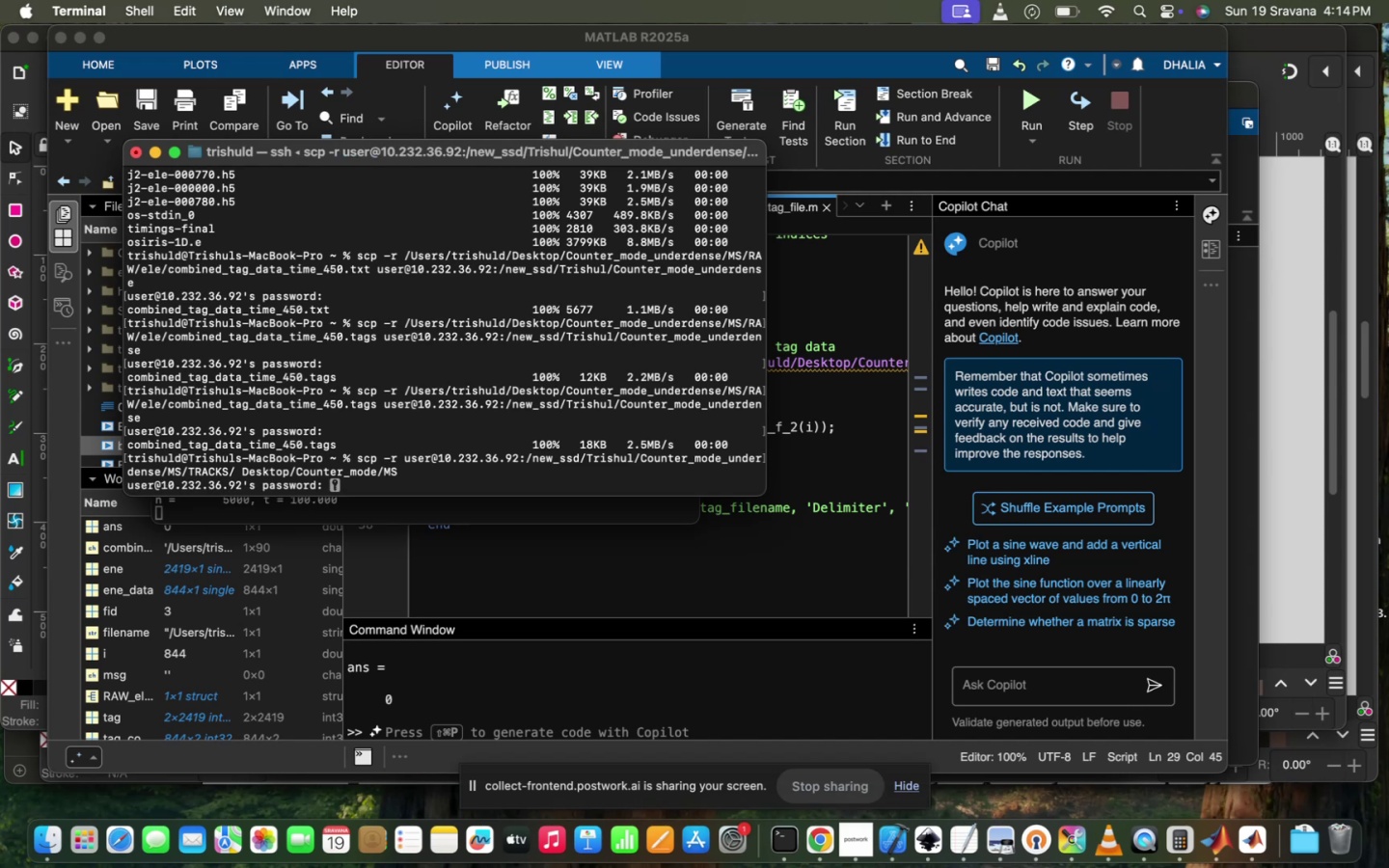 
key(Shift+ShiftLeft)
 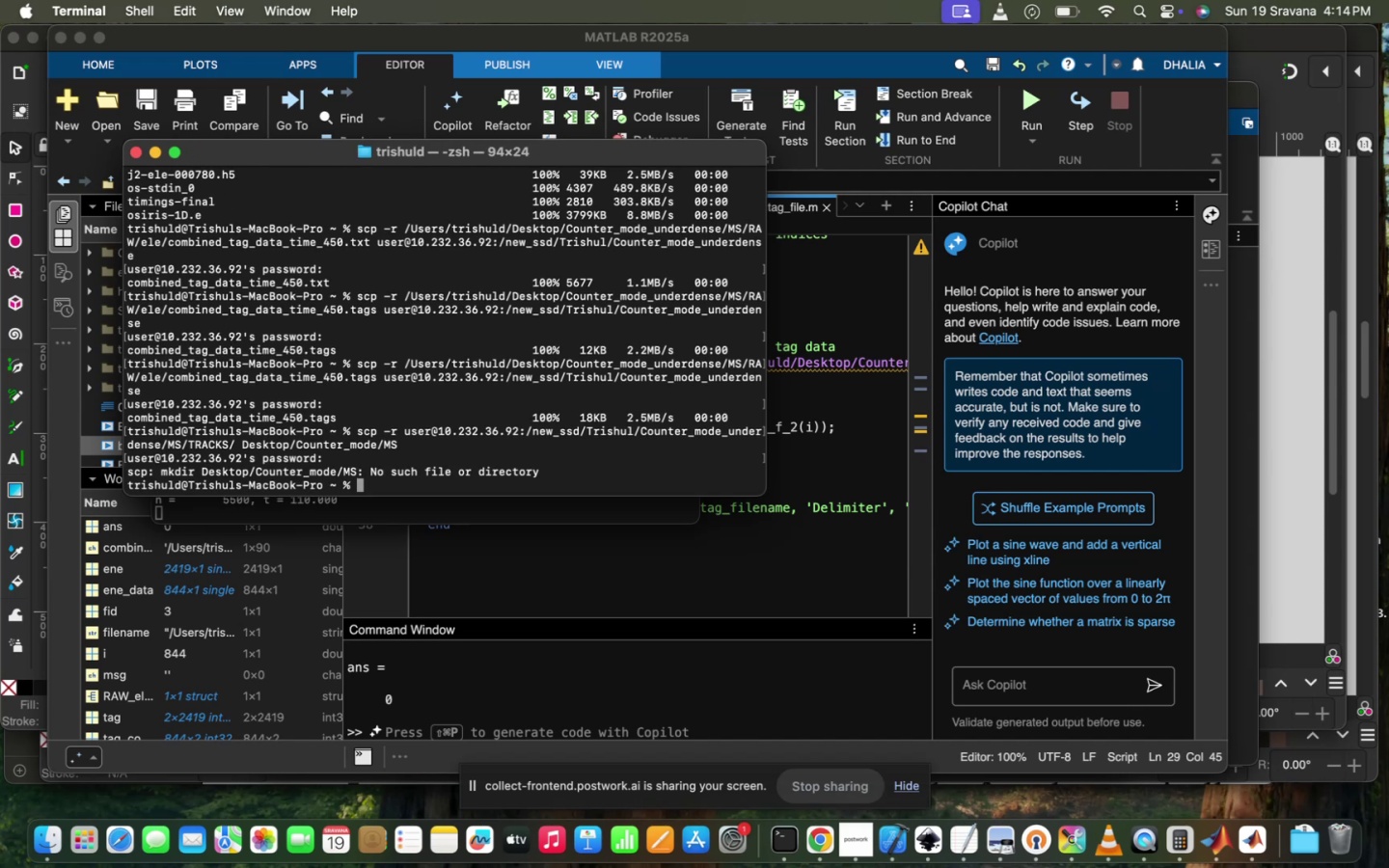 
key(ArrowUp)
 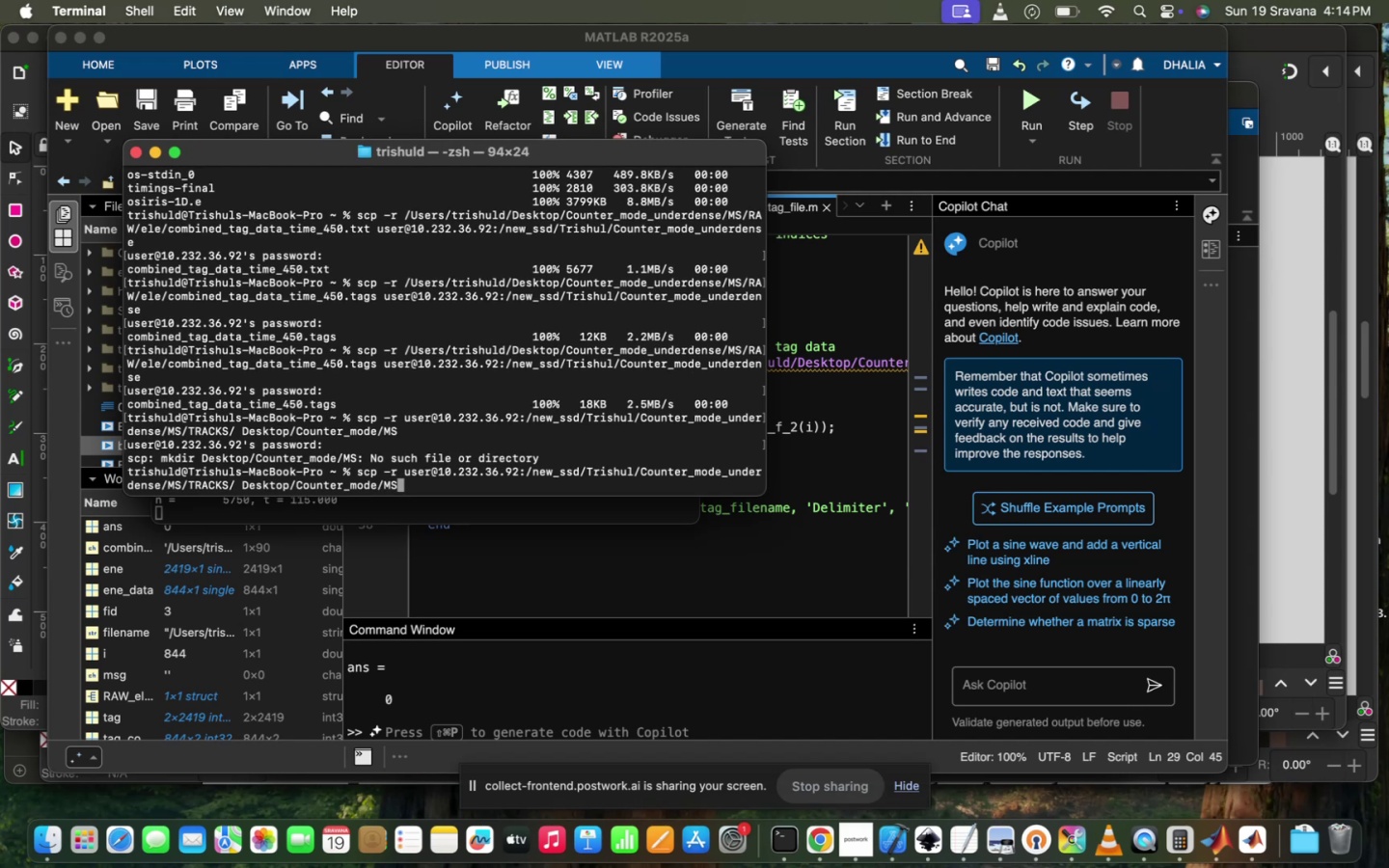 
hold_key(key=ArrowLeft, duration=0.55)
 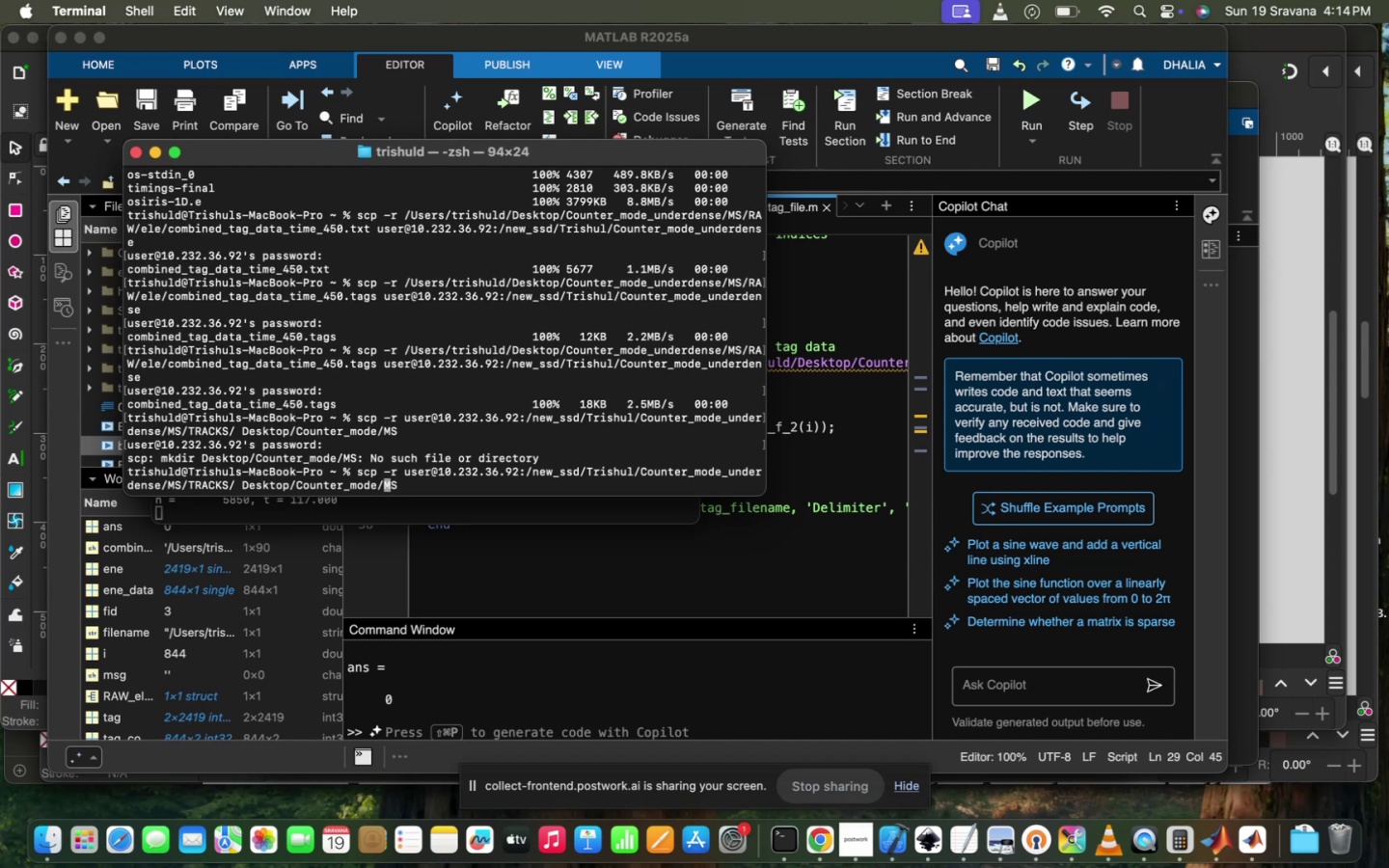 
key(ArrowLeft)
 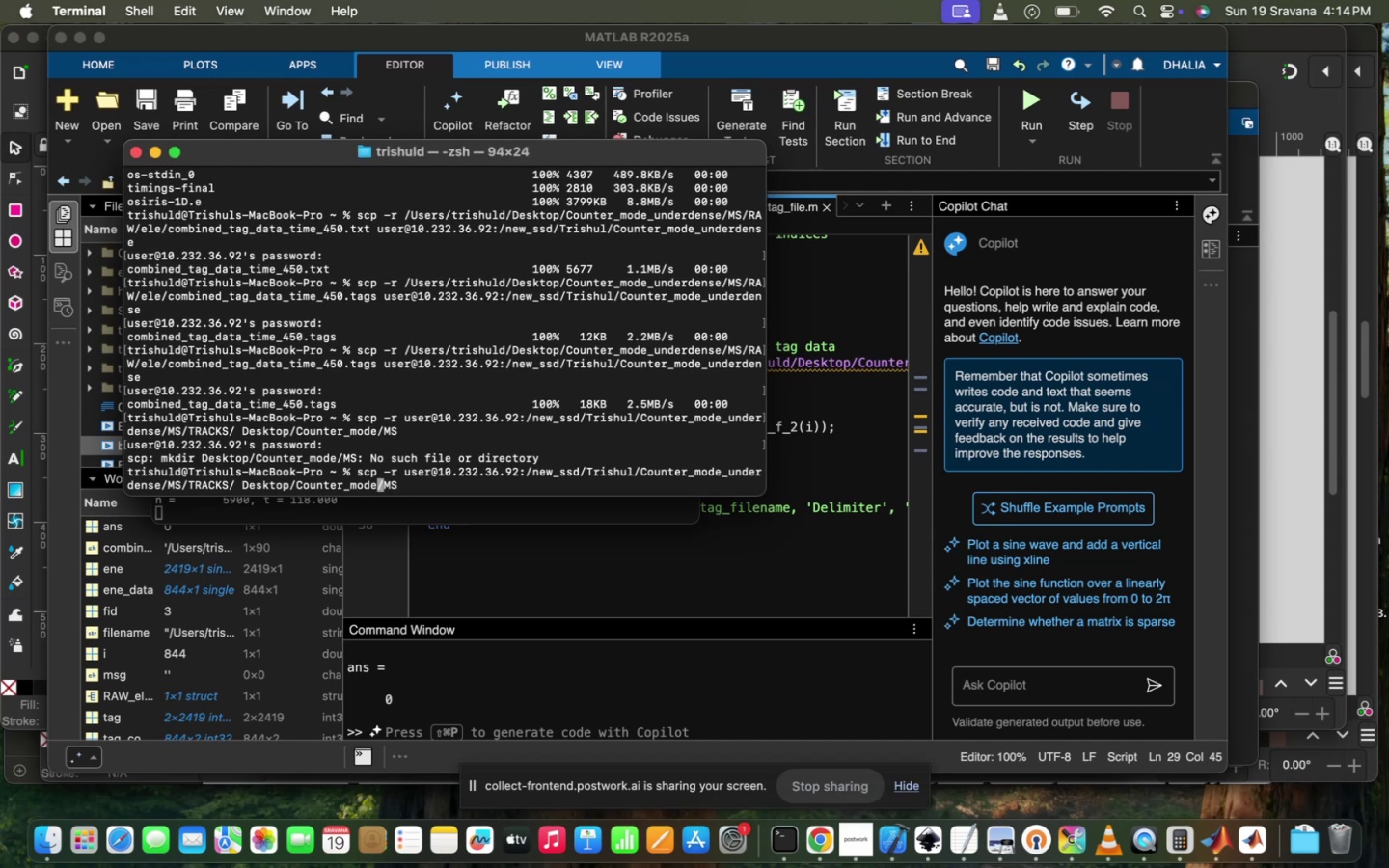 
type(_underdense)
 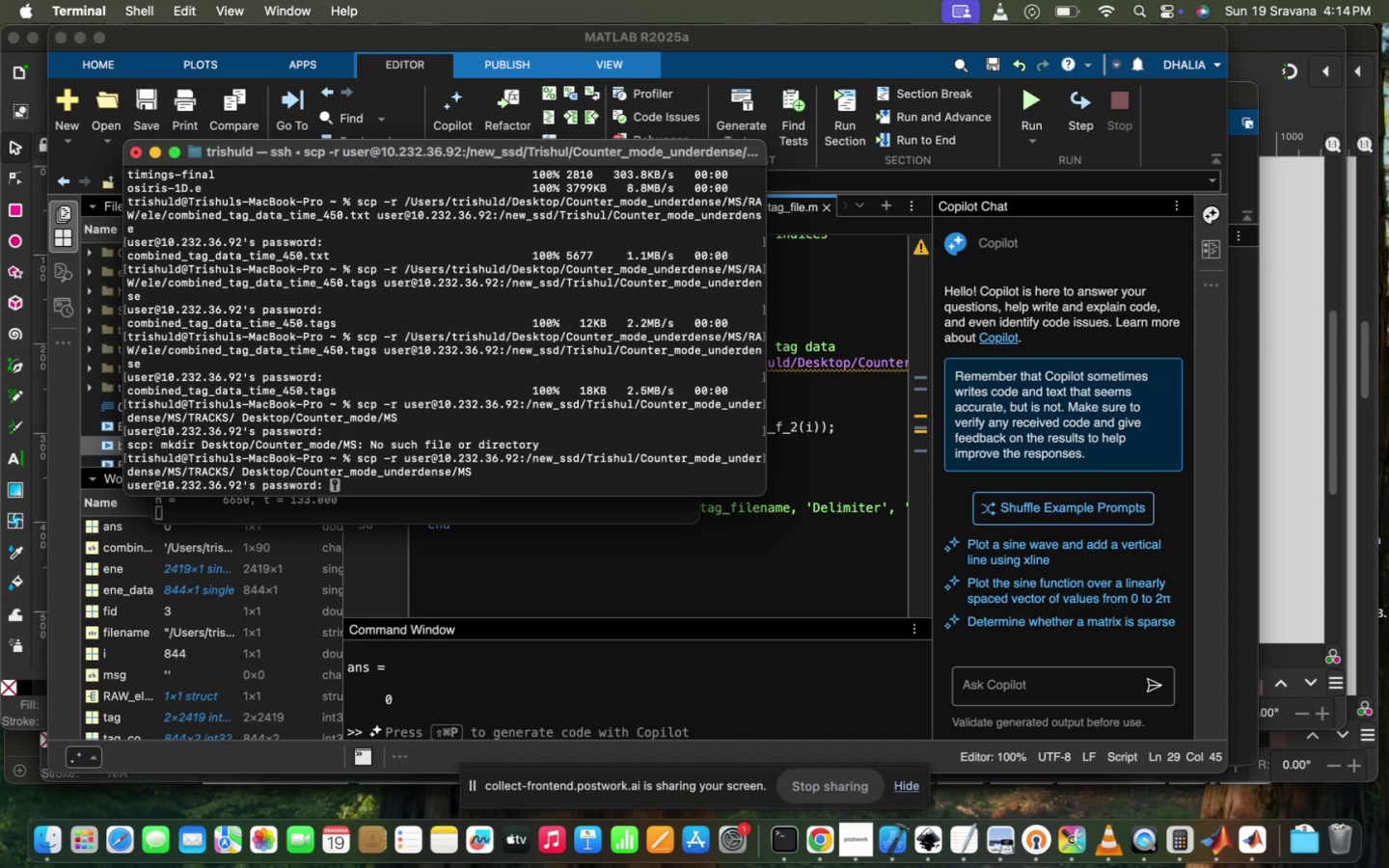 
hold_key(key=Enter, duration=2.37)
 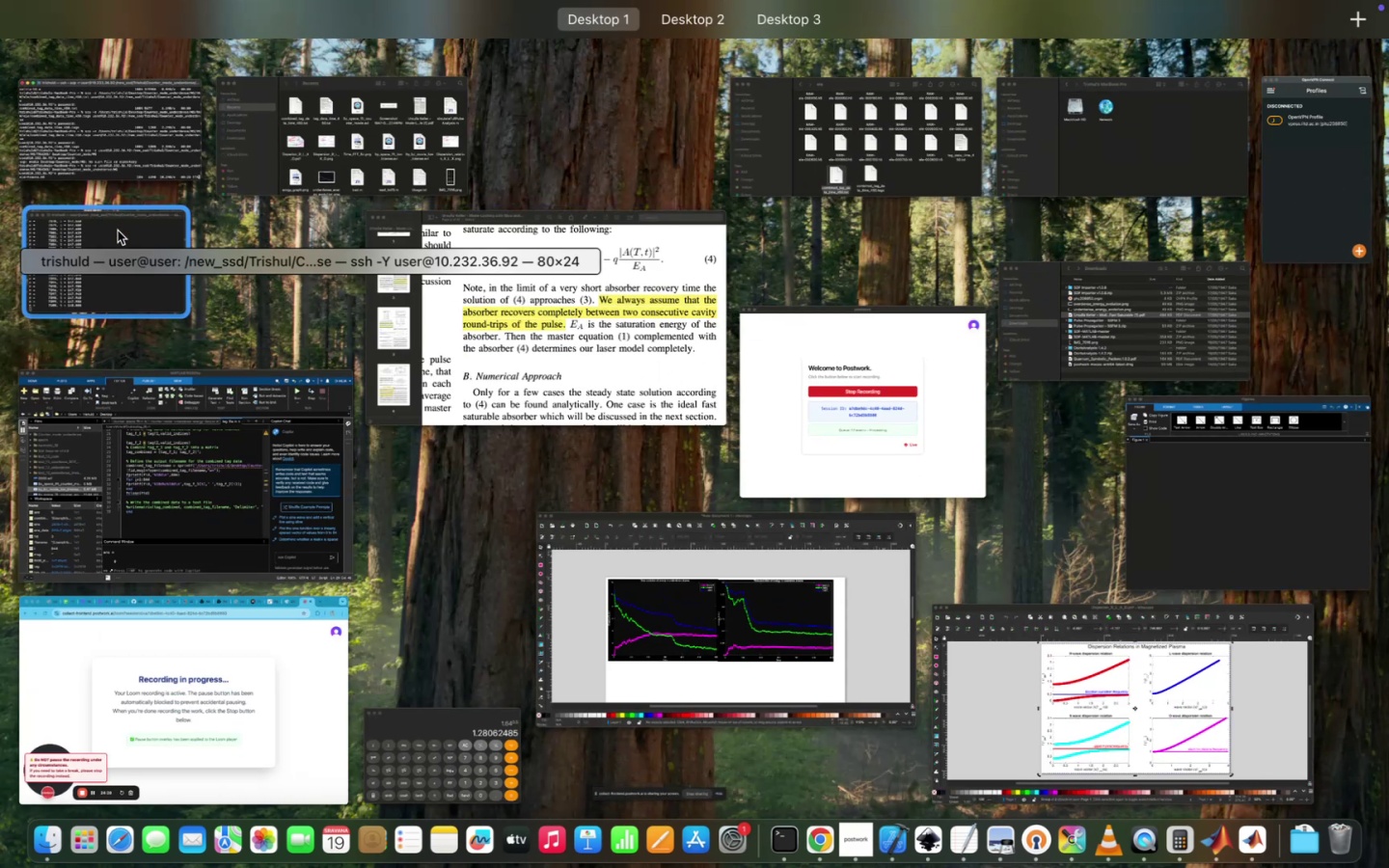 
wait(5.83)
 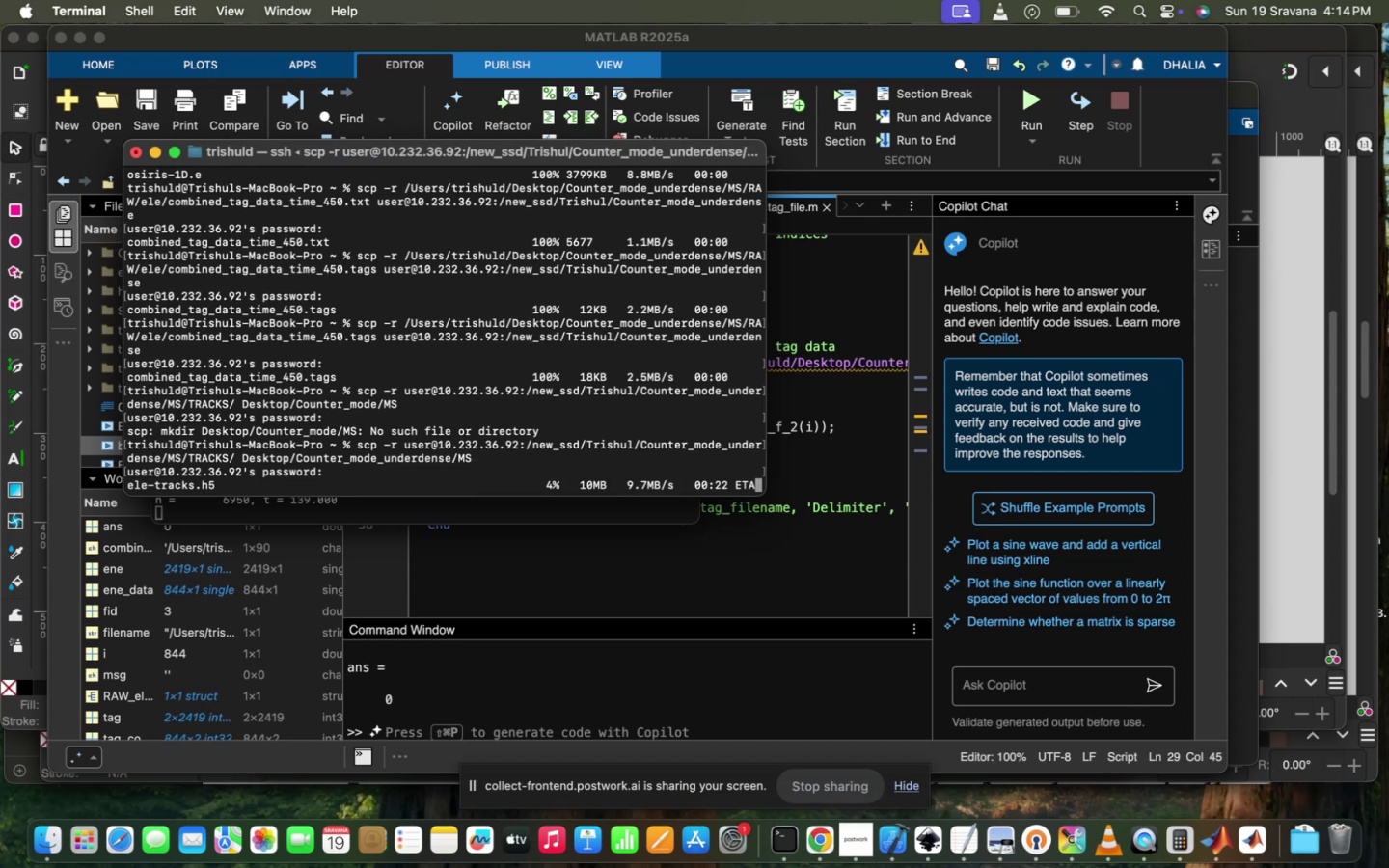 
scroll: coordinate [358, 398], scroll_direction: down, amount: 1263.0
 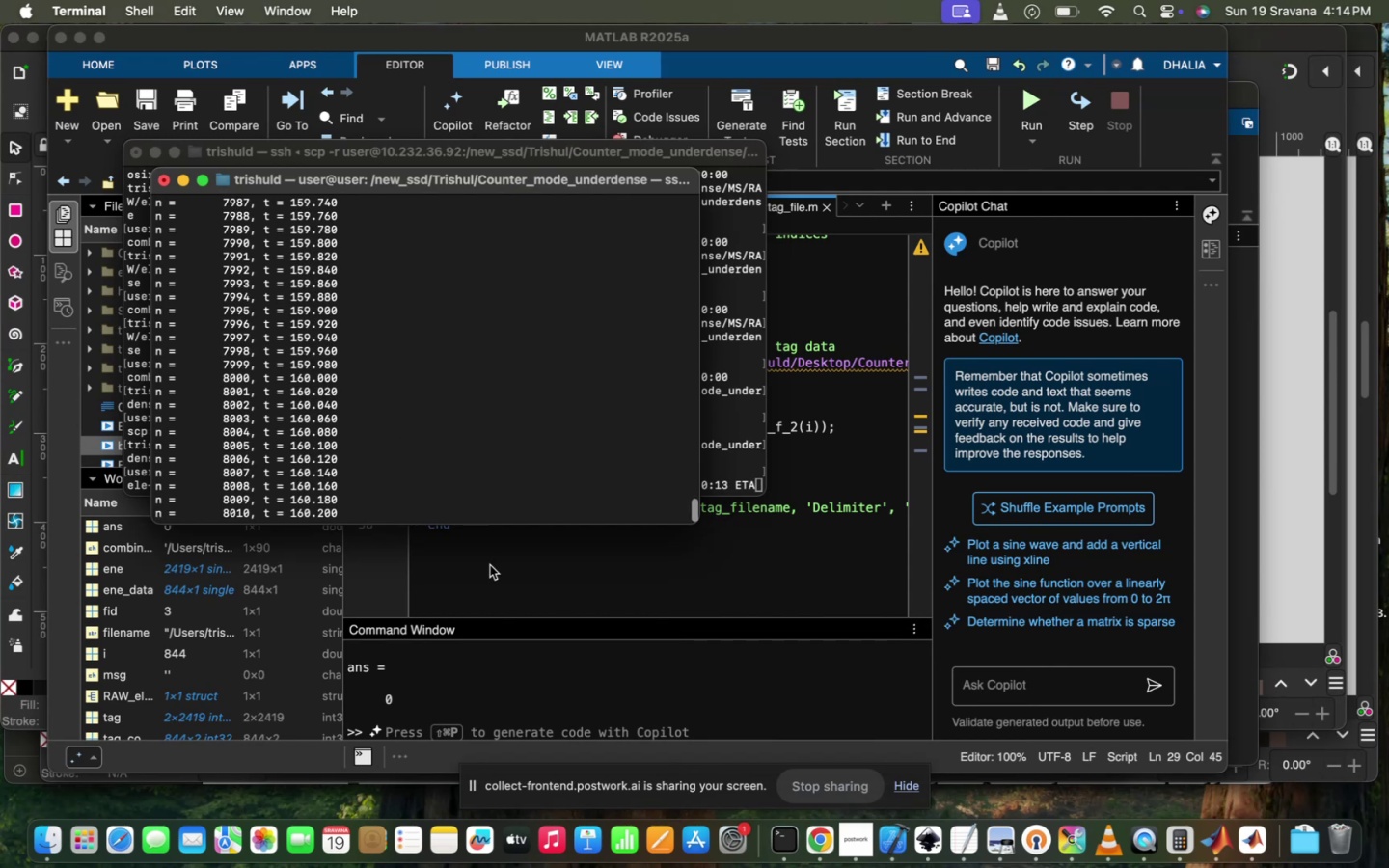 
left_click([490, 565])
 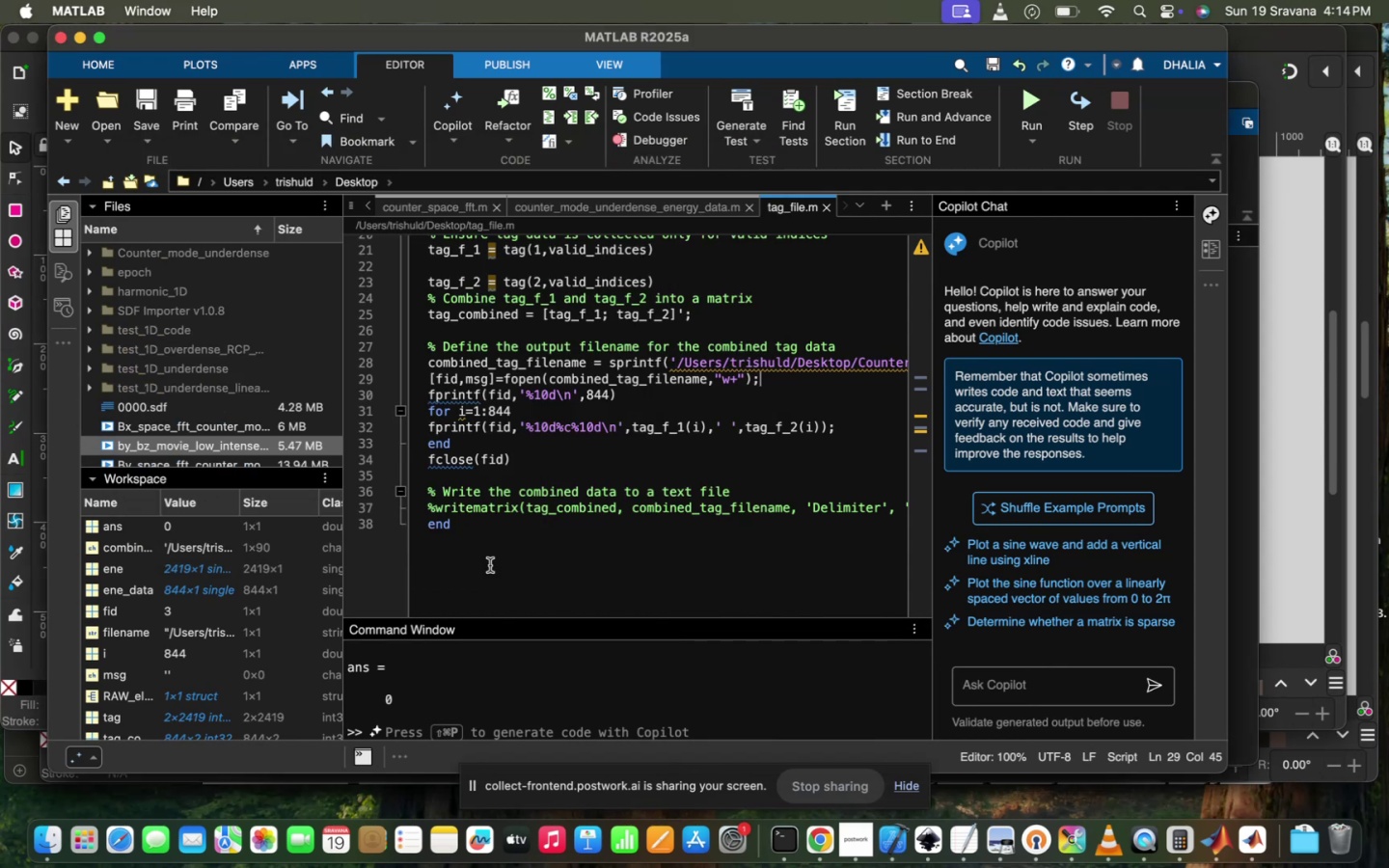 
scroll: coordinate [490, 554], scroll_direction: up, amount: 1.0
 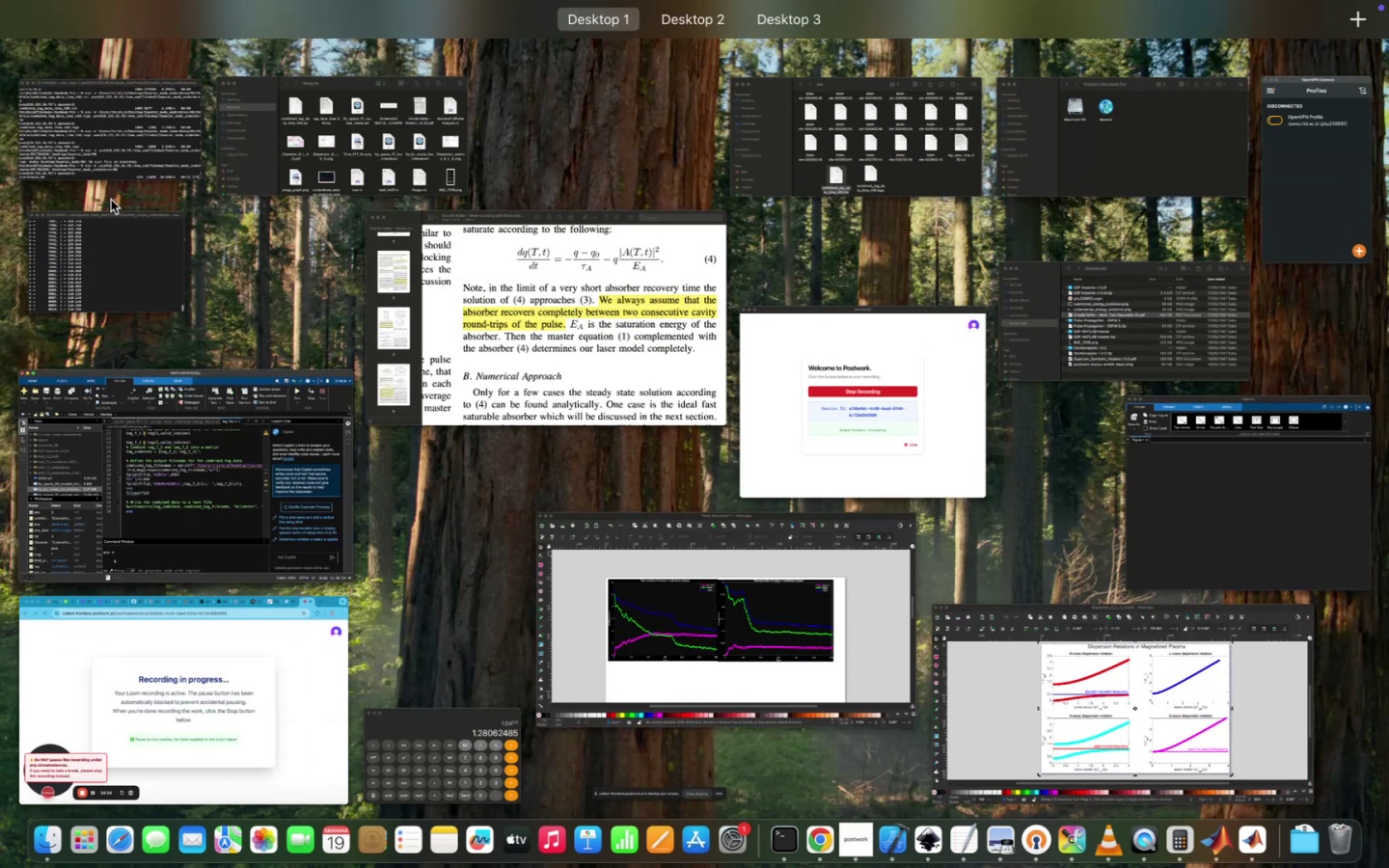 
left_click([111, 164])
 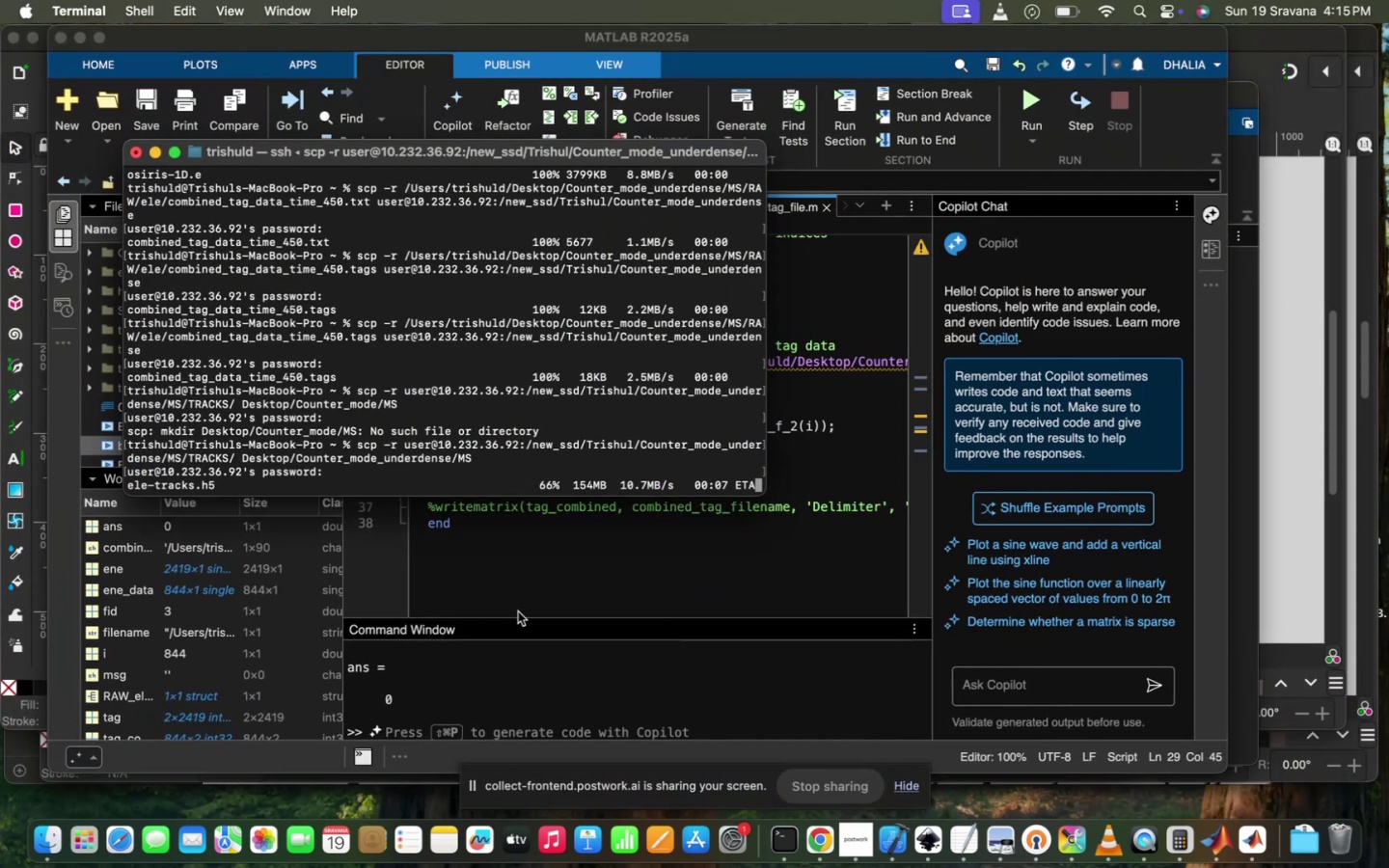 
wait(8.71)
 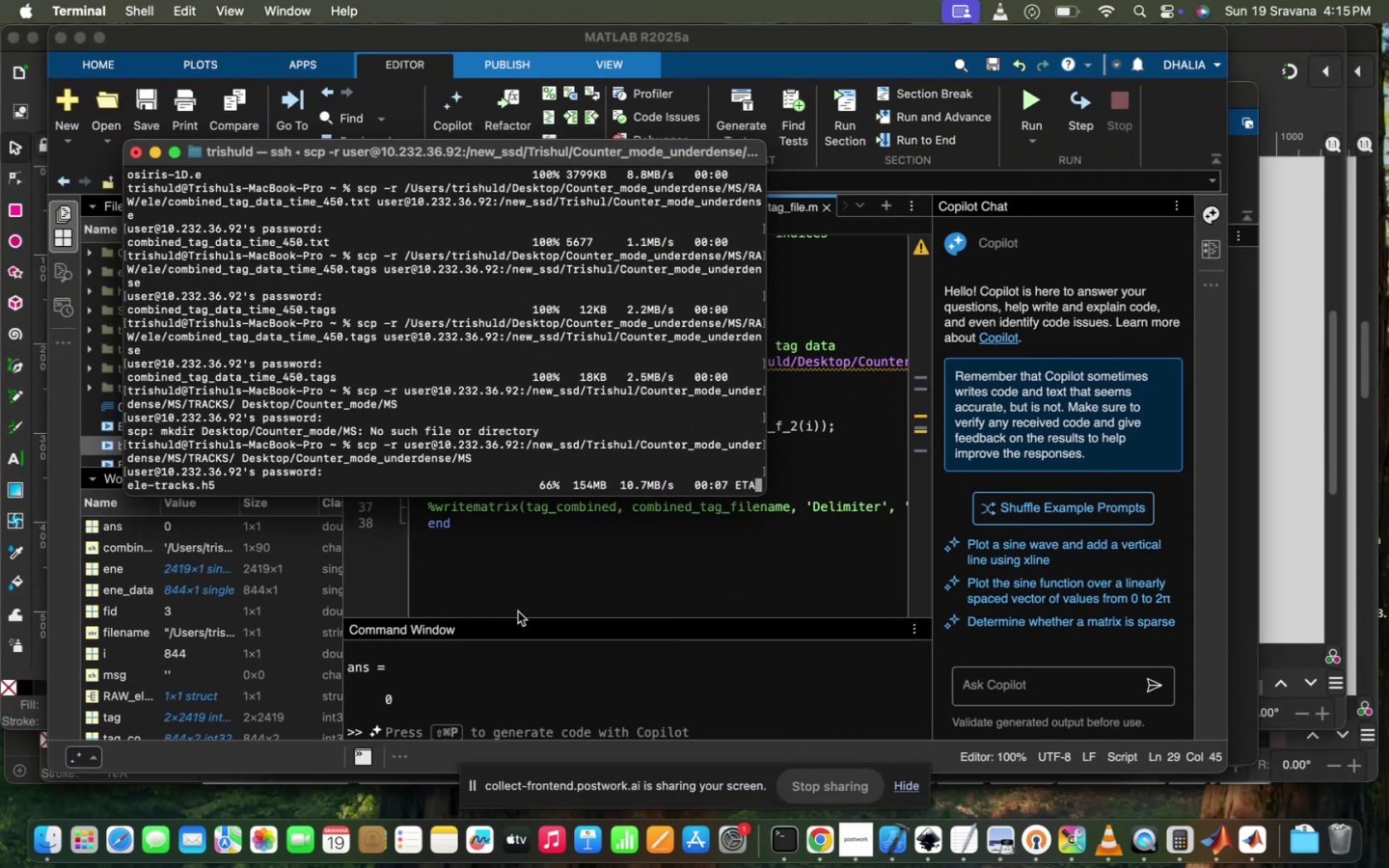 
scroll: coordinate [351, 368], scroll_direction: down, amount: 2669.0
 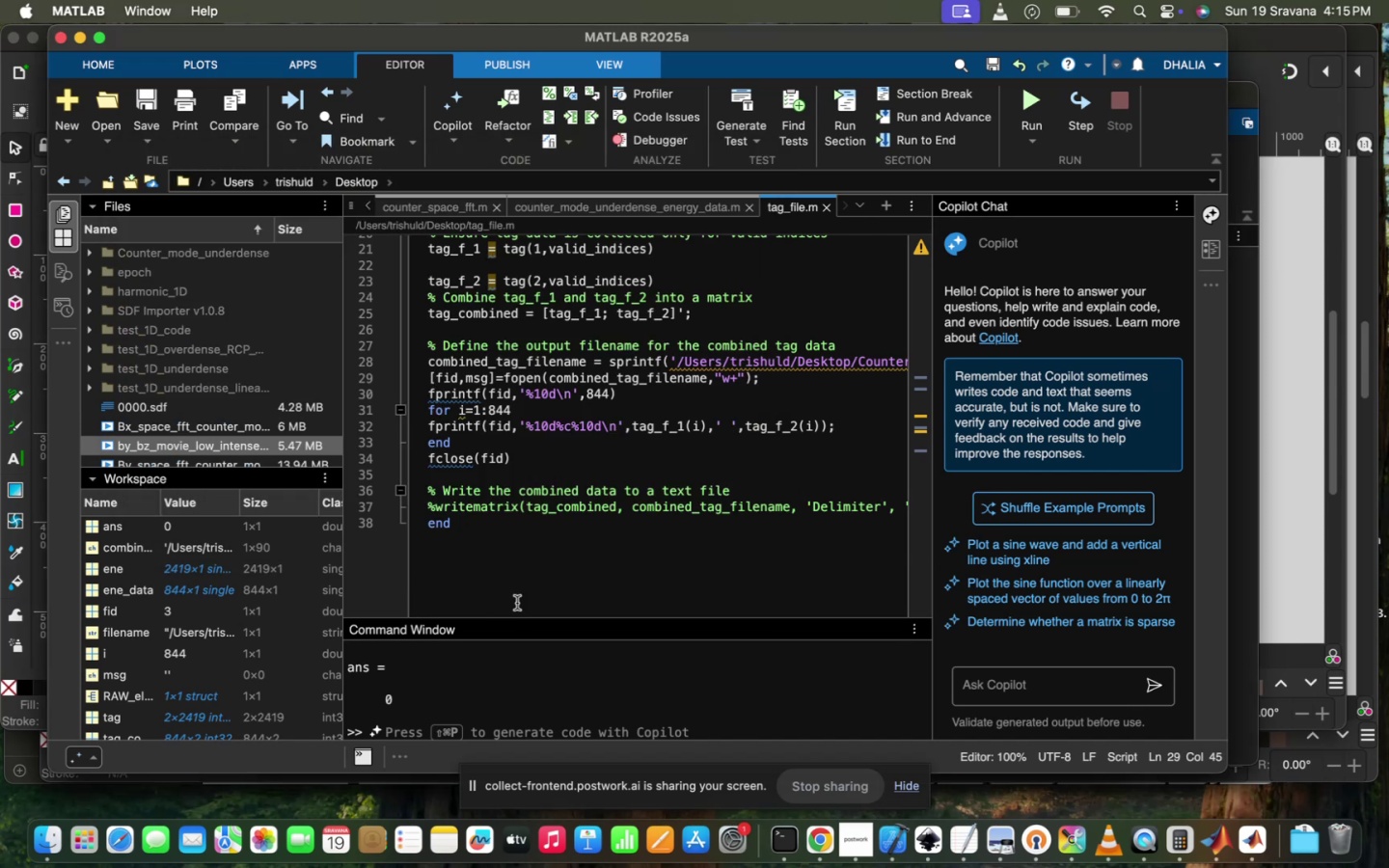 
wait(9.06)
 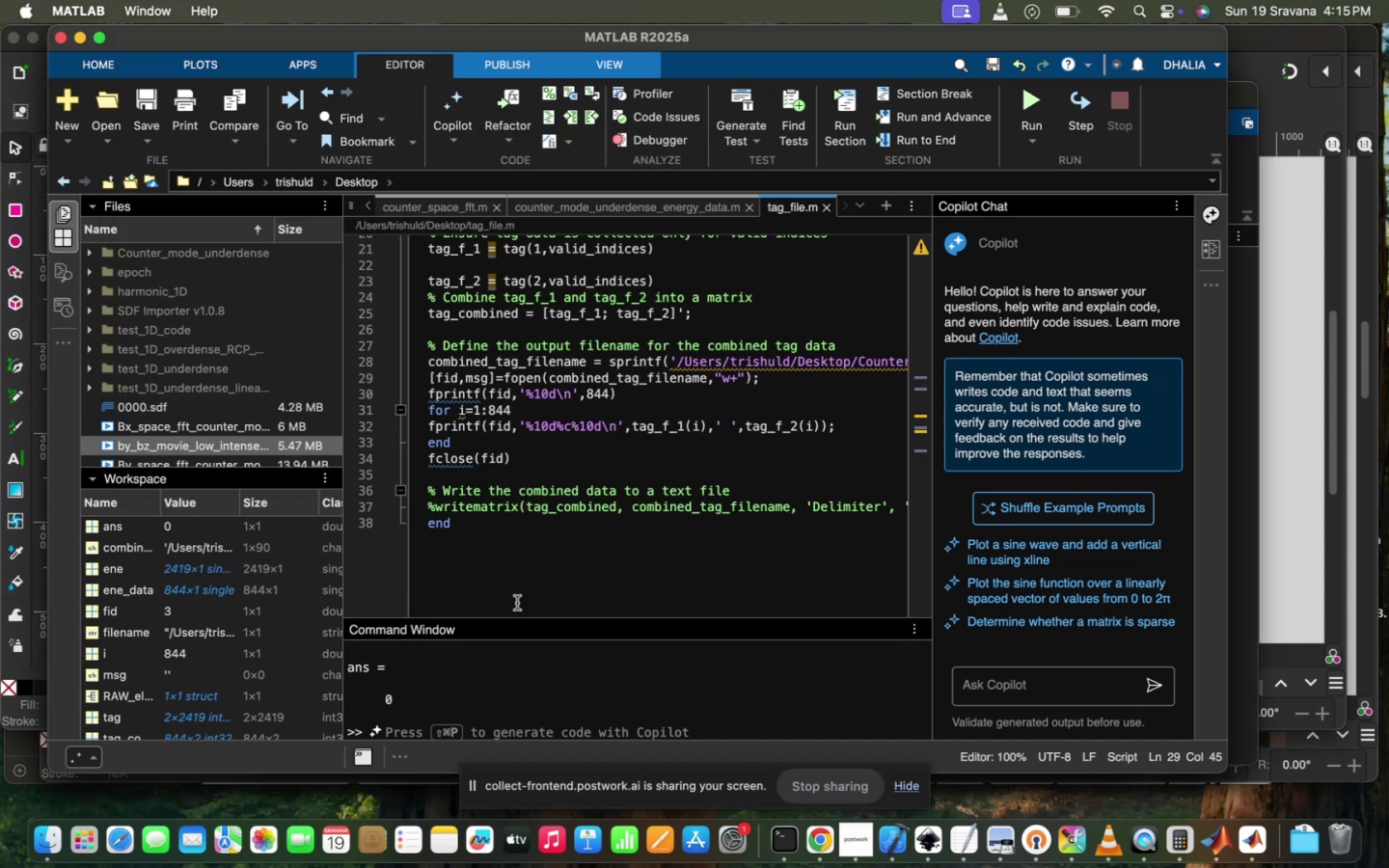 
left_click([427, 427])
 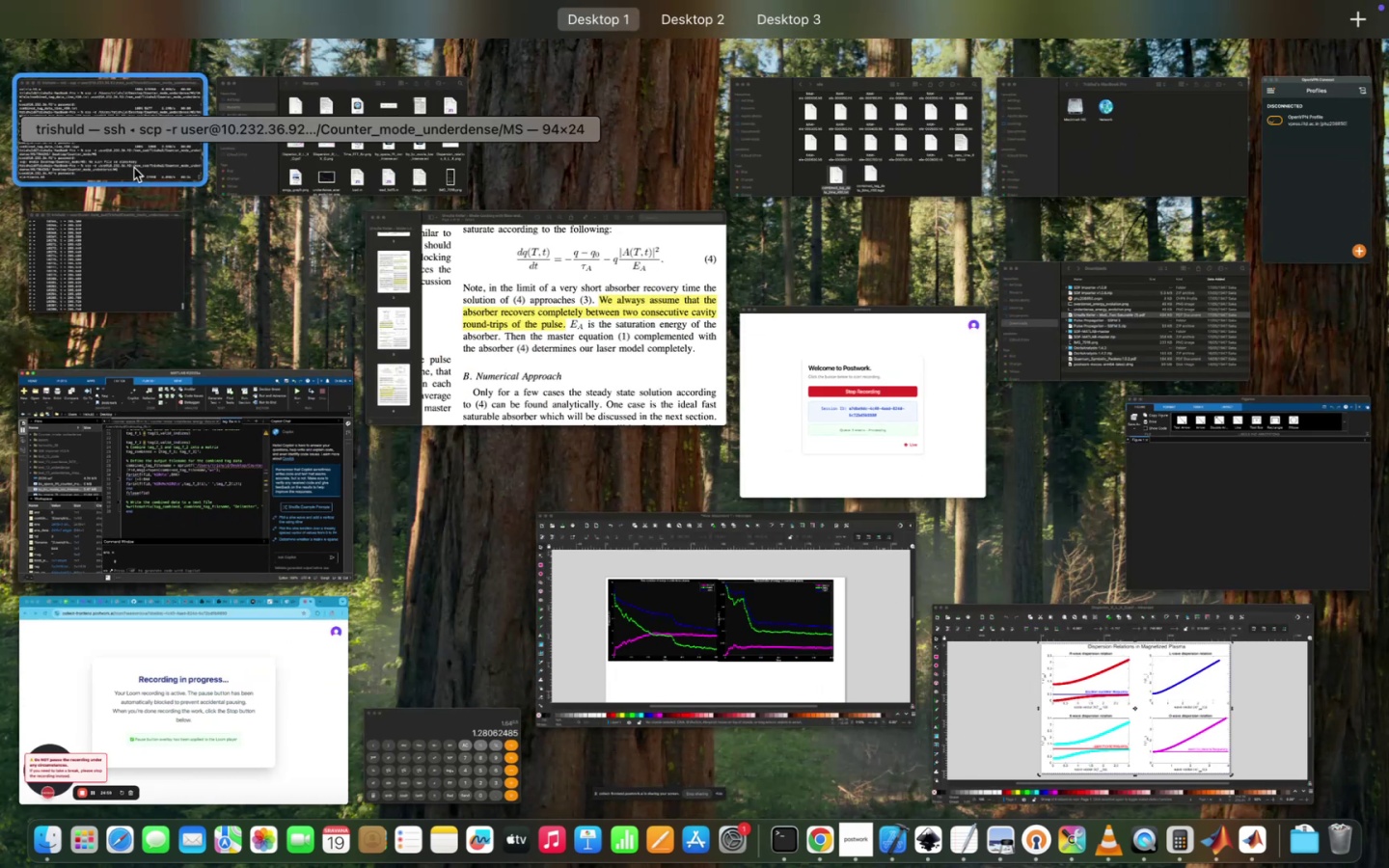 
left_click([104, 235])
 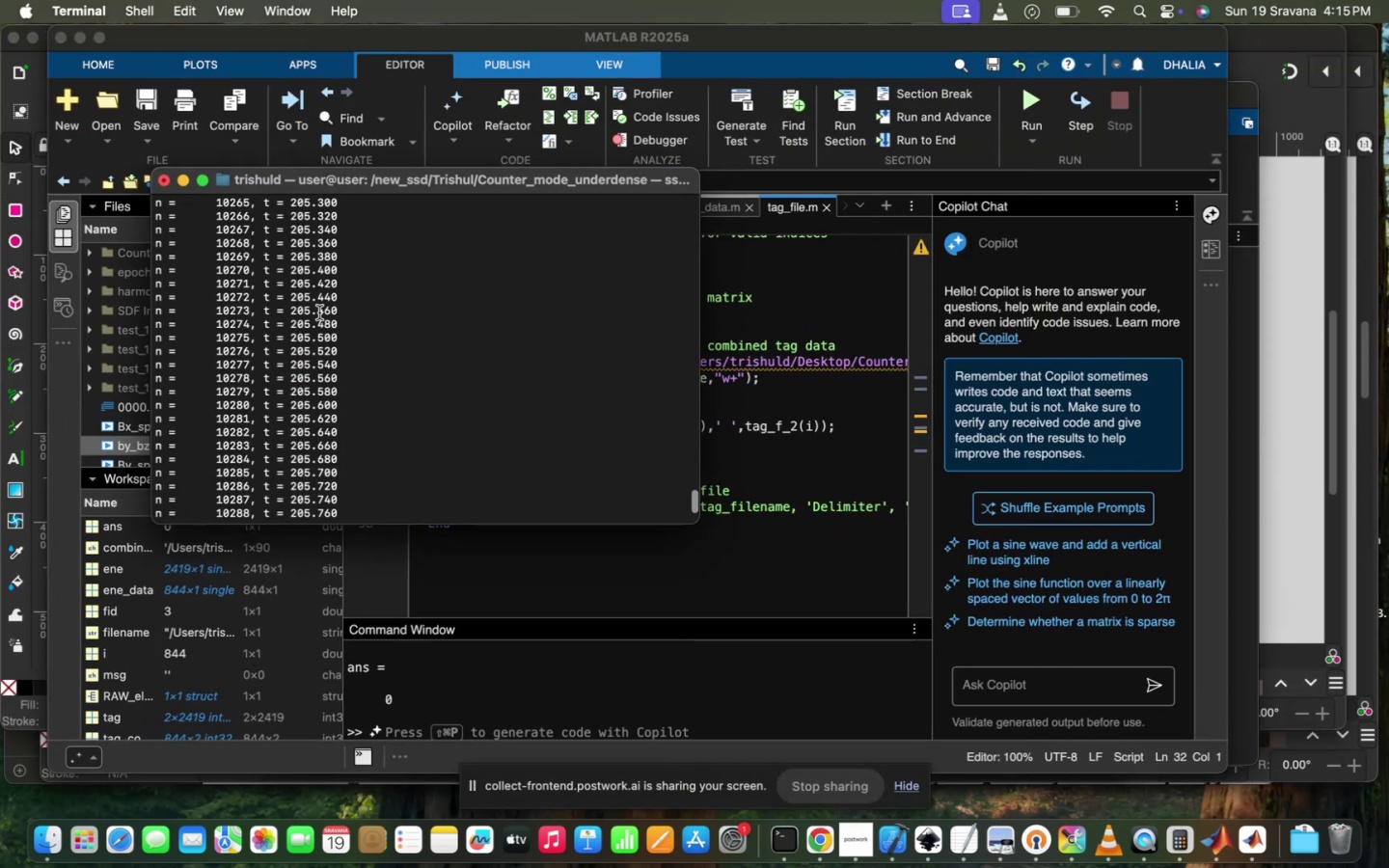 
scroll: coordinate [319, 312], scroll_direction: down, amount: 2532.0
 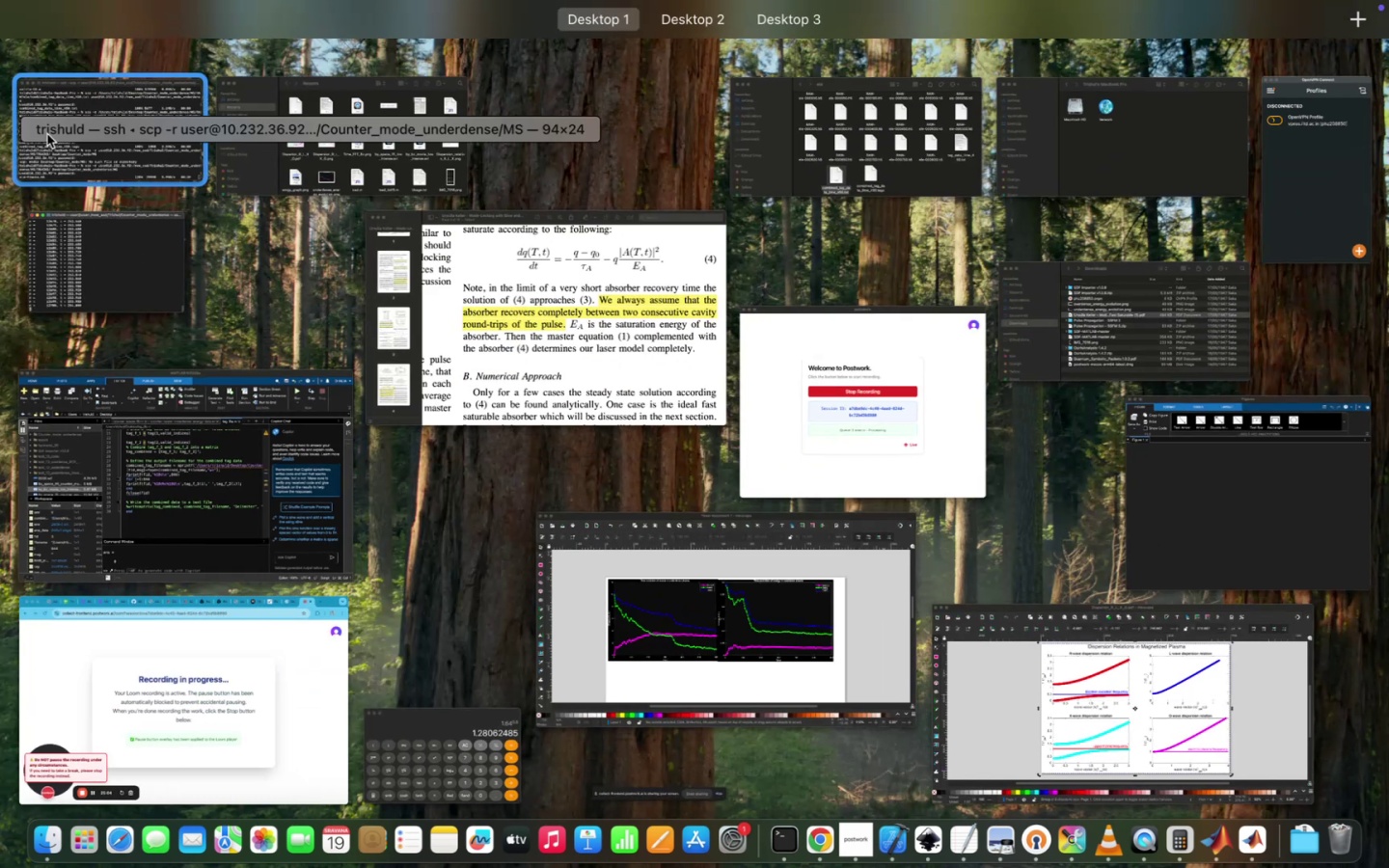 
left_click([47, 99])
 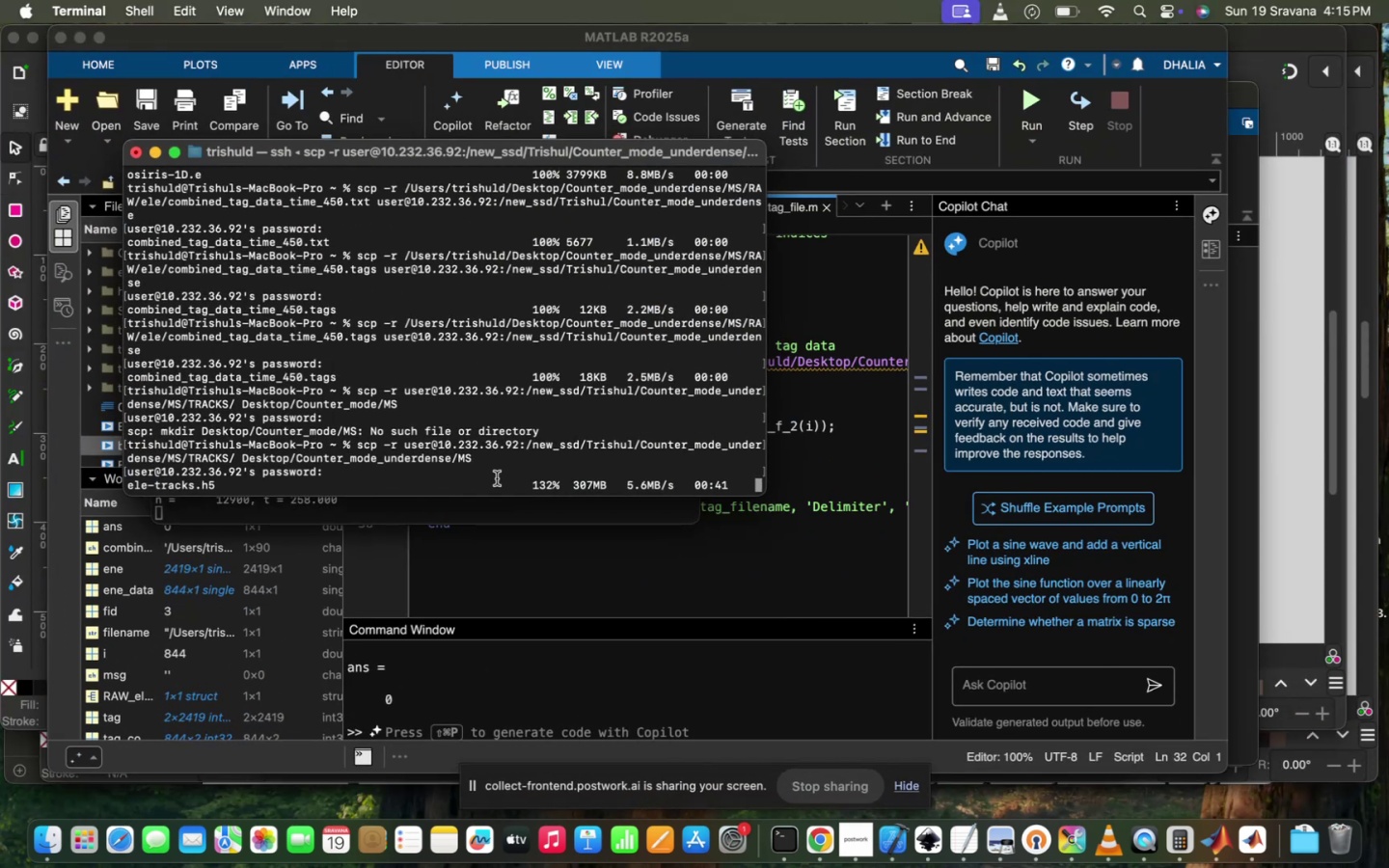 
scroll: coordinate [564, 471], scroll_direction: down, amount: 137.0
 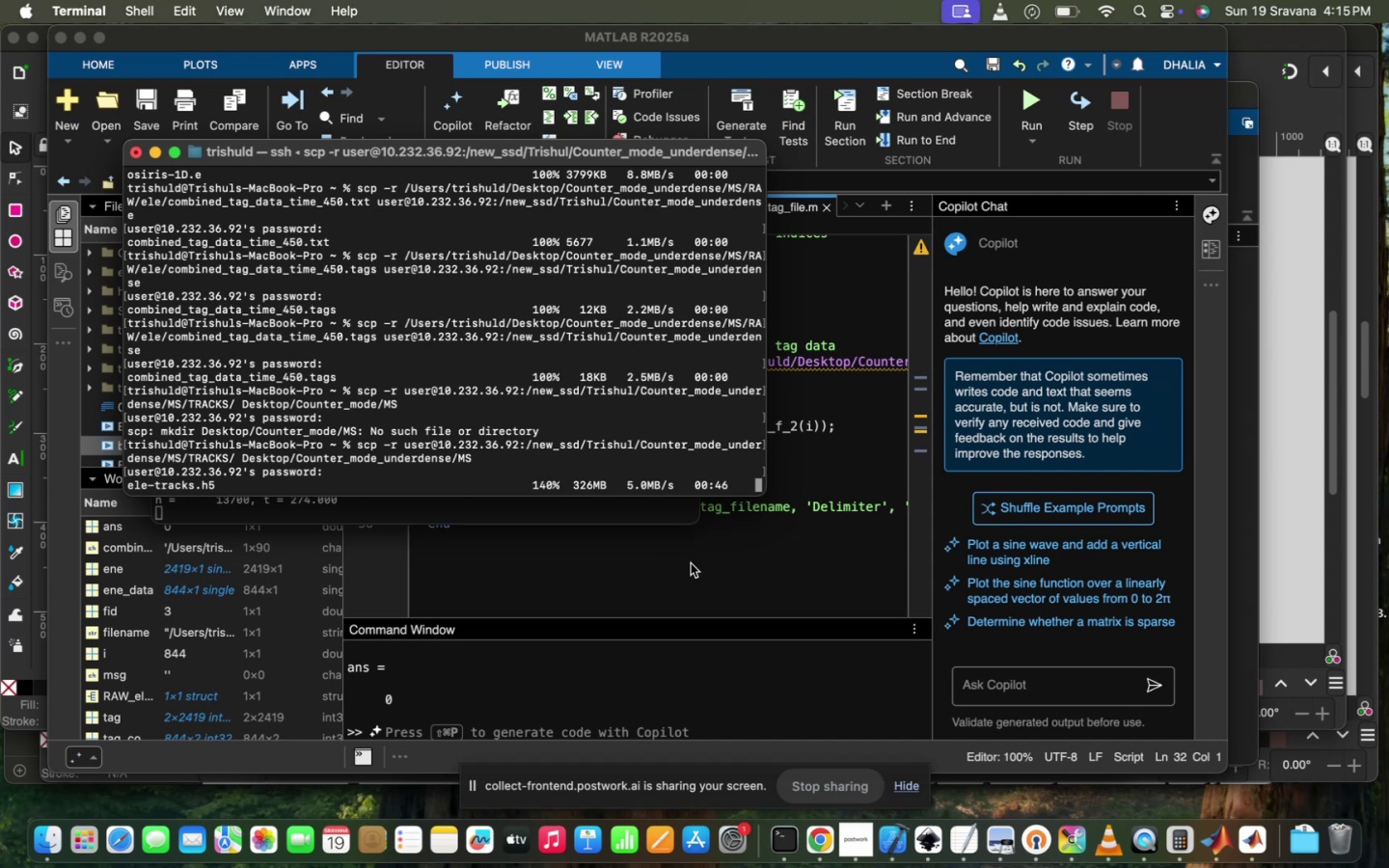 
wait(9.57)
 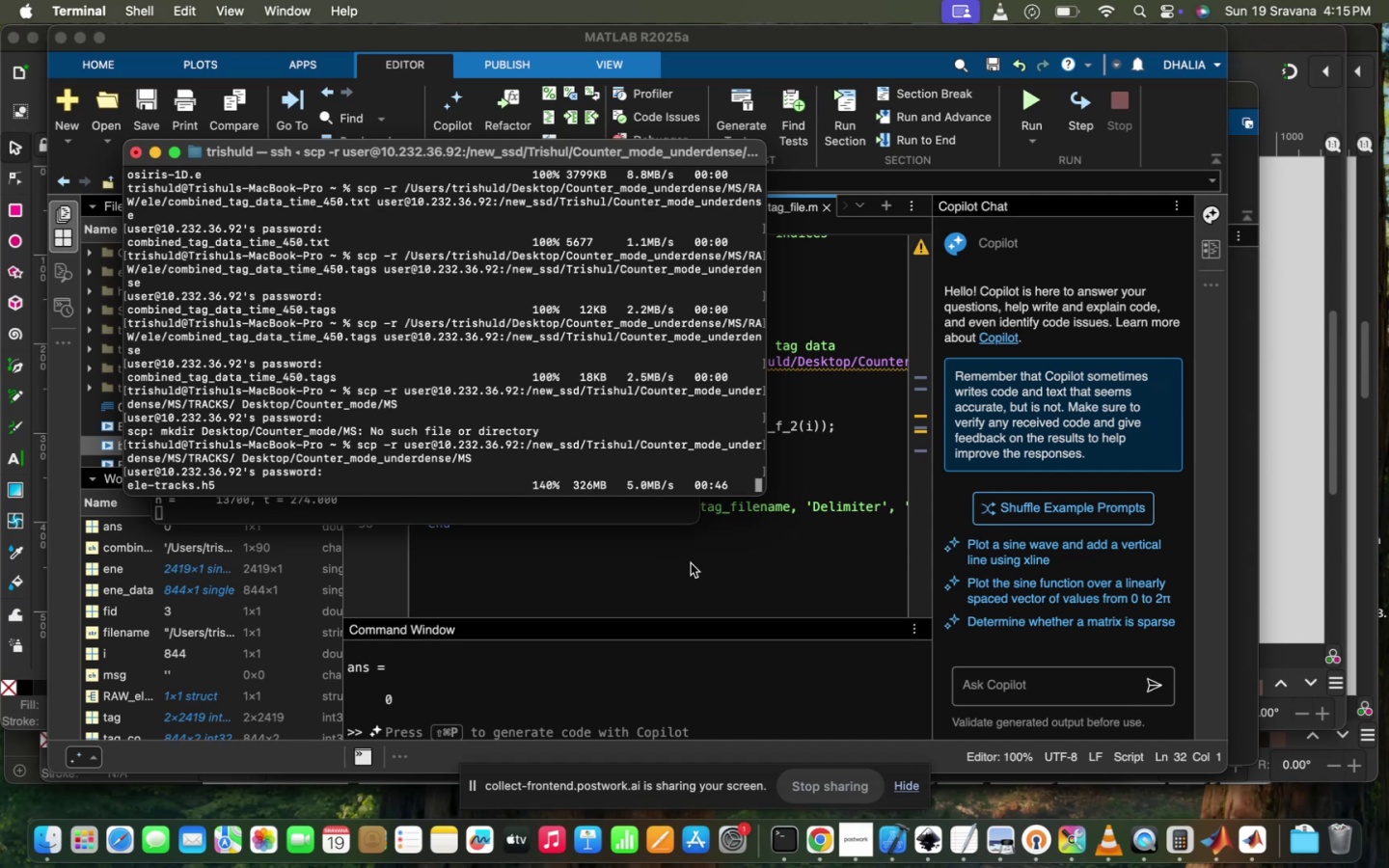 
left_click([108, 212])
 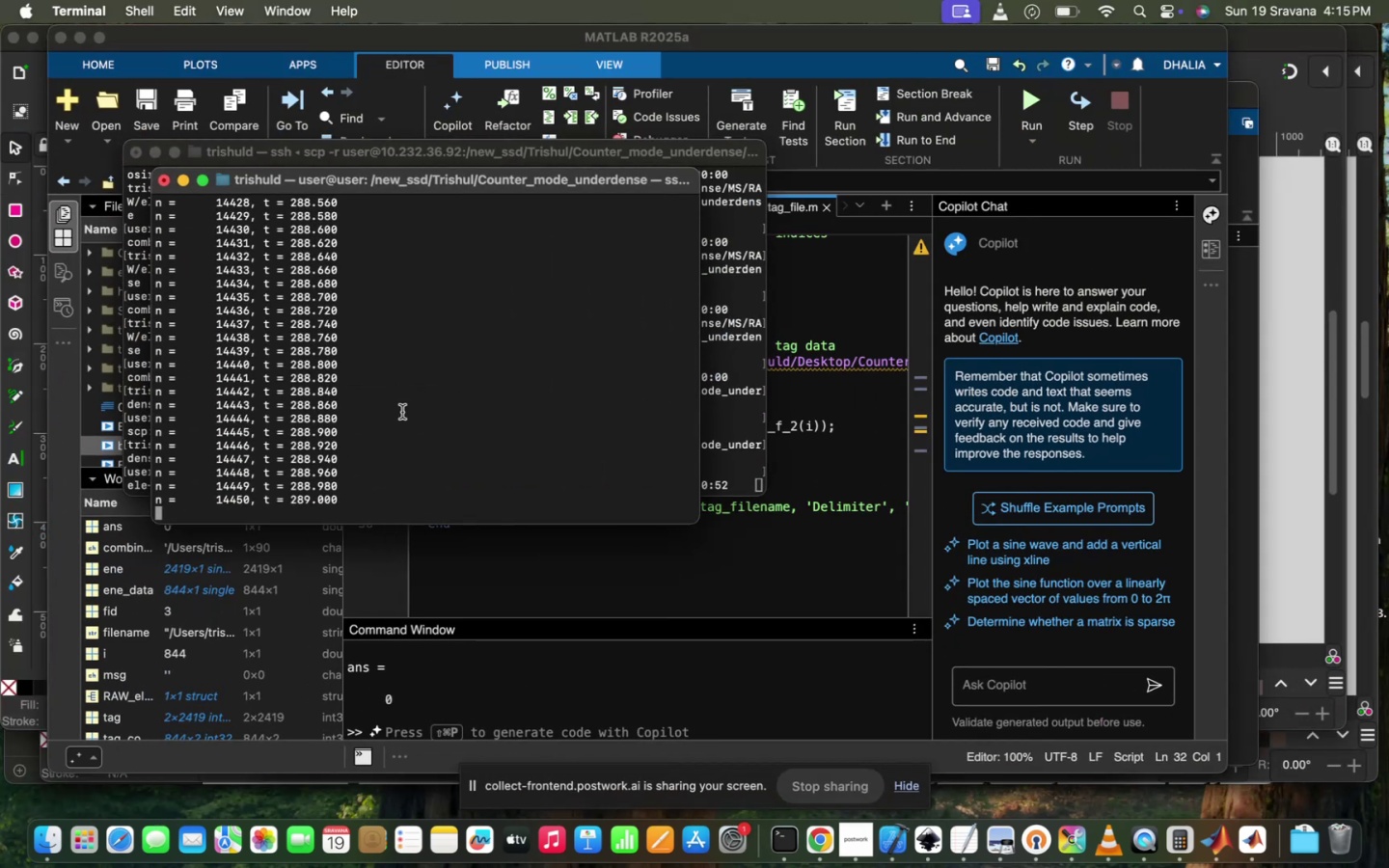 
scroll: coordinate [402, 411], scroll_direction: down, amount: 1444.0
 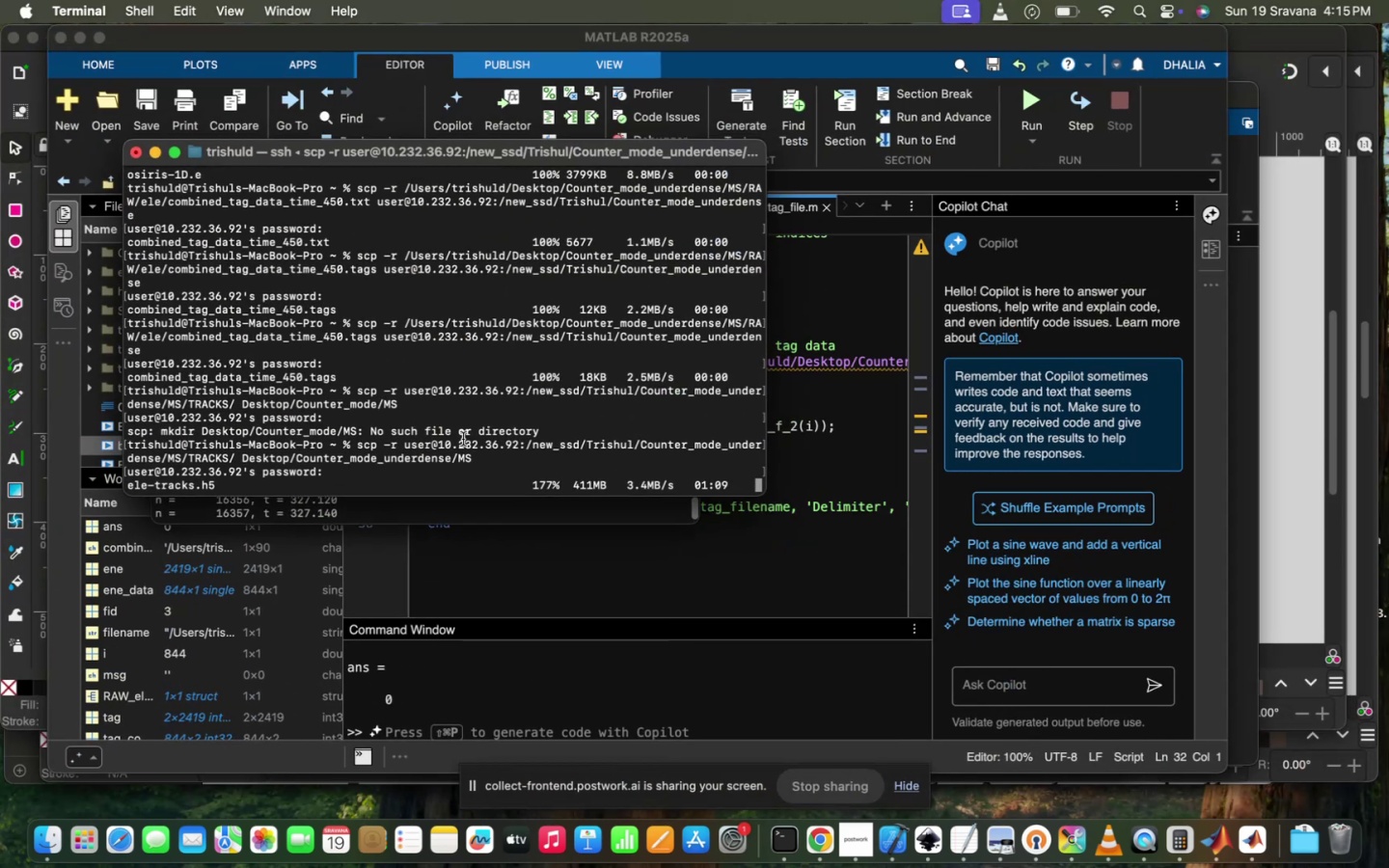 
wait(5.92)
 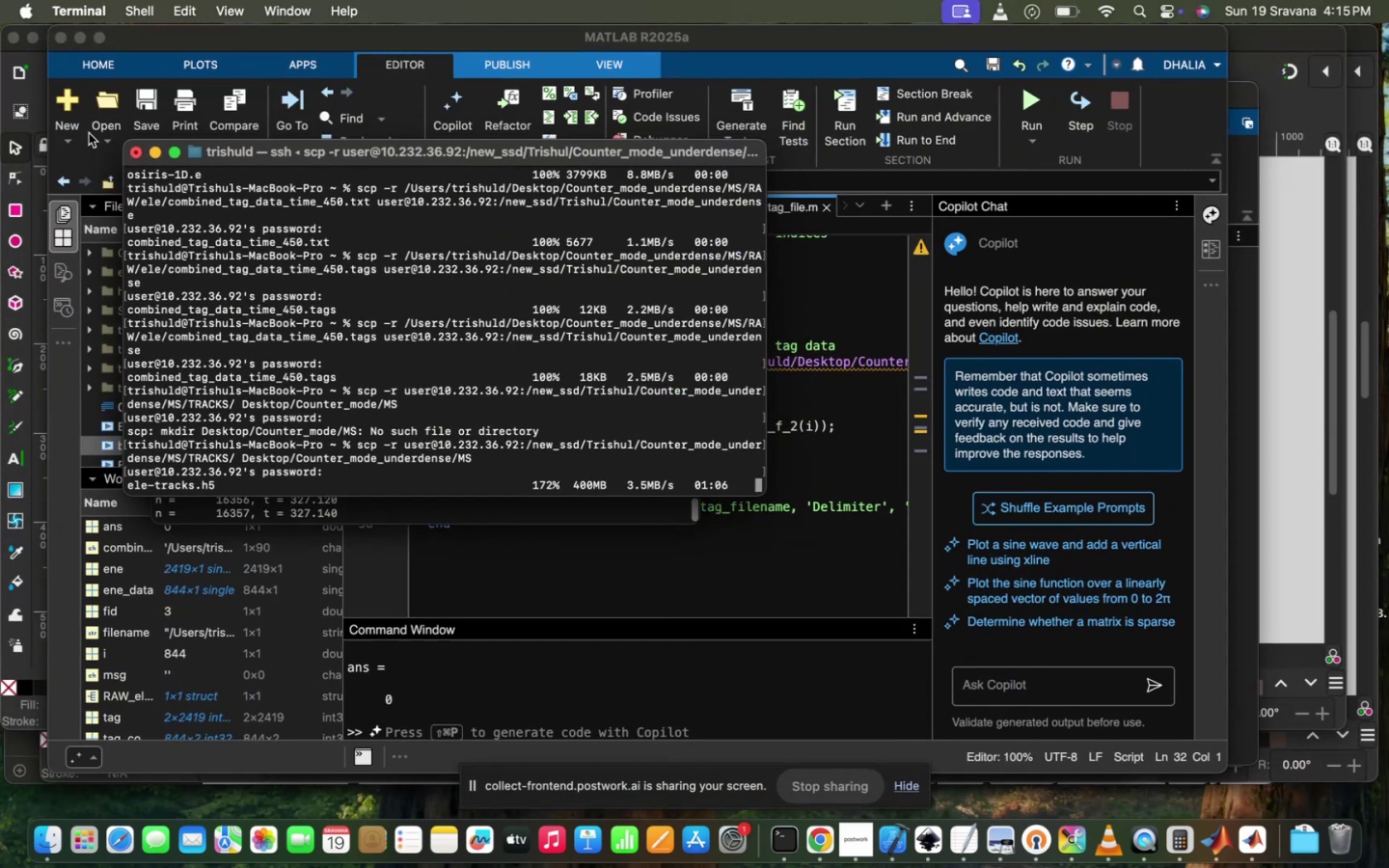 
key(Control+Z)
 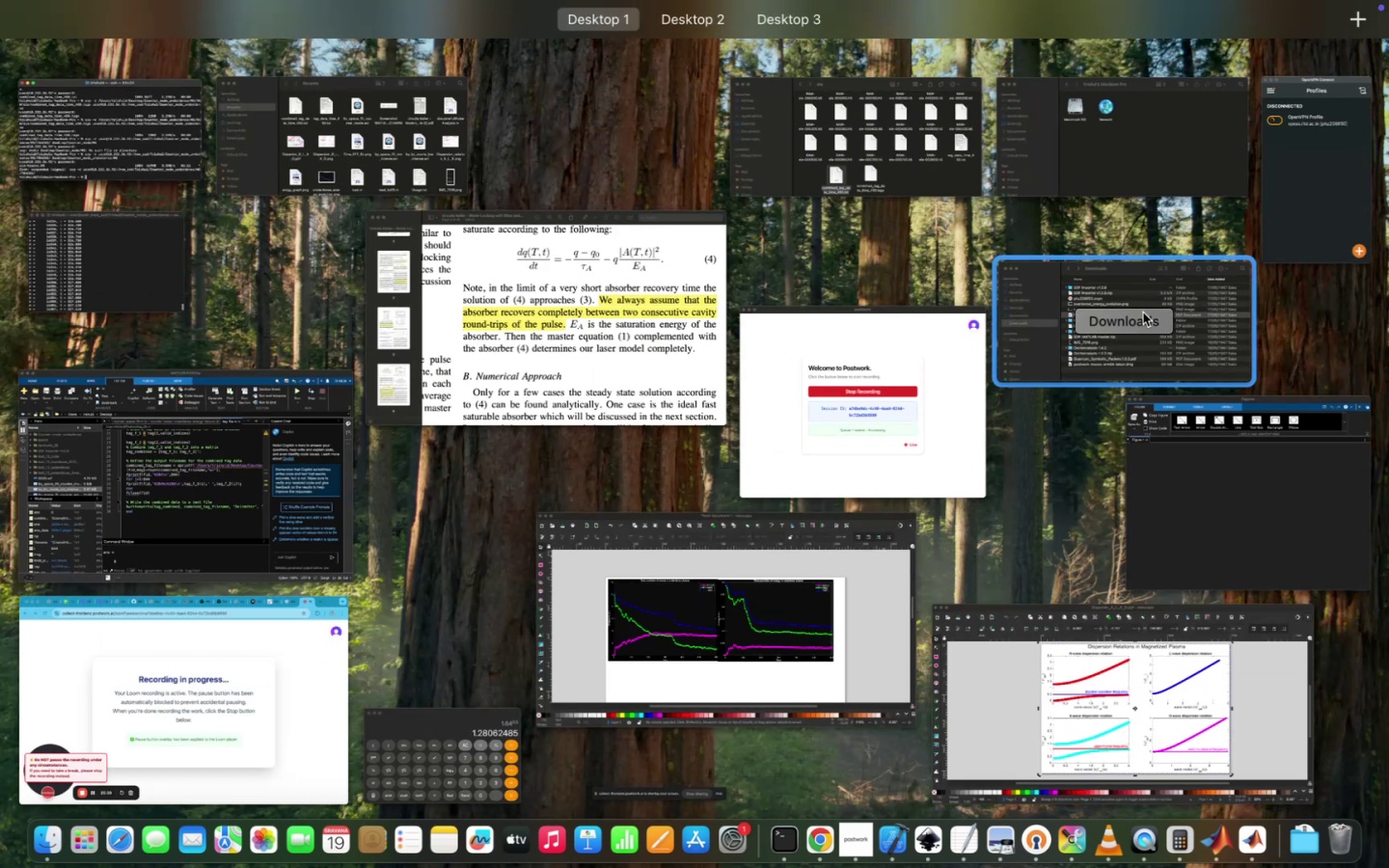 
left_click([956, 165])
 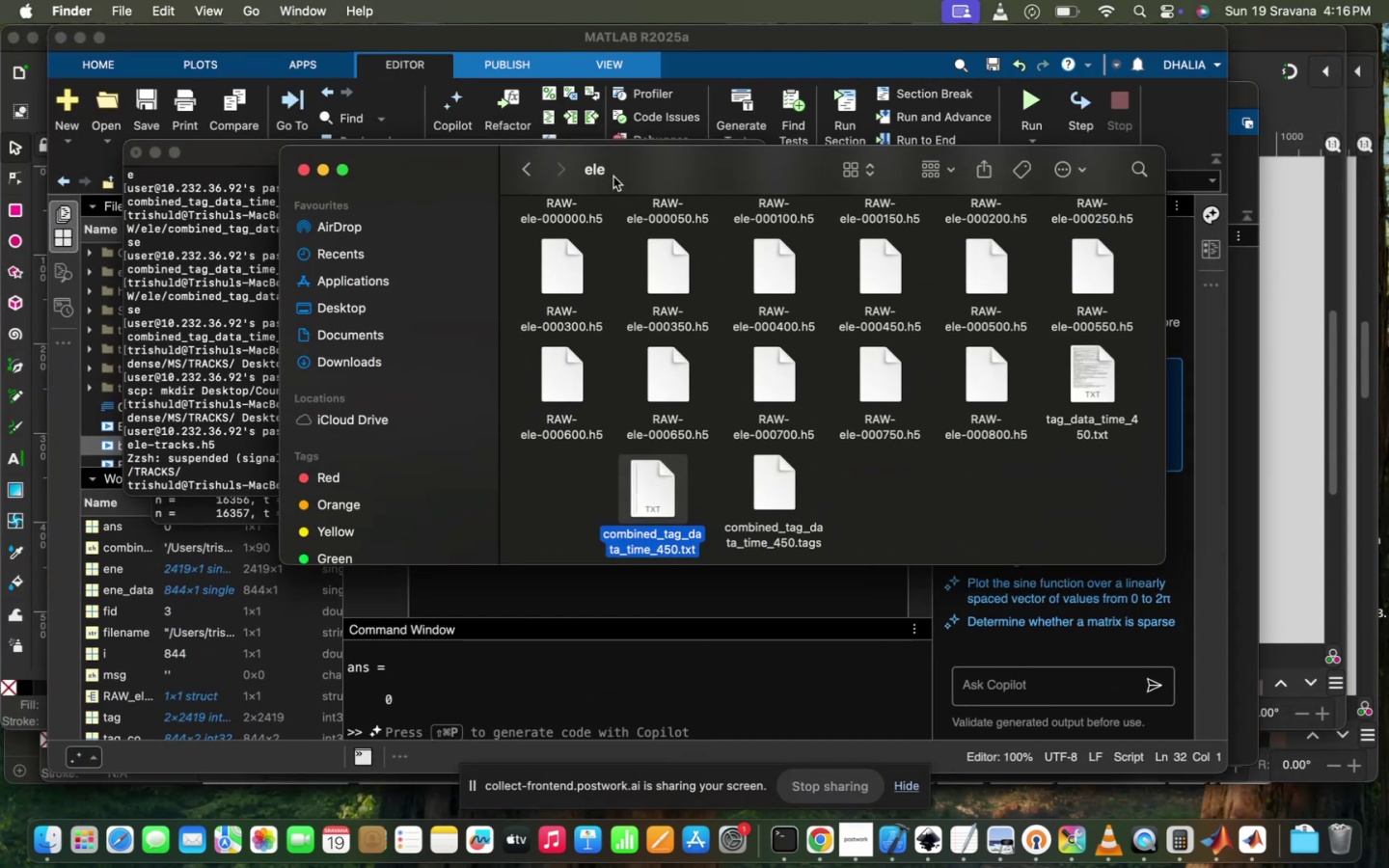 
mouse_move([557, 197])
 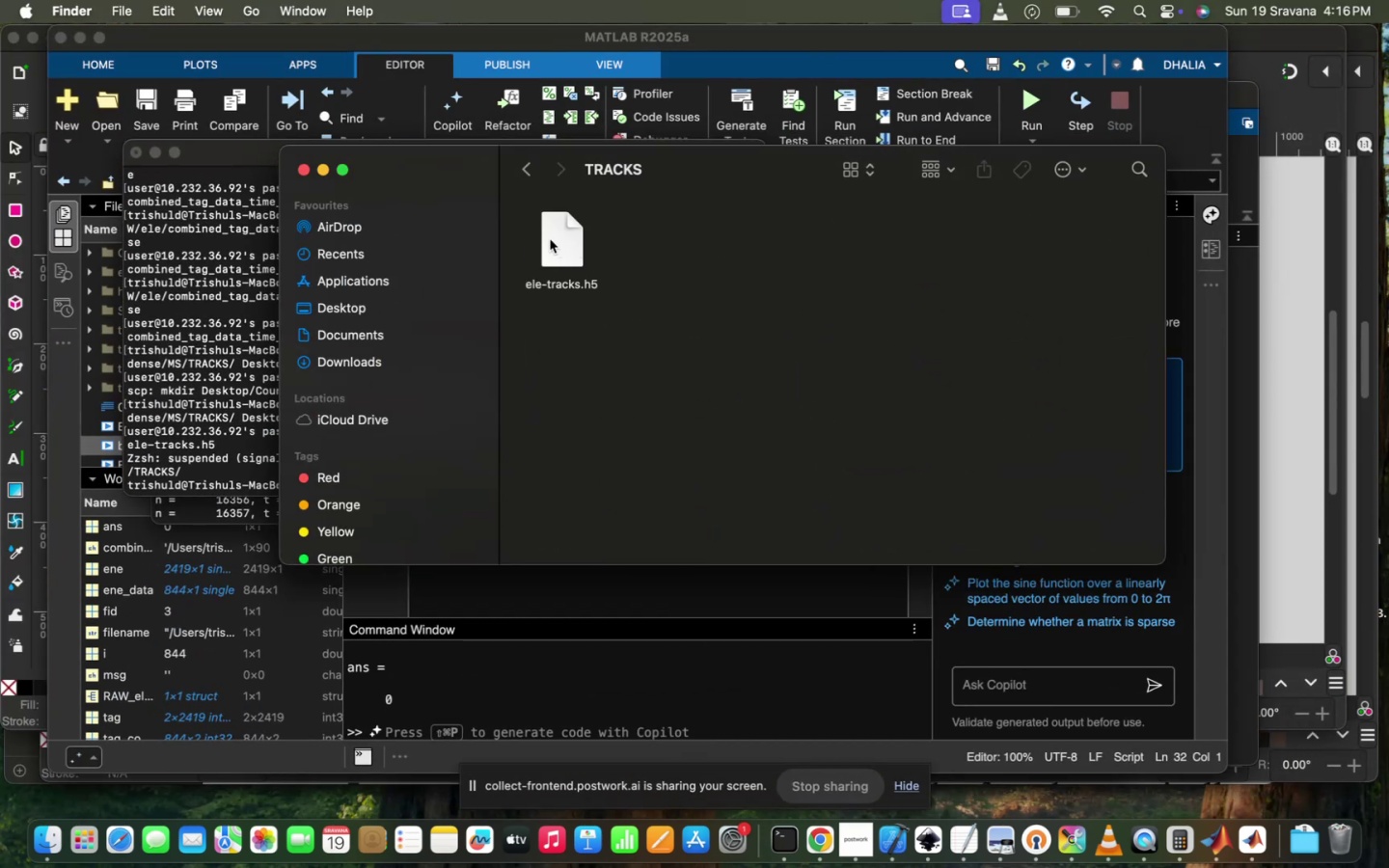 
left_click([559, 247])
 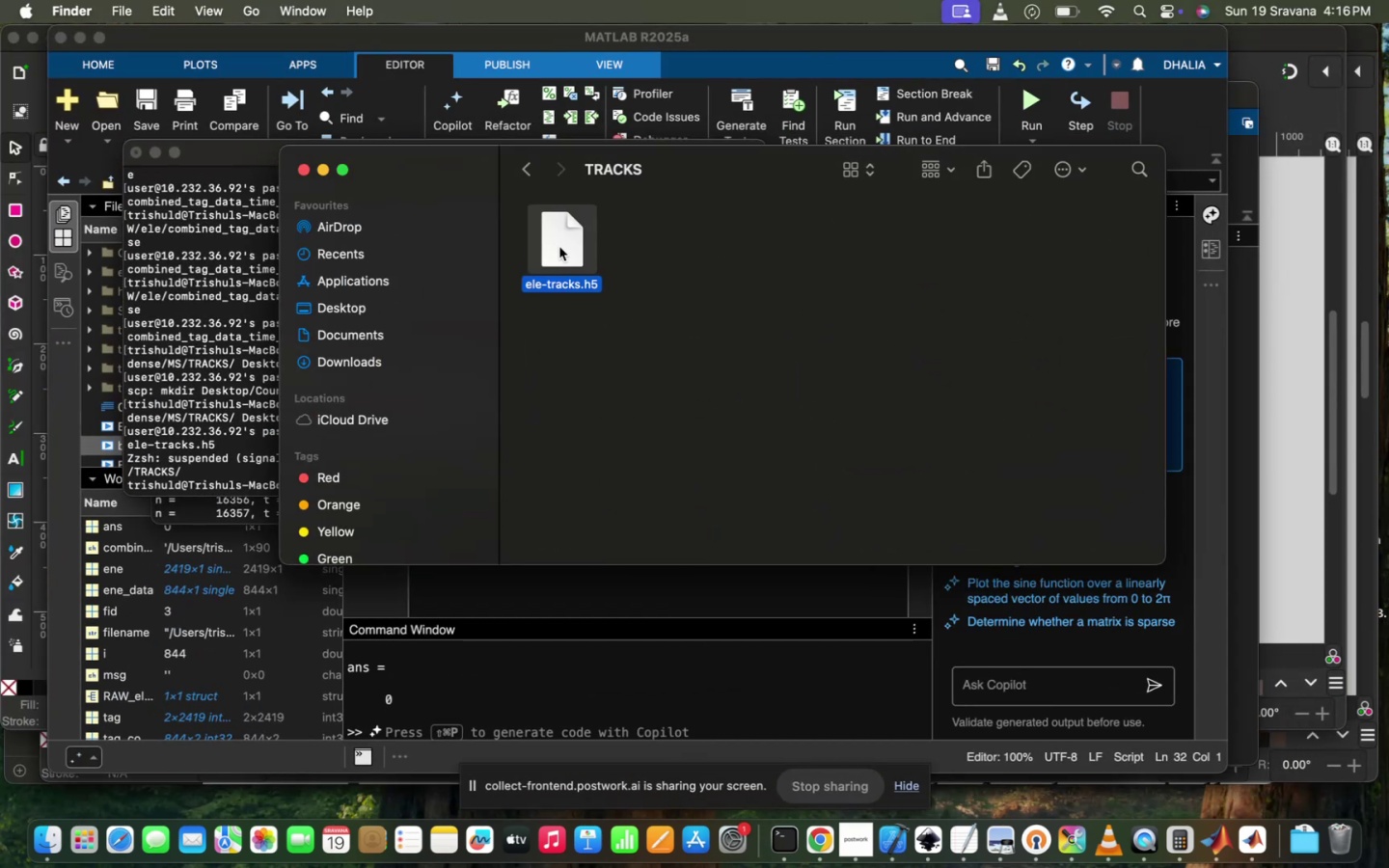 
right_click([559, 247])
 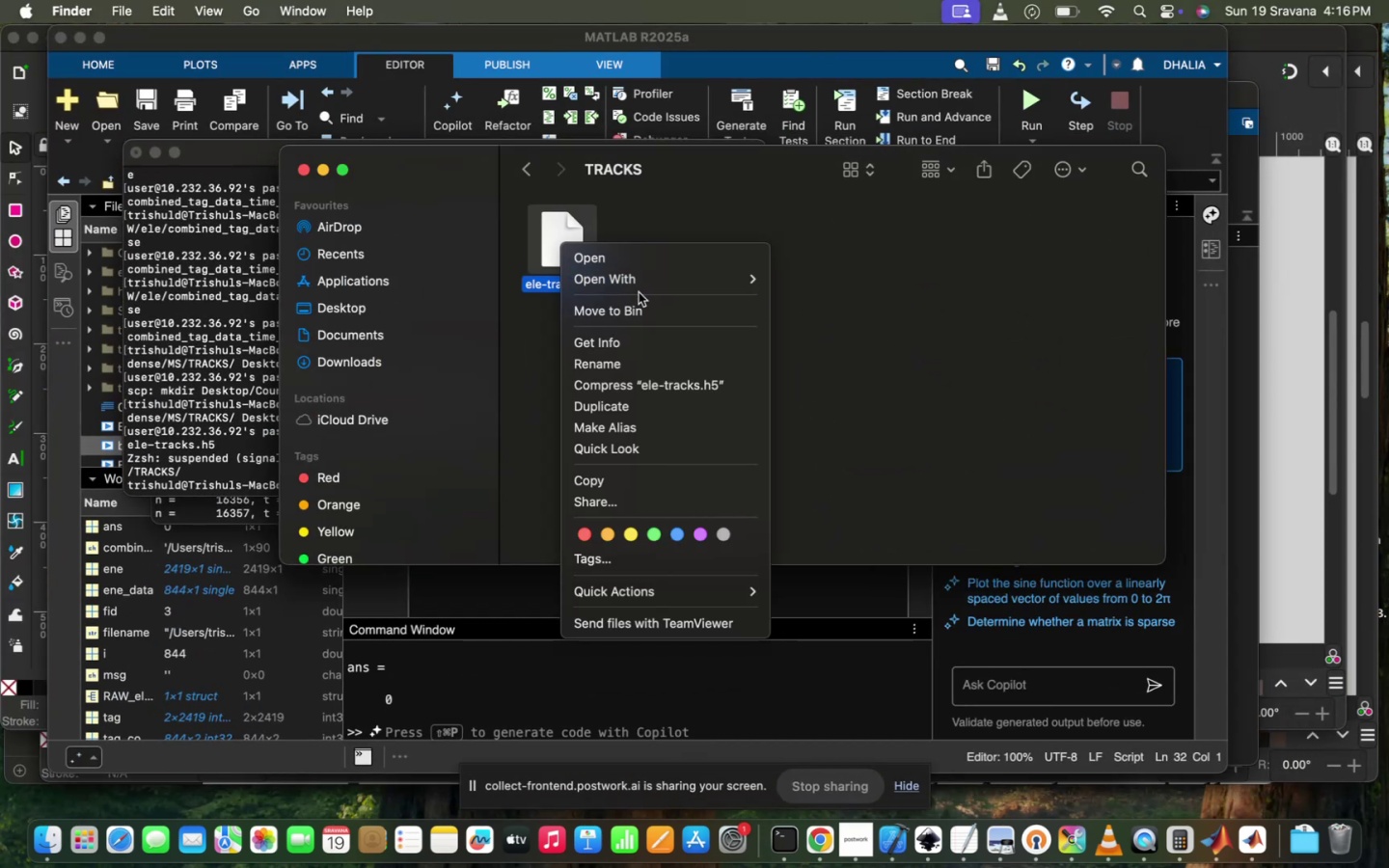 
mouse_move([723, 281])
 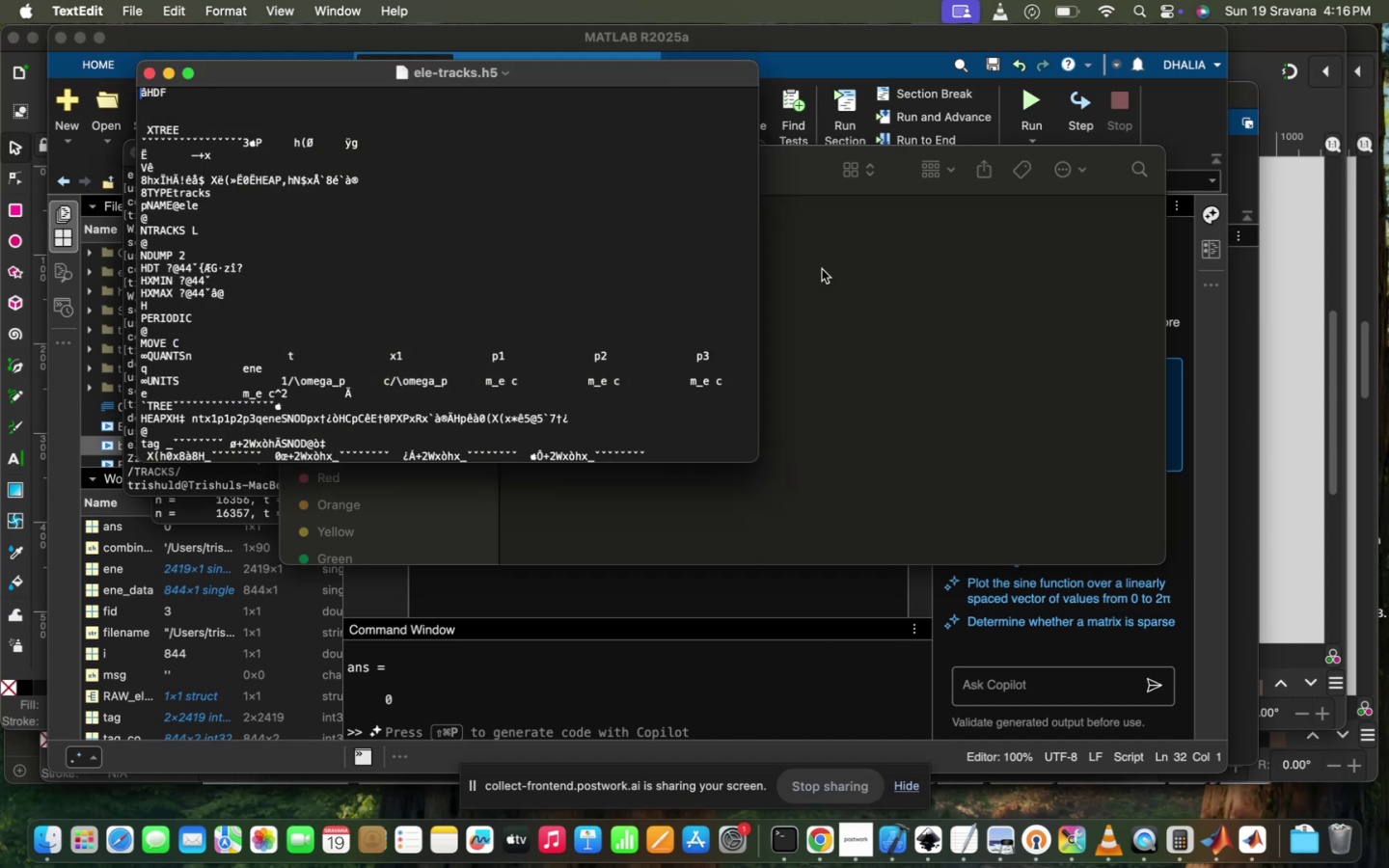 
scroll: coordinate [373, 326], scroll_direction: down, amount: 102.0
 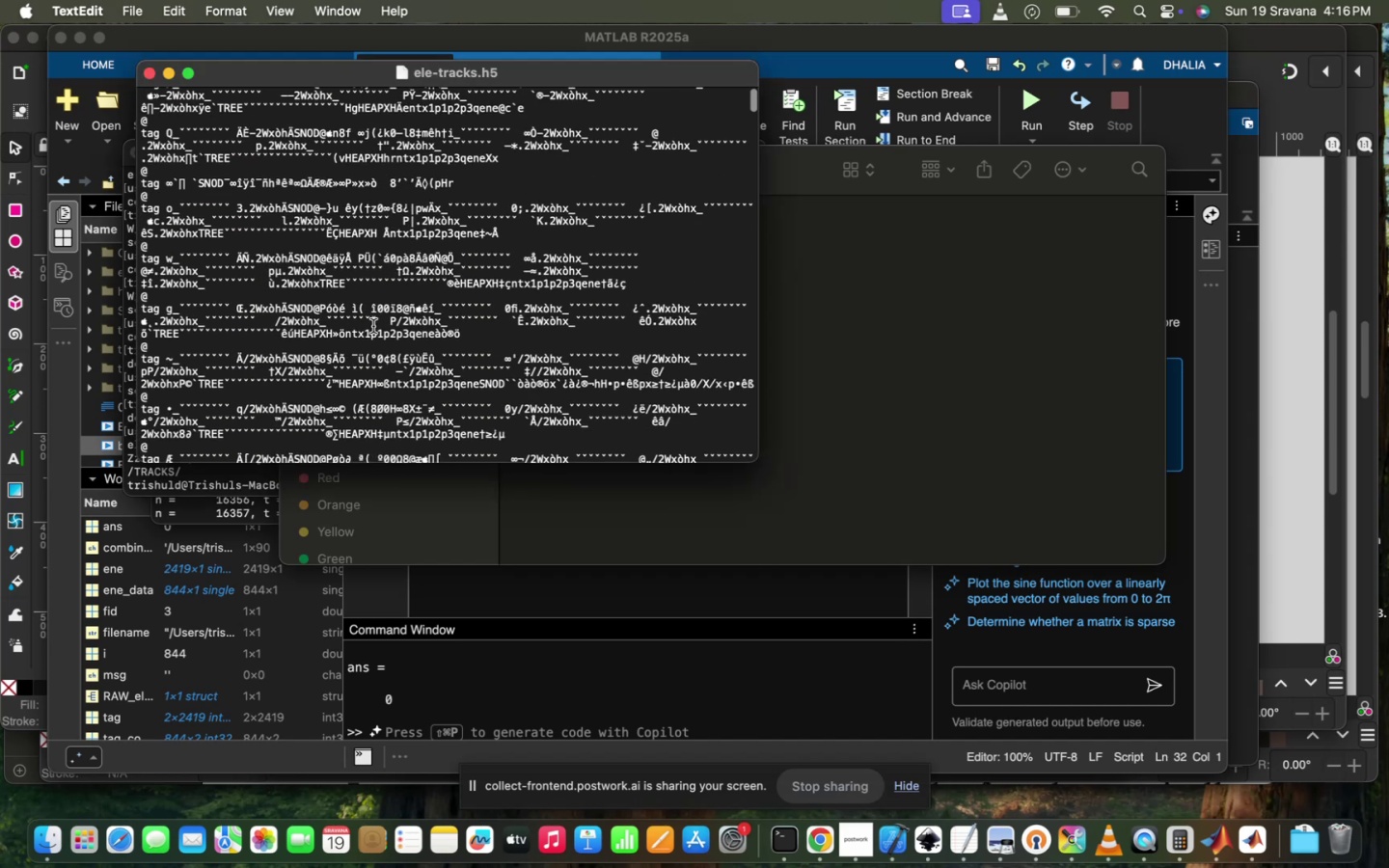 
scroll: coordinate [373, 326], scroll_direction: up, amount: 211.0
 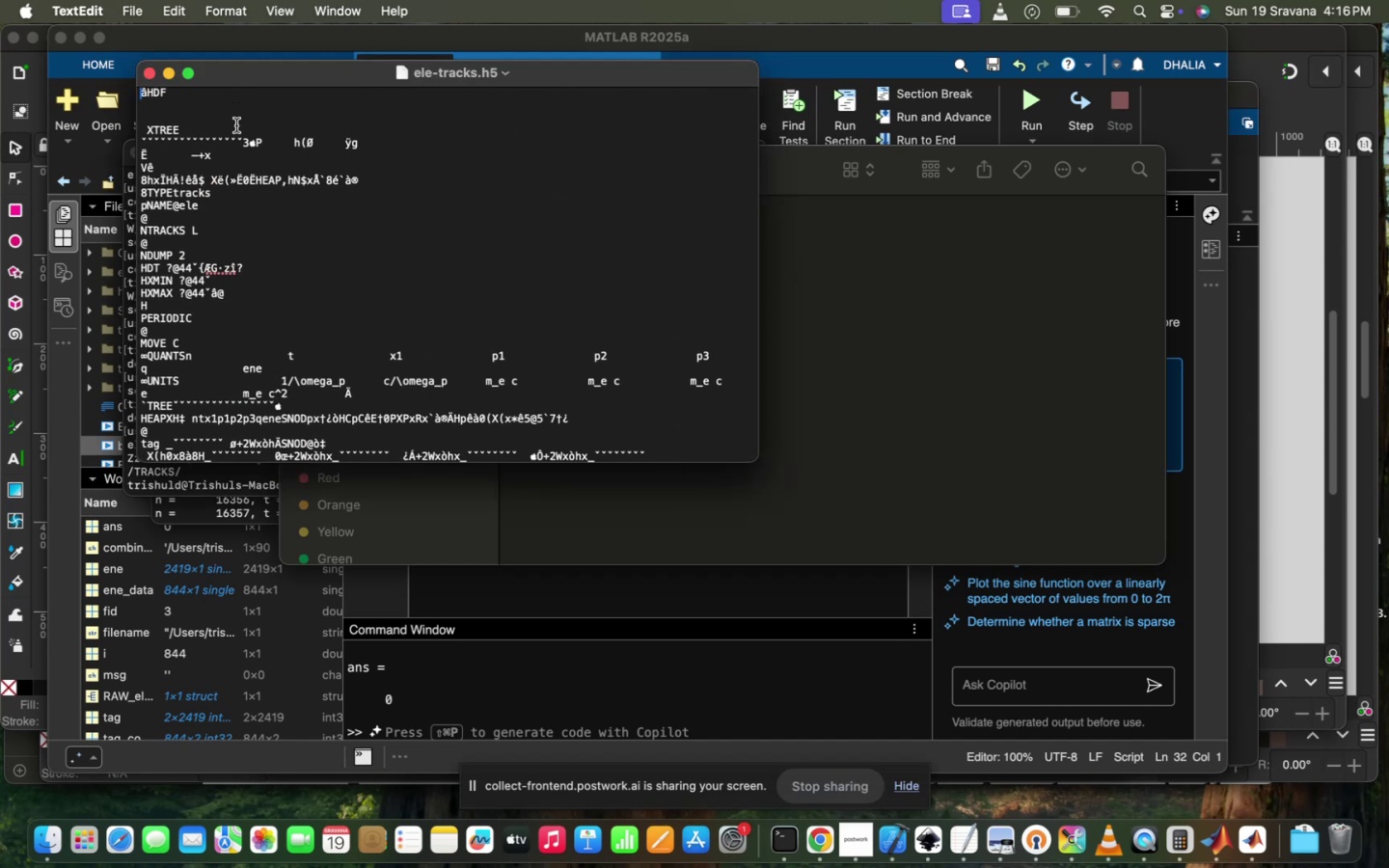 
scroll: coordinate [236, 231], scroll_direction: down, amount: 22.0
 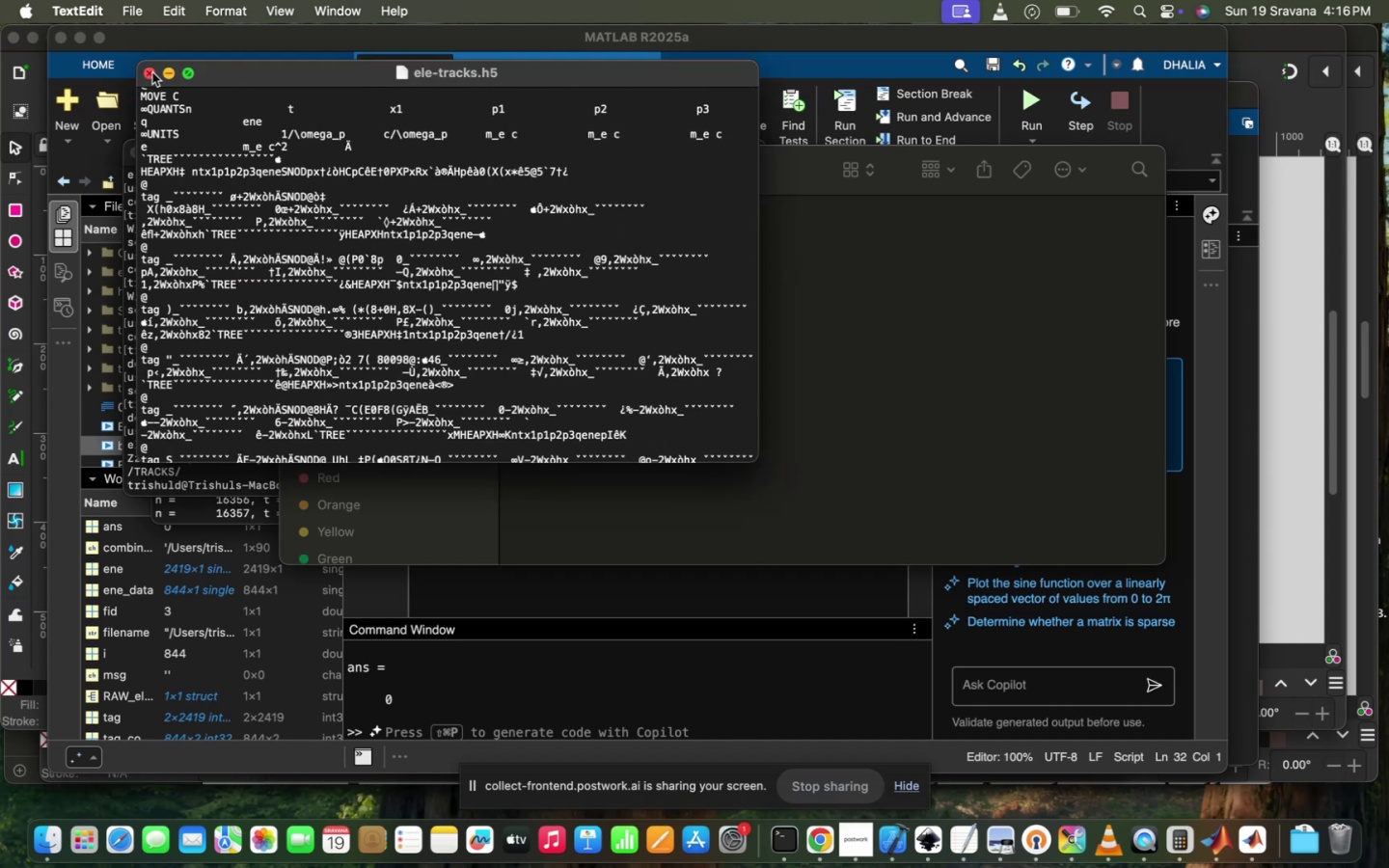 
left_click([152, 72])
 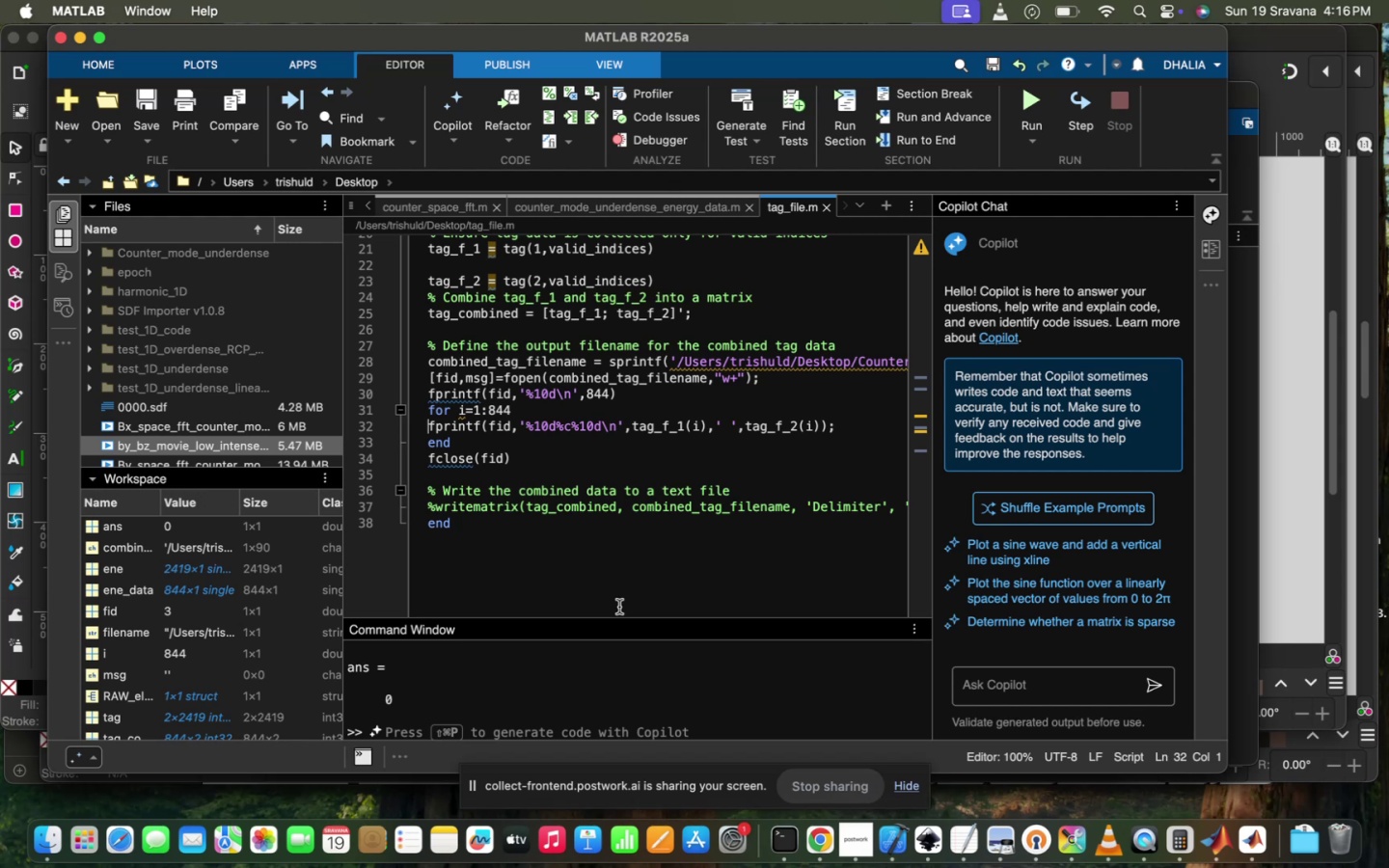 
scroll: coordinate [619, 607], scroll_direction: up, amount: 266.0
 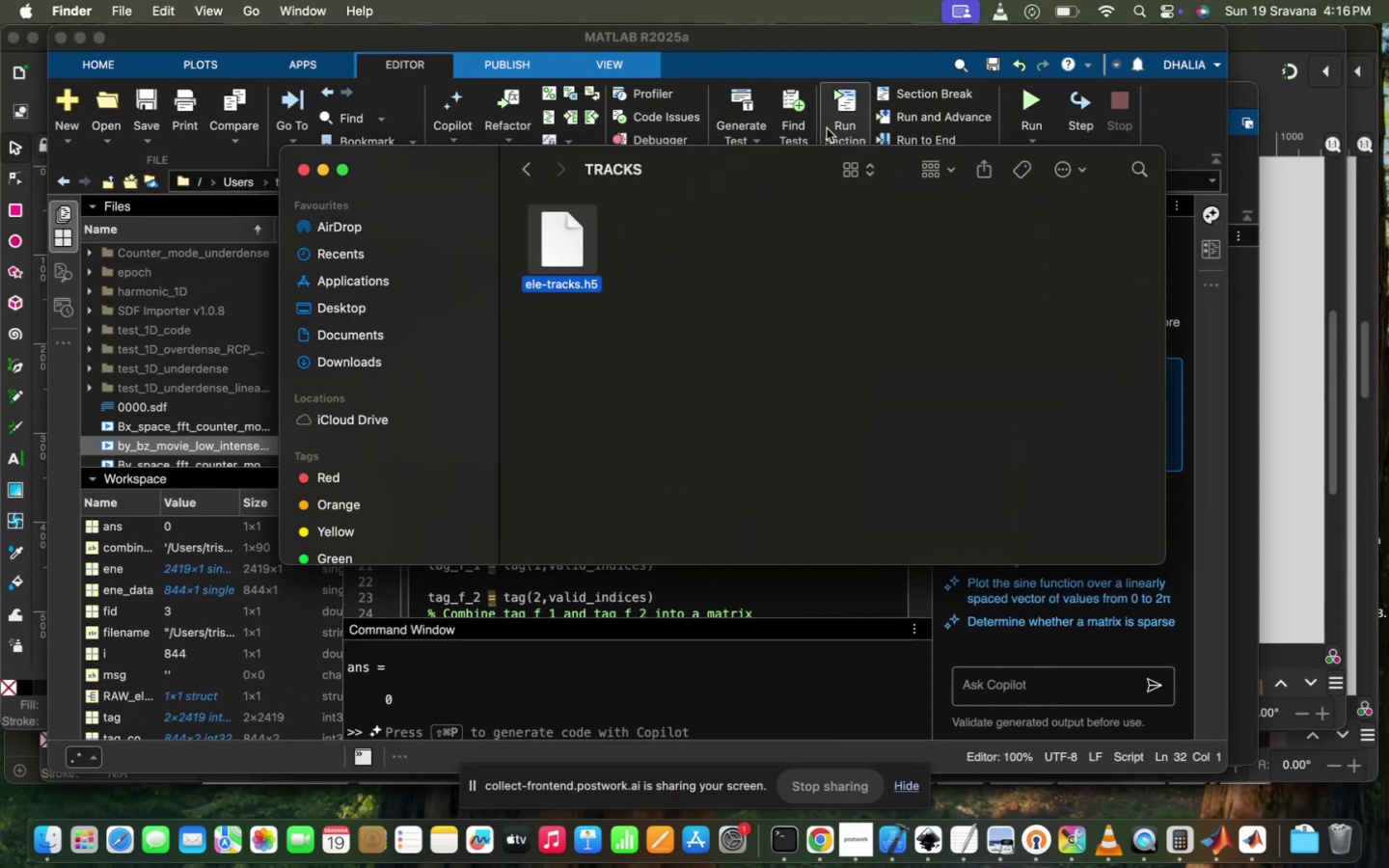 
left_click_drag(start_coordinate=[561, 226], to_coordinate=[439, 689])
 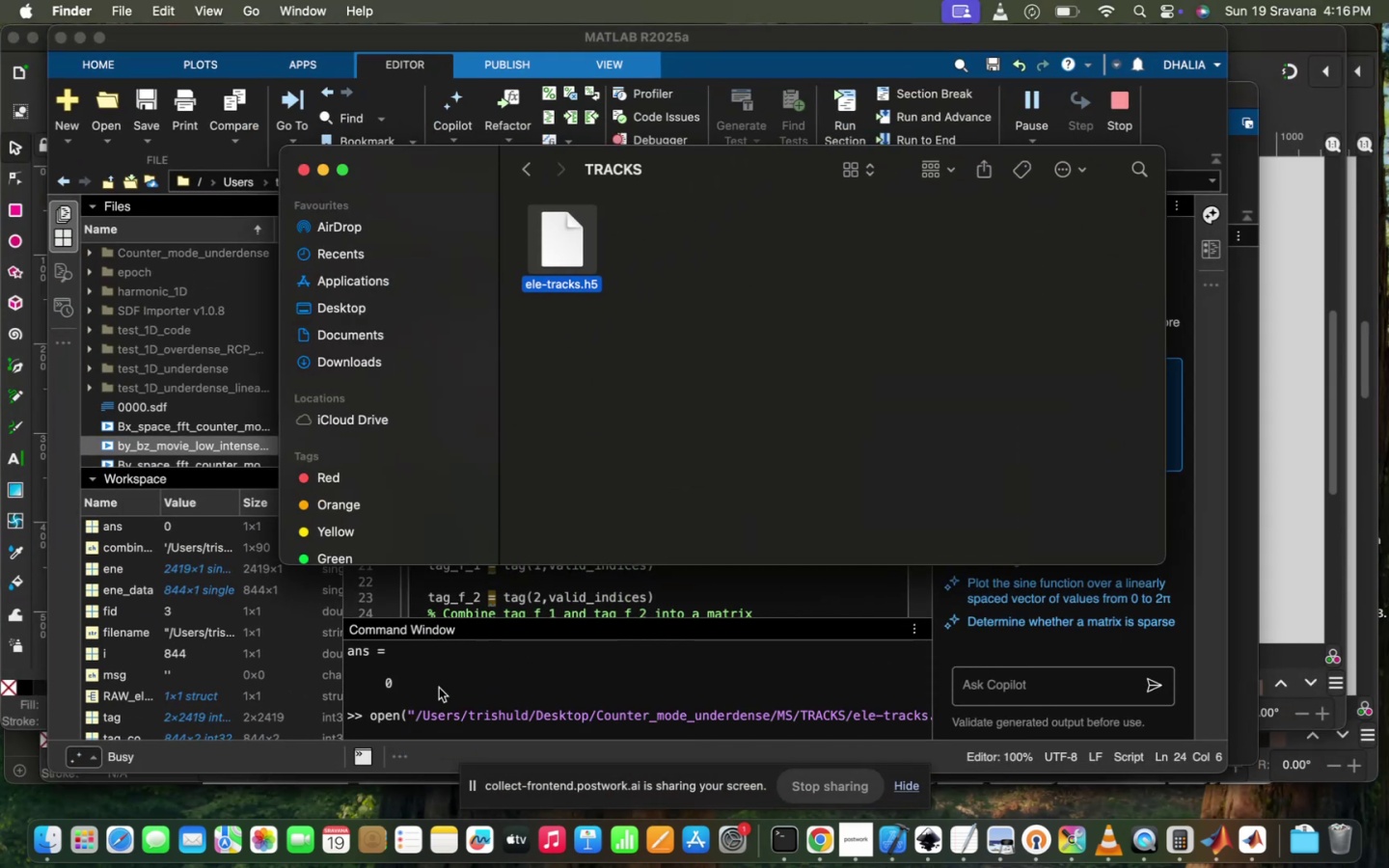 
scroll: coordinate [439, 688], scroll_direction: down, amount: 8.0
 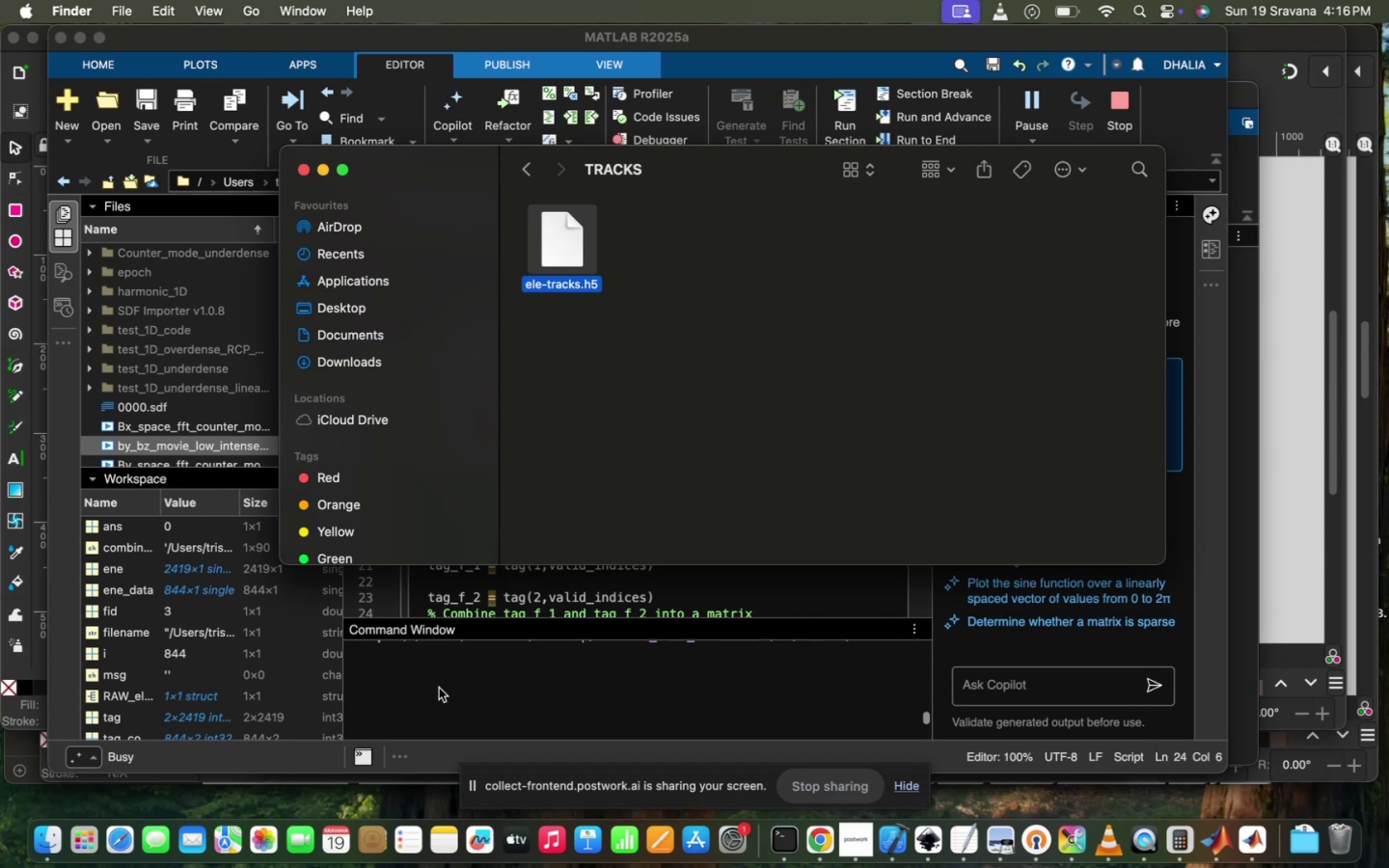 
scroll: coordinate [439, 688], scroll_direction: up, amount: 7.0
 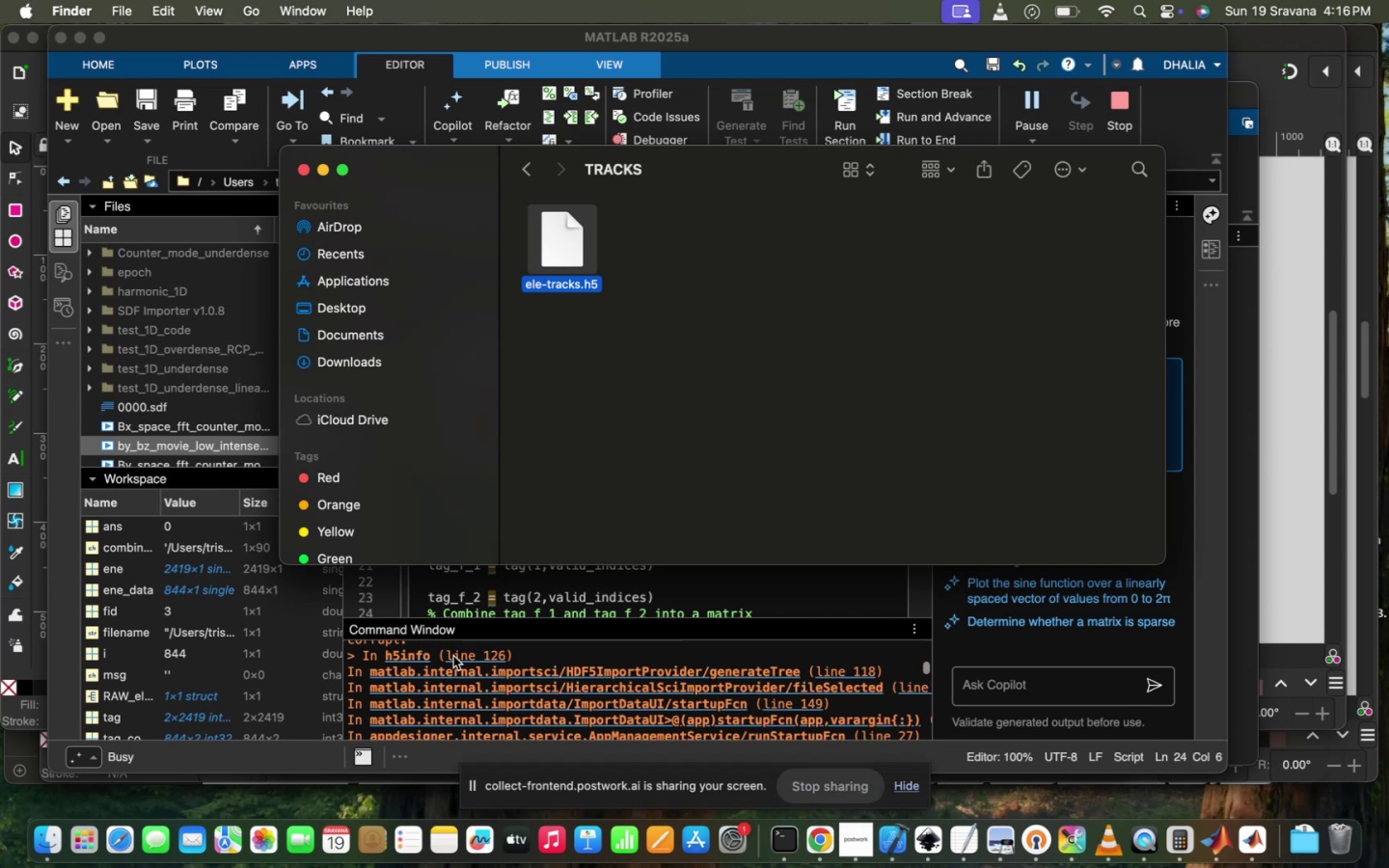 
scroll: coordinate [453, 656], scroll_direction: down, amount: 3378.0
 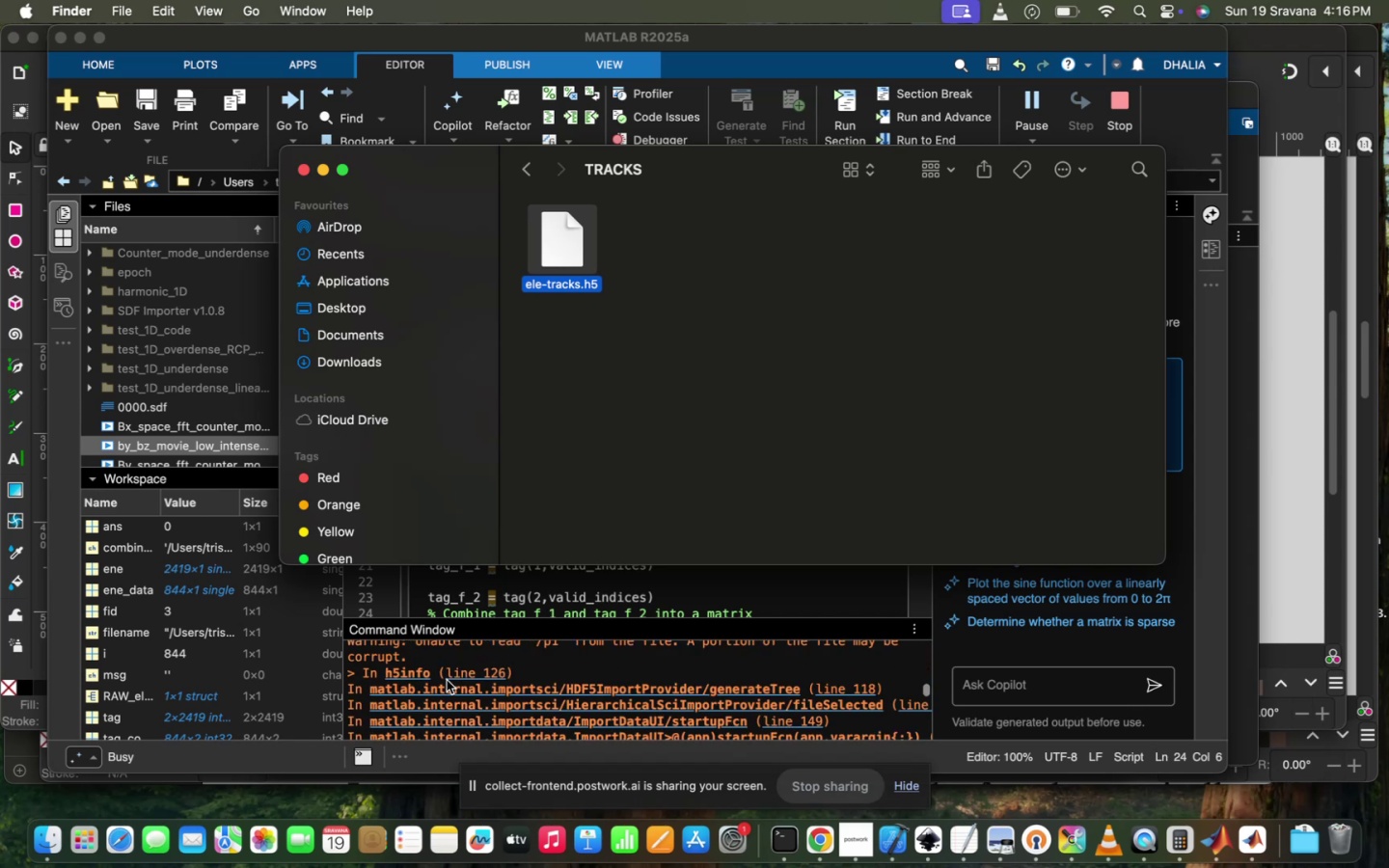 
left_click([447, 680])
 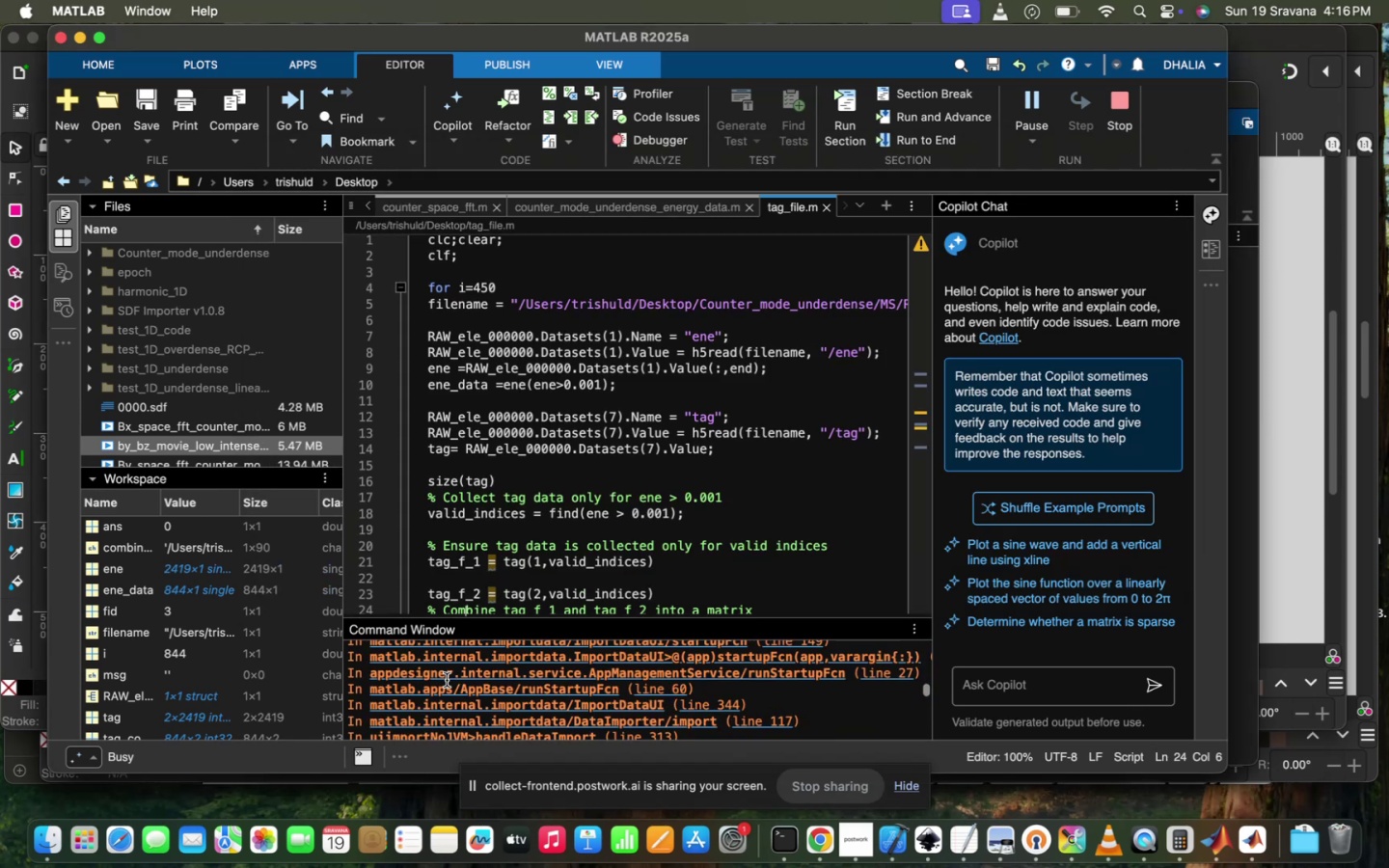 
scroll: coordinate [447, 680], scroll_direction: down, amount: 342.0
 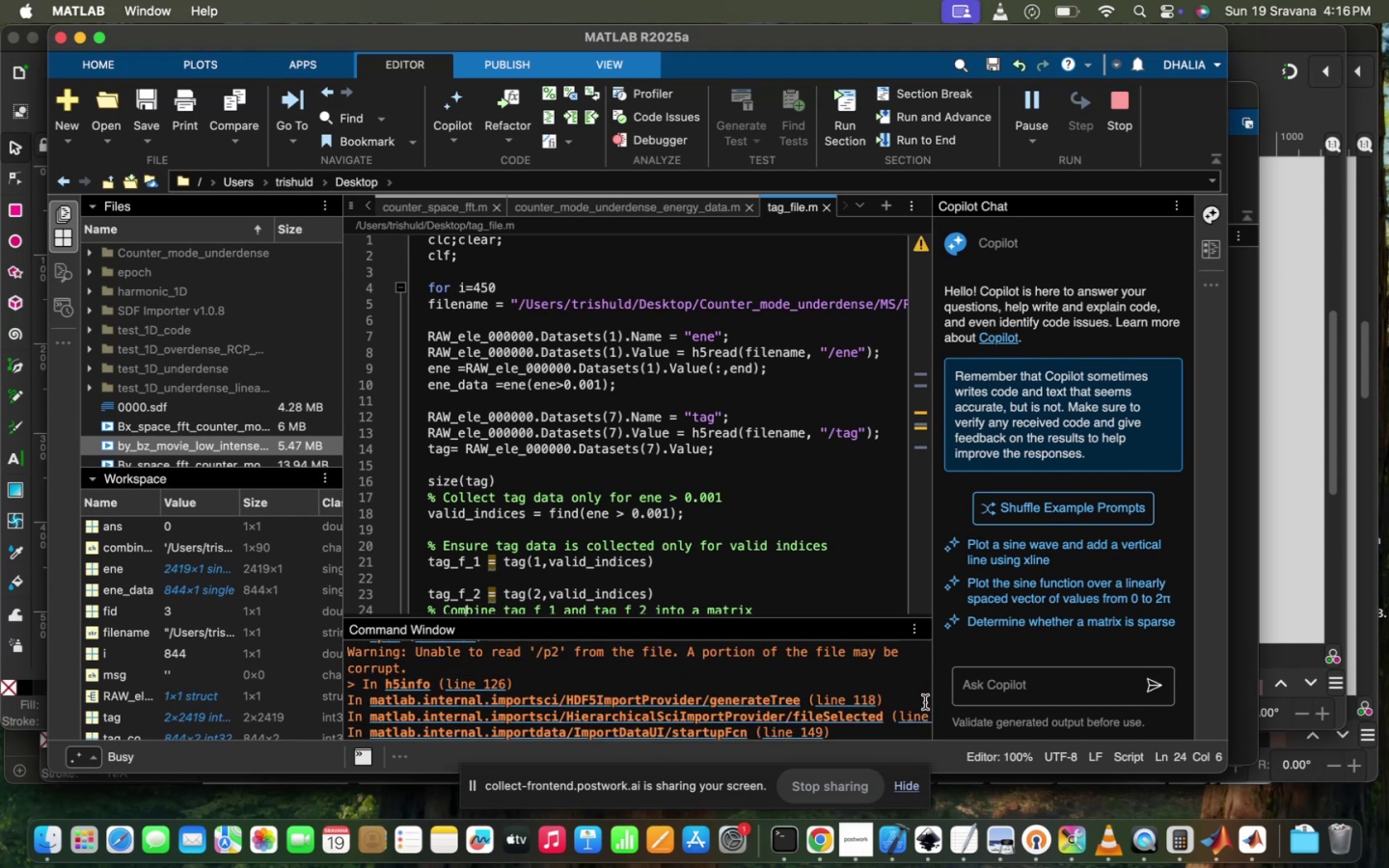 
left_click([926, 702])
 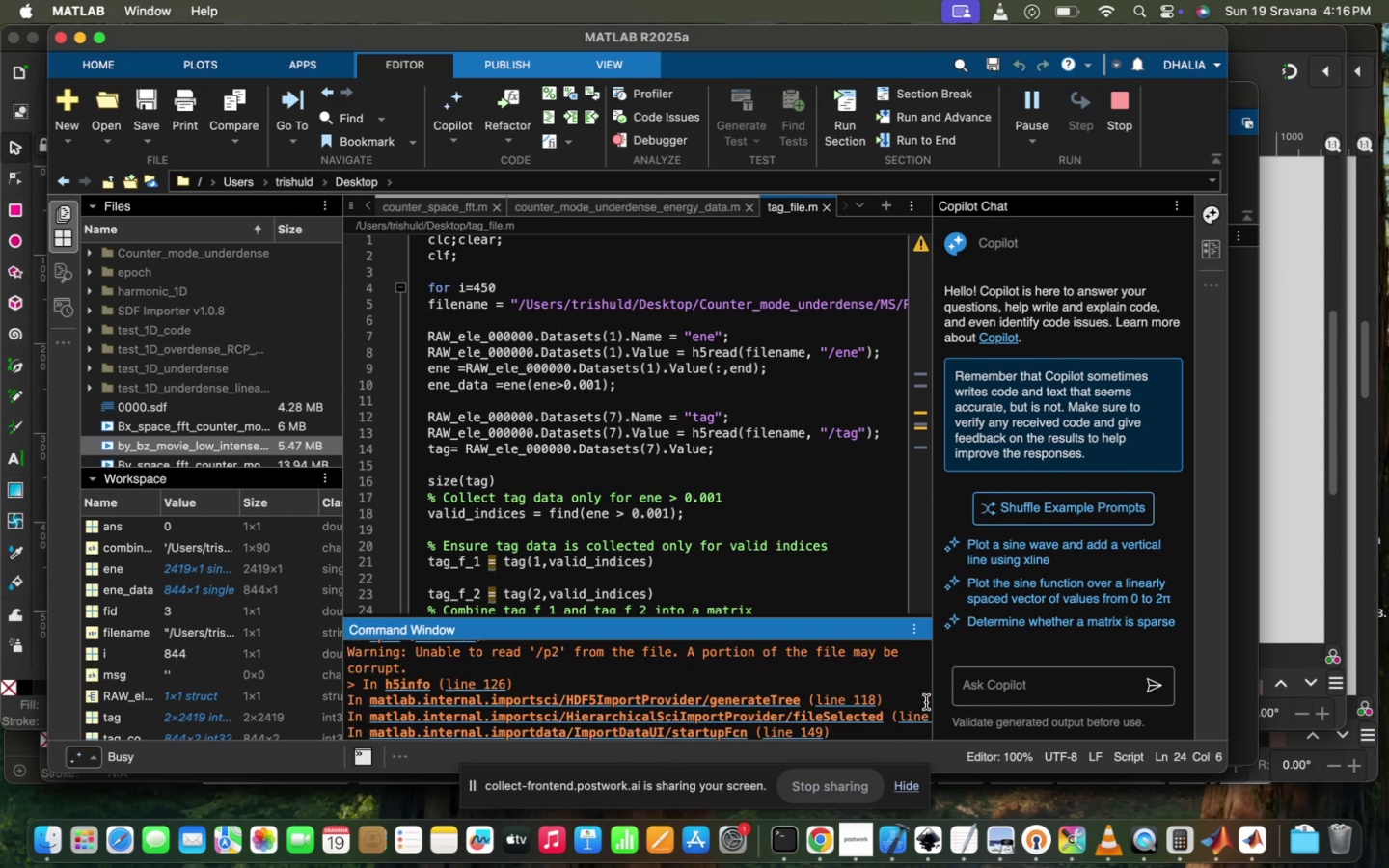 
scroll: coordinate [926, 702], scroll_direction: down, amount: 3695.0
 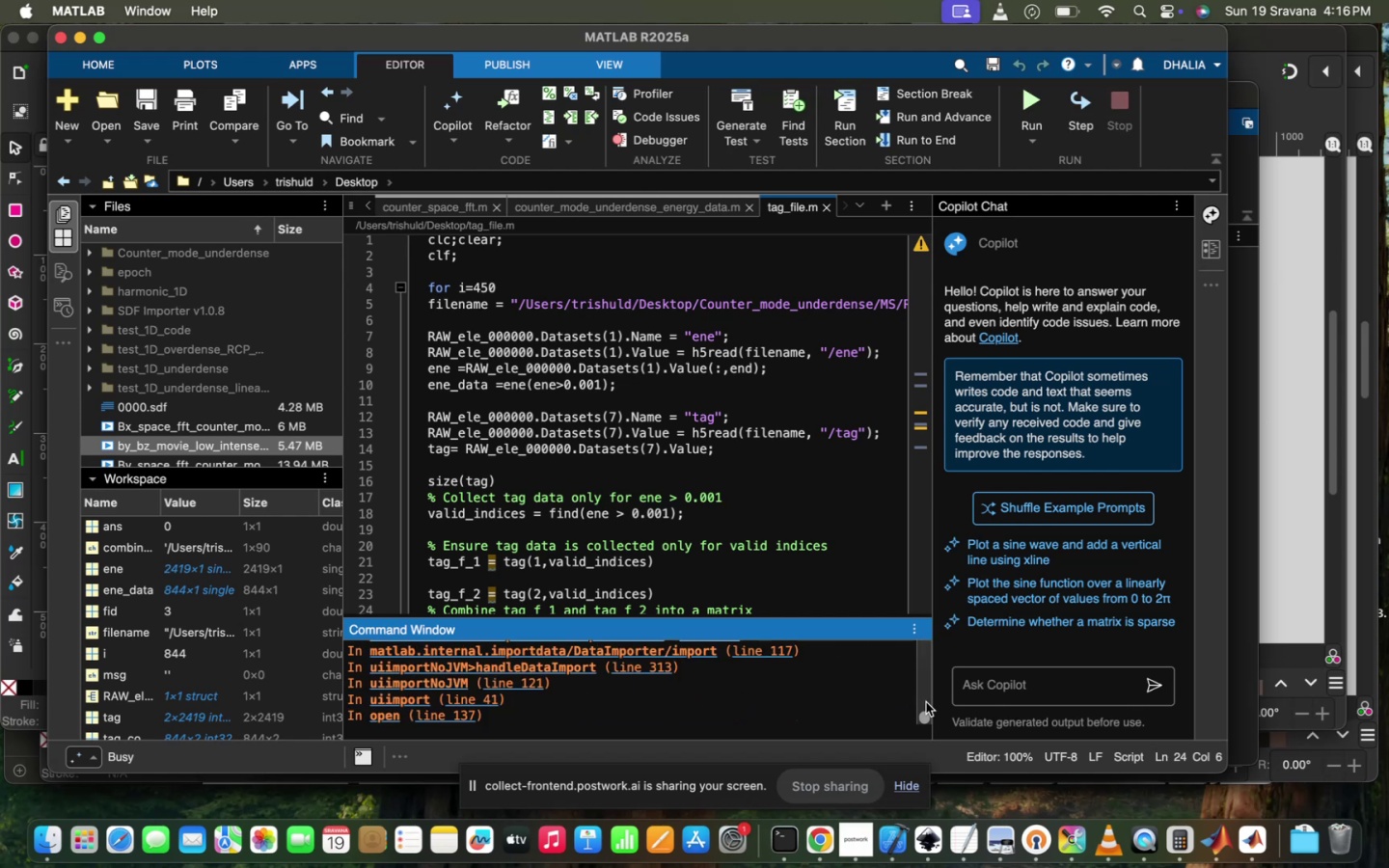 
wait(8.38)
 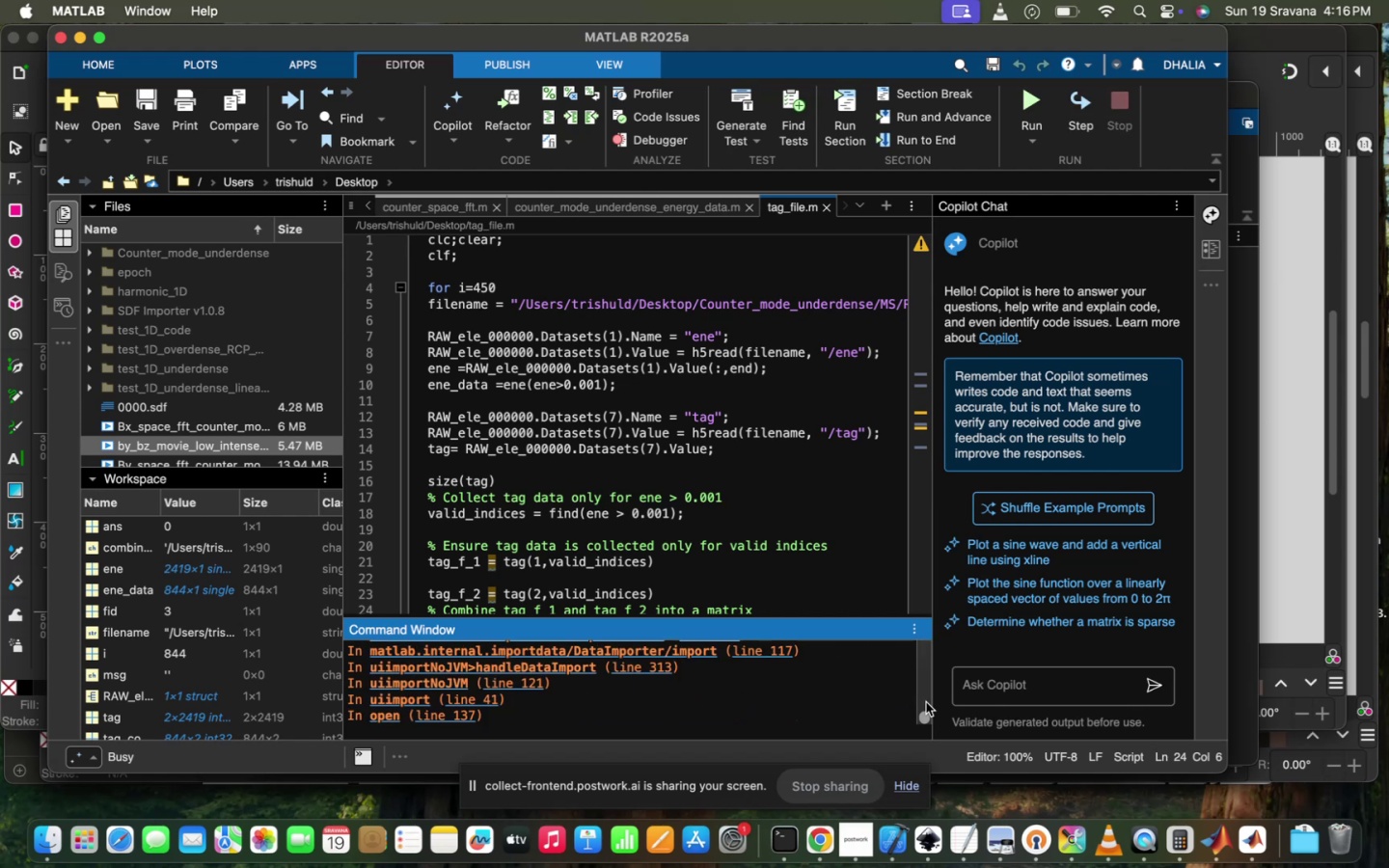 
left_click([367, 314])
 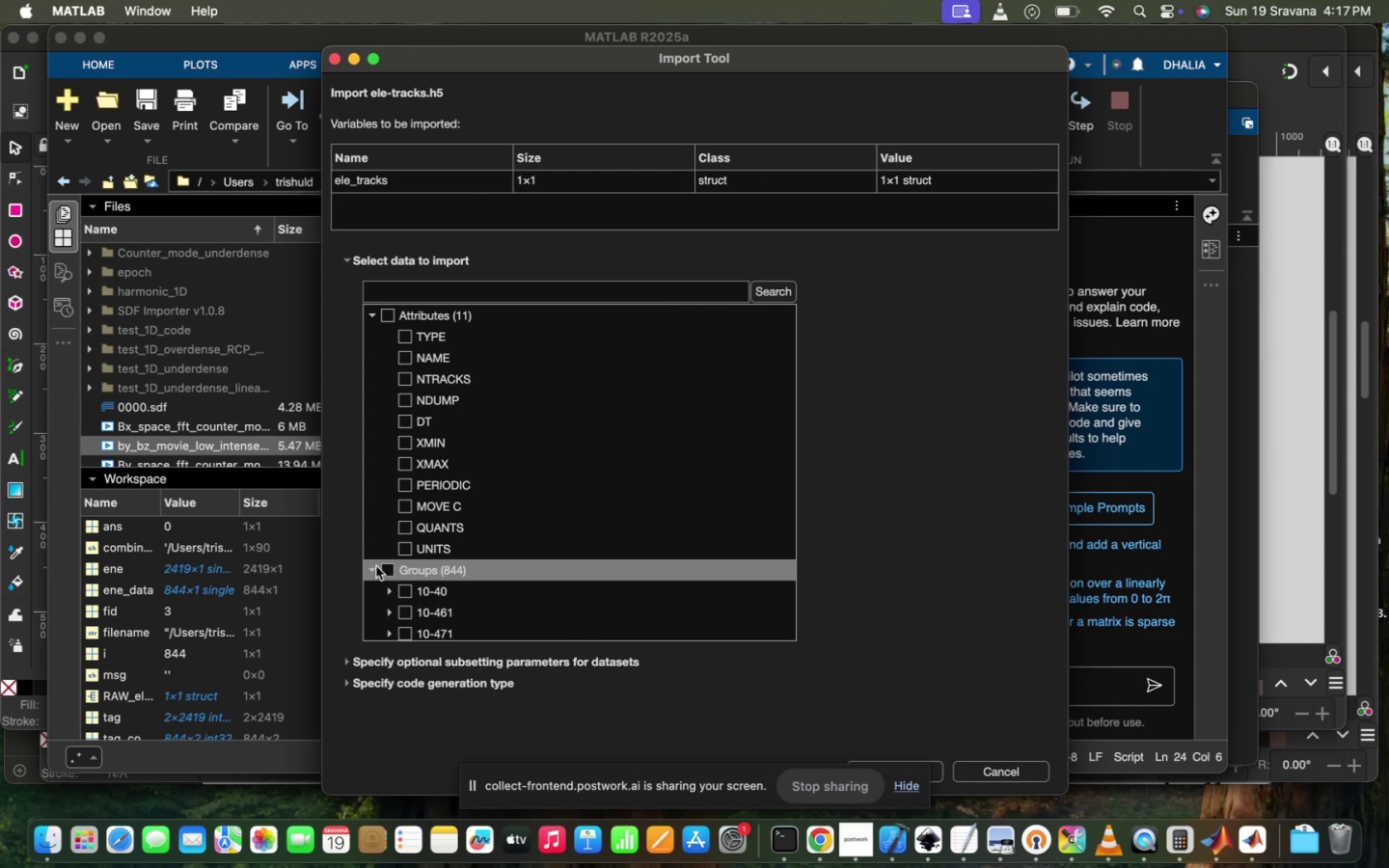 
scroll: coordinate [537, 556], scroll_direction: down, amount: 213.0
 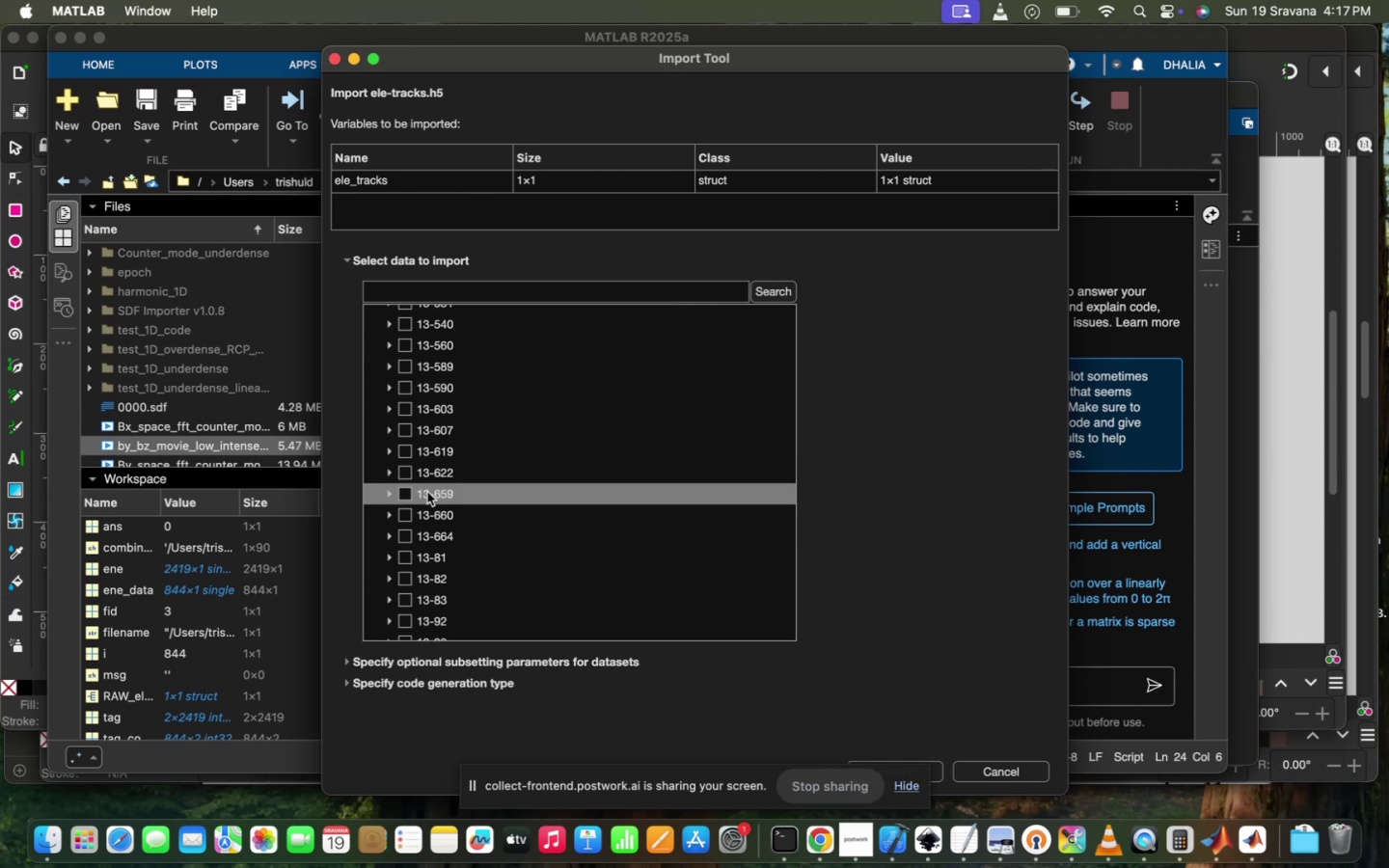 
left_click([398, 494])
 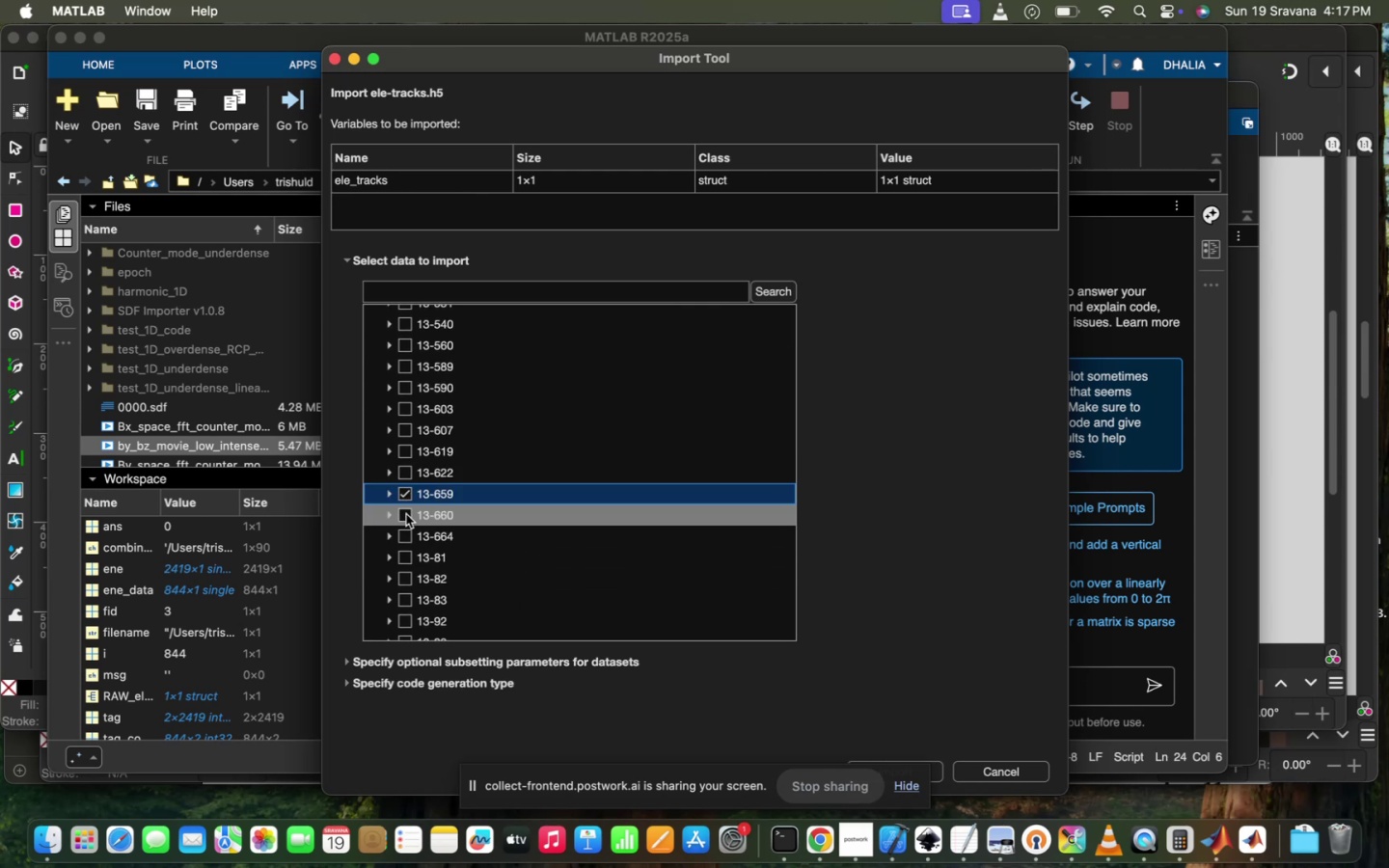 
left_click([403, 509])
 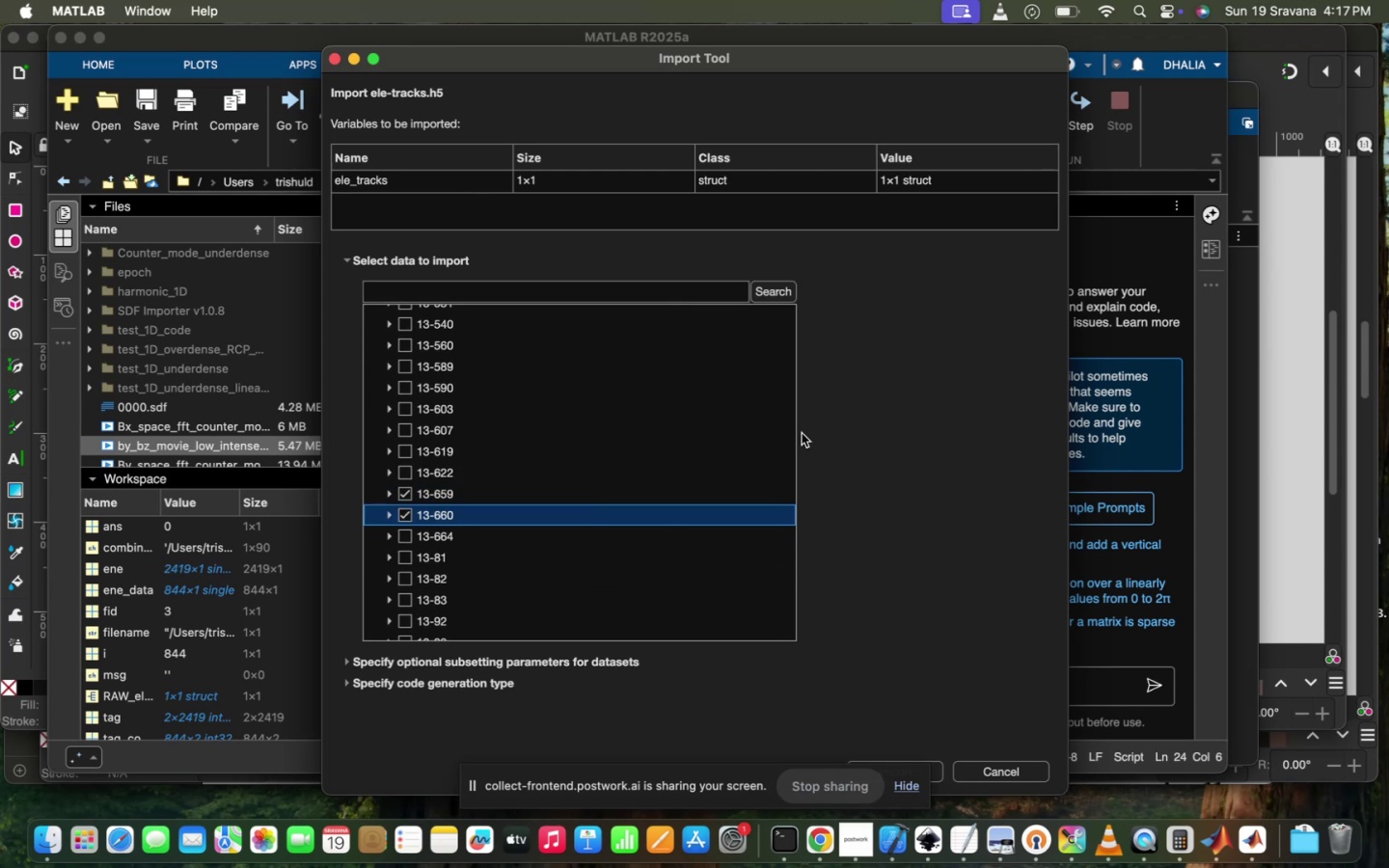 
scroll: coordinate [839, 692], scroll_direction: down, amount: 8.0
 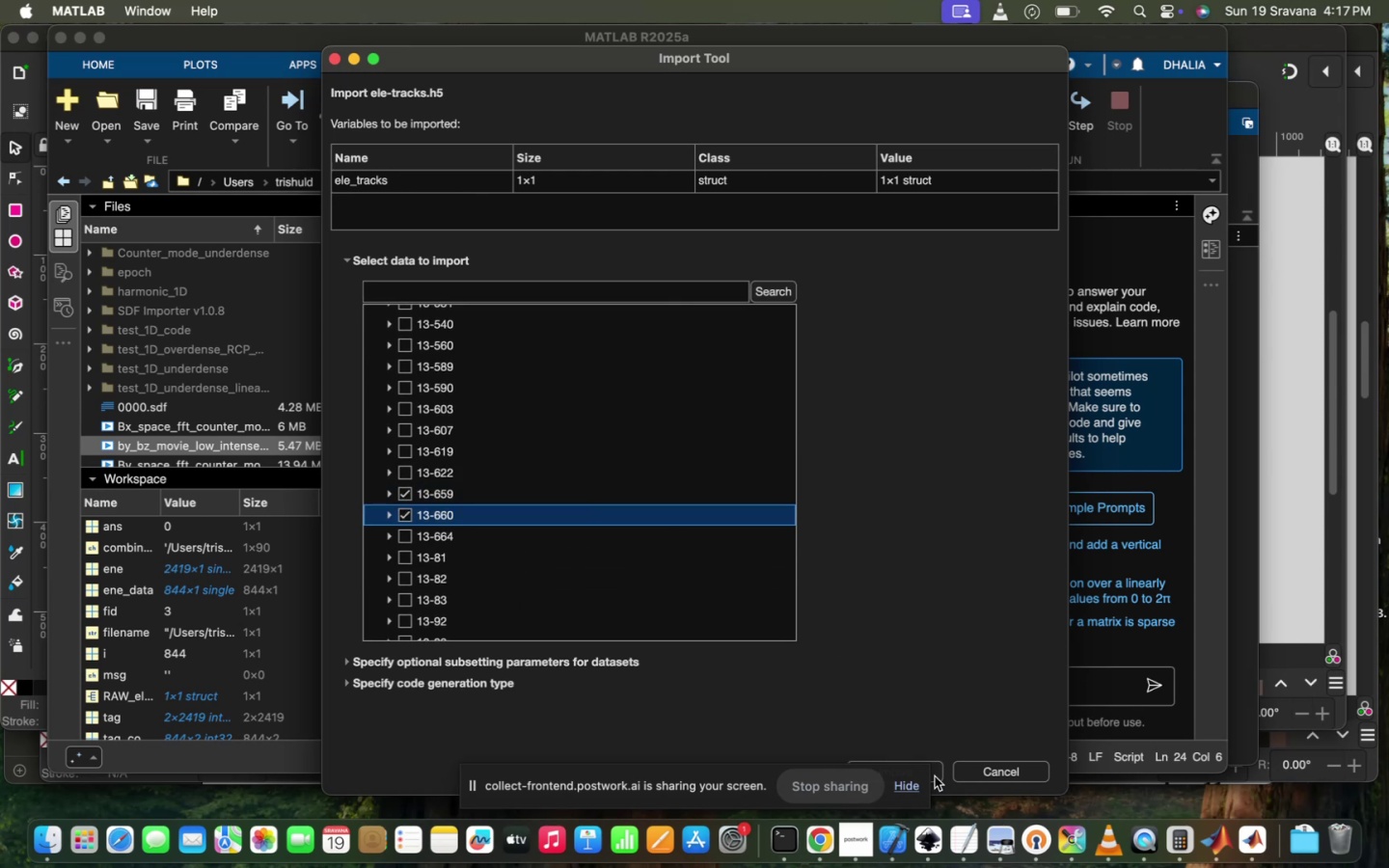 
left_click([938, 773])
 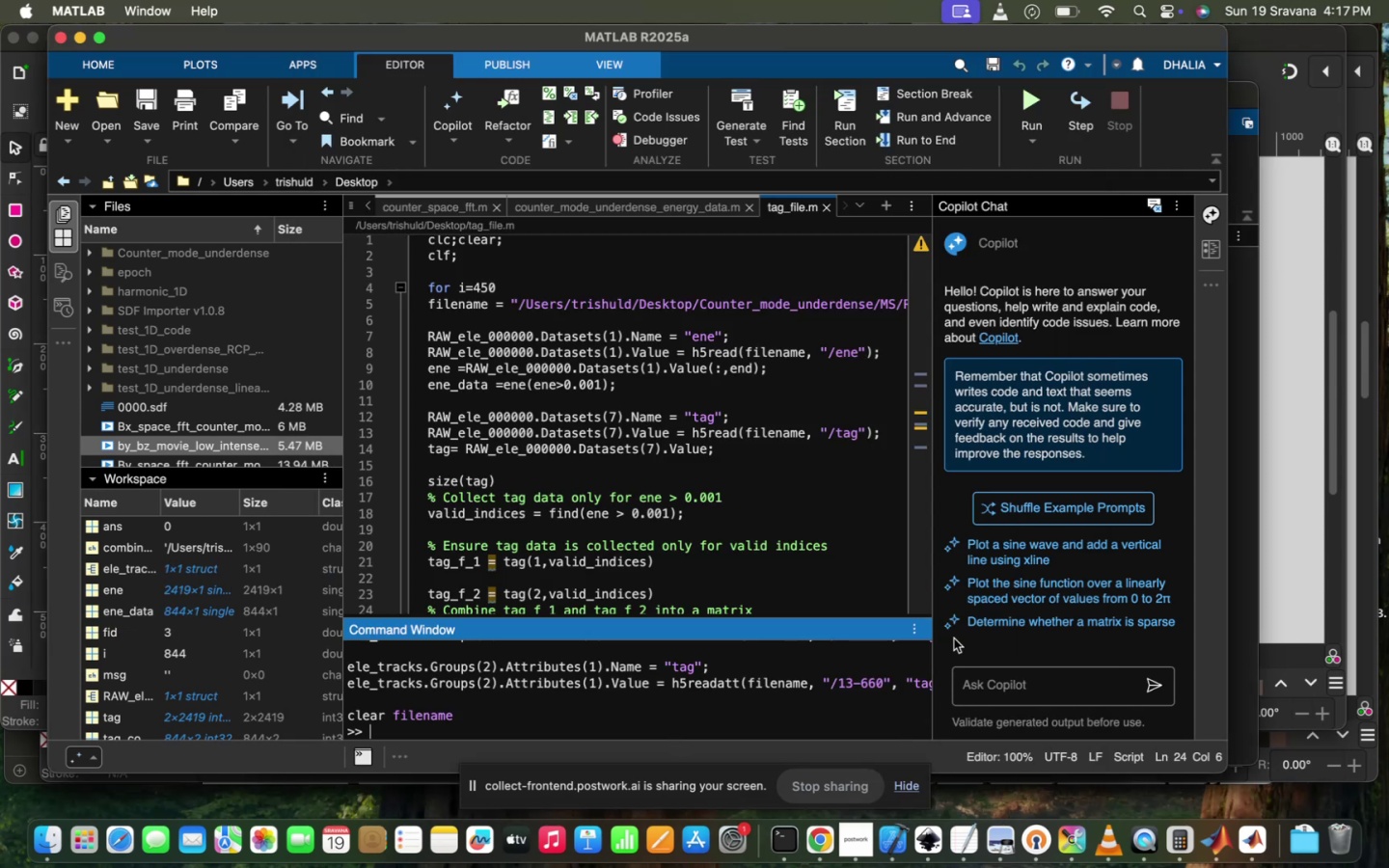 
scroll: coordinate [683, 695], scroll_direction: down, amount: 3.0
 